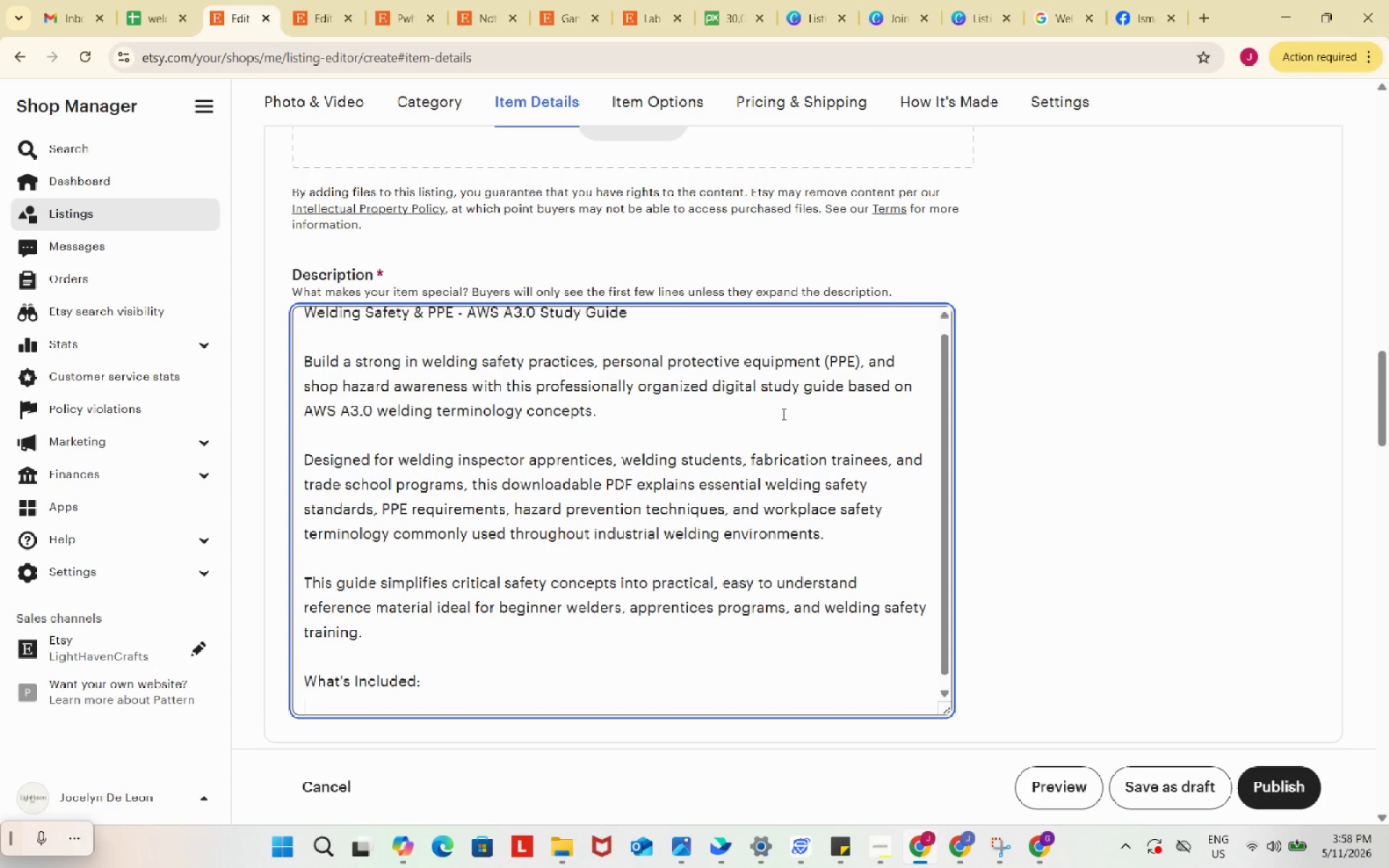 
wait(7.09)
 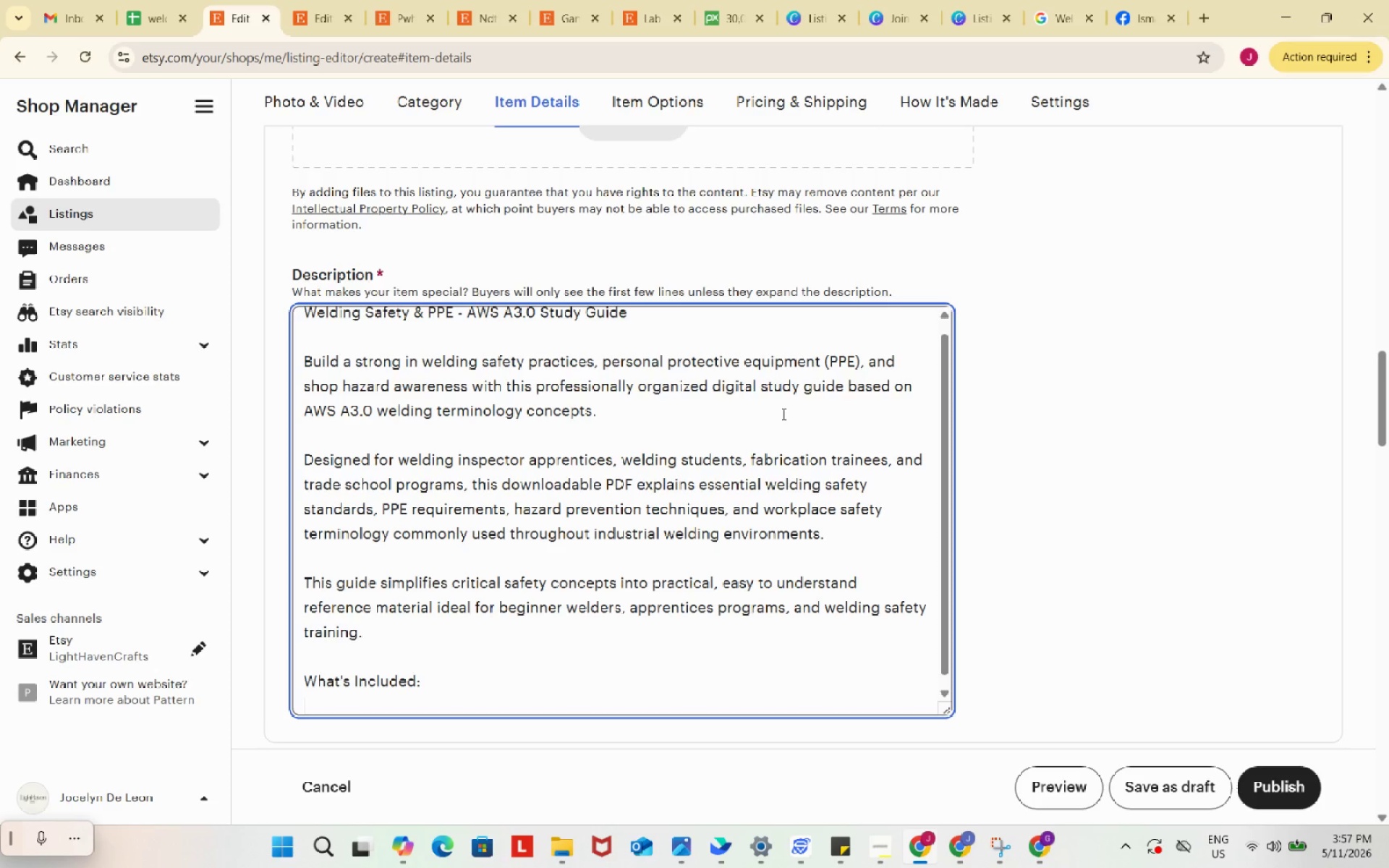 
left_click([152, 0])
 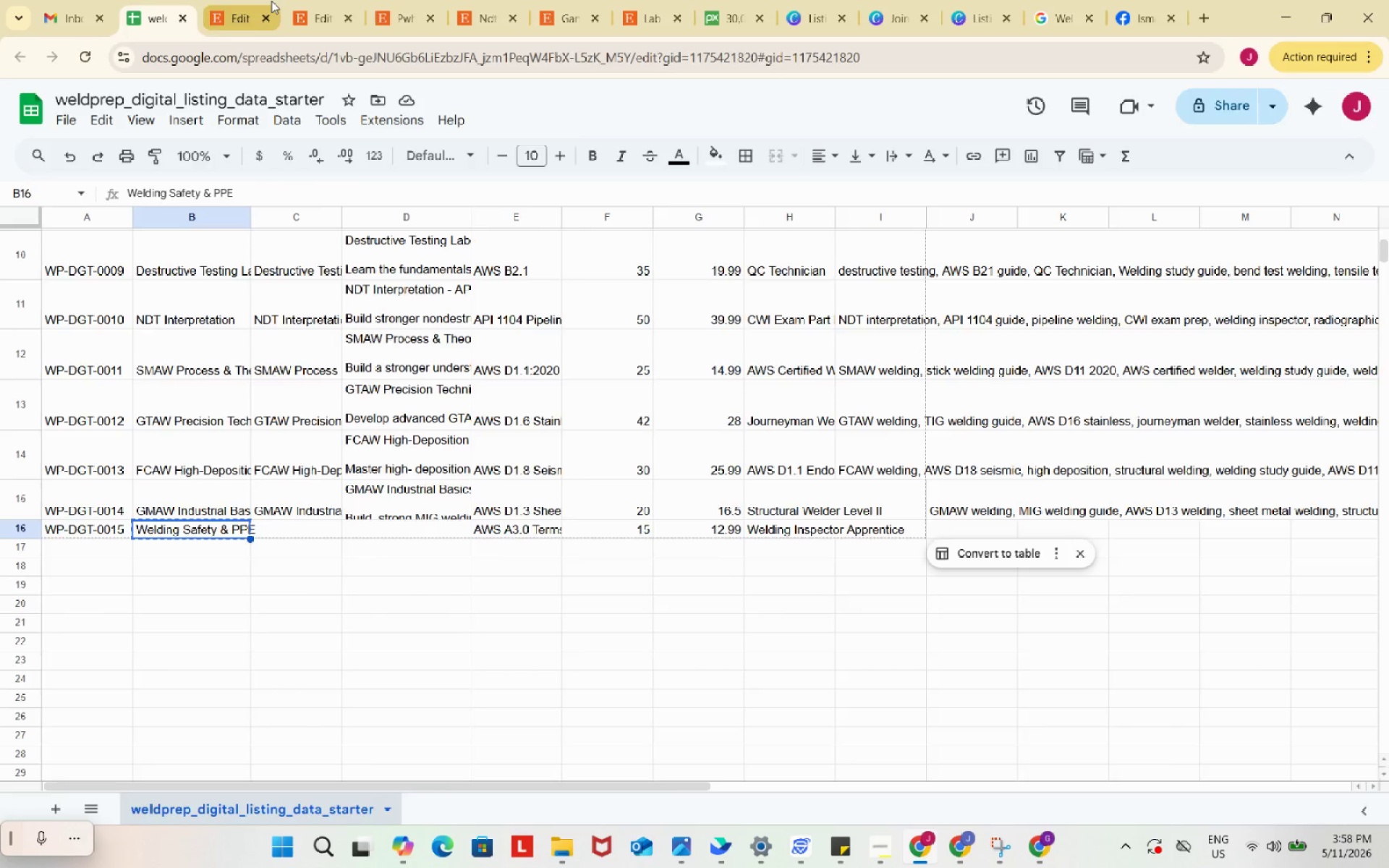 
left_click([271, 1])
 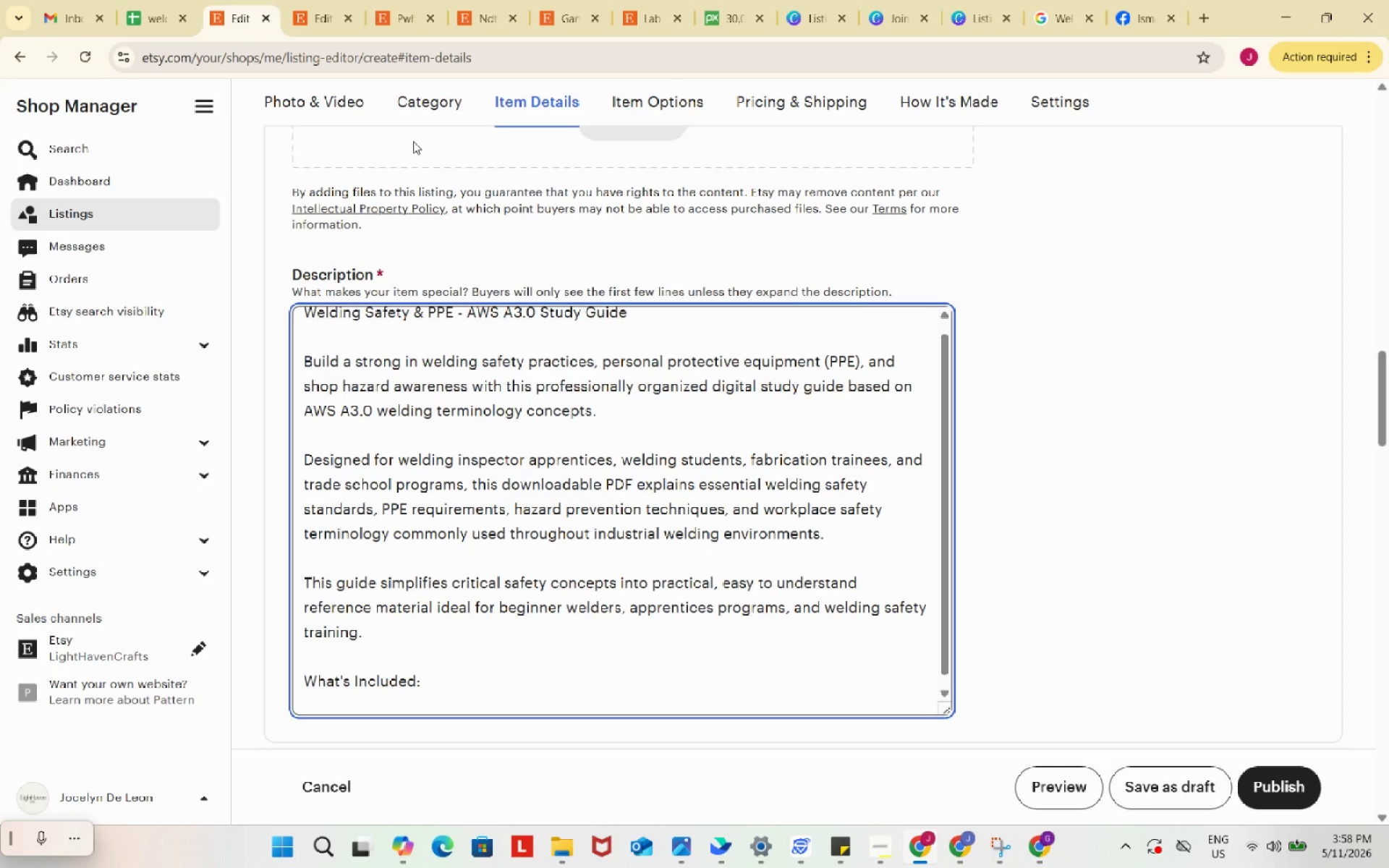 
type(- 15-page downloadable )
 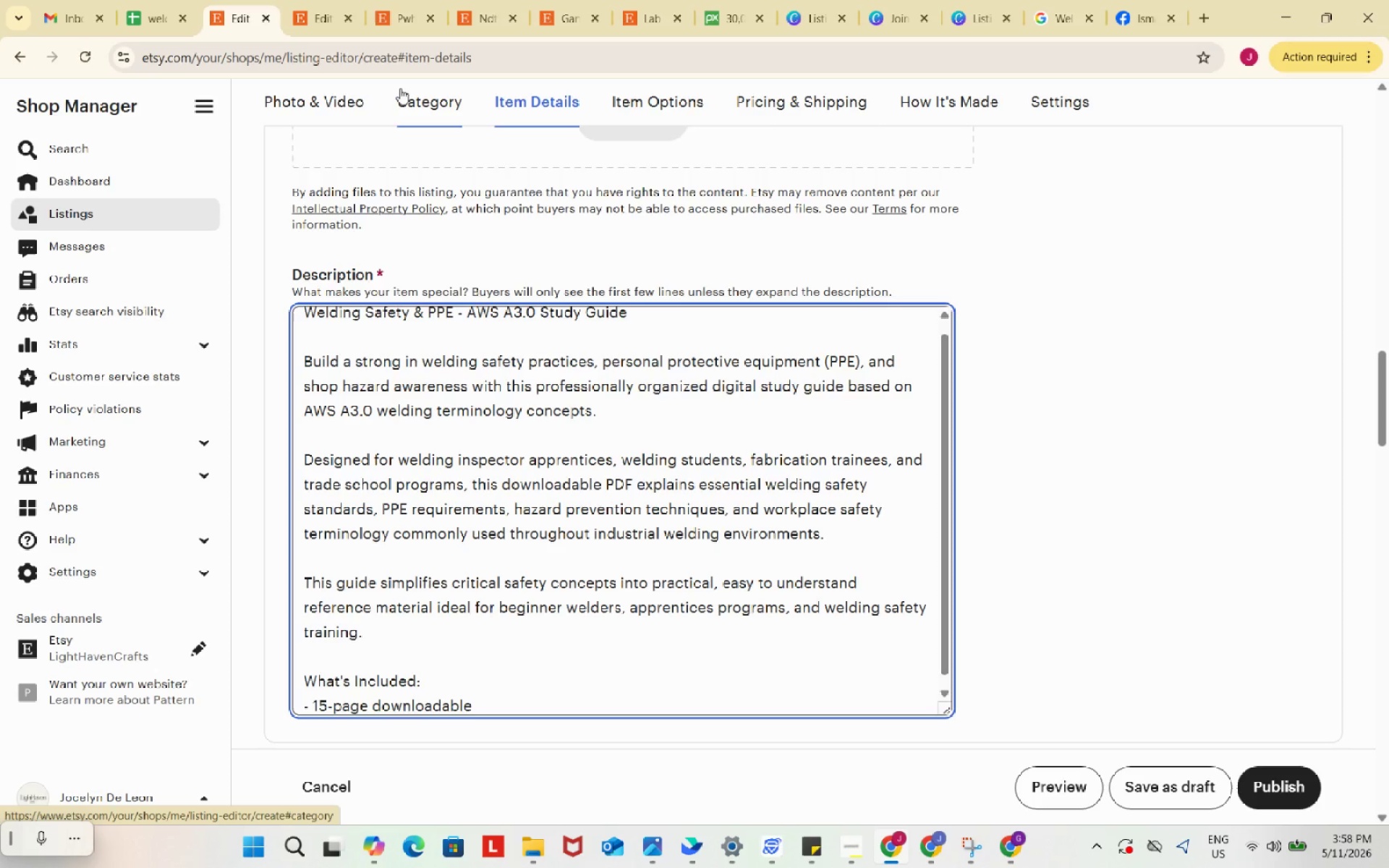 
wait(11.69)
 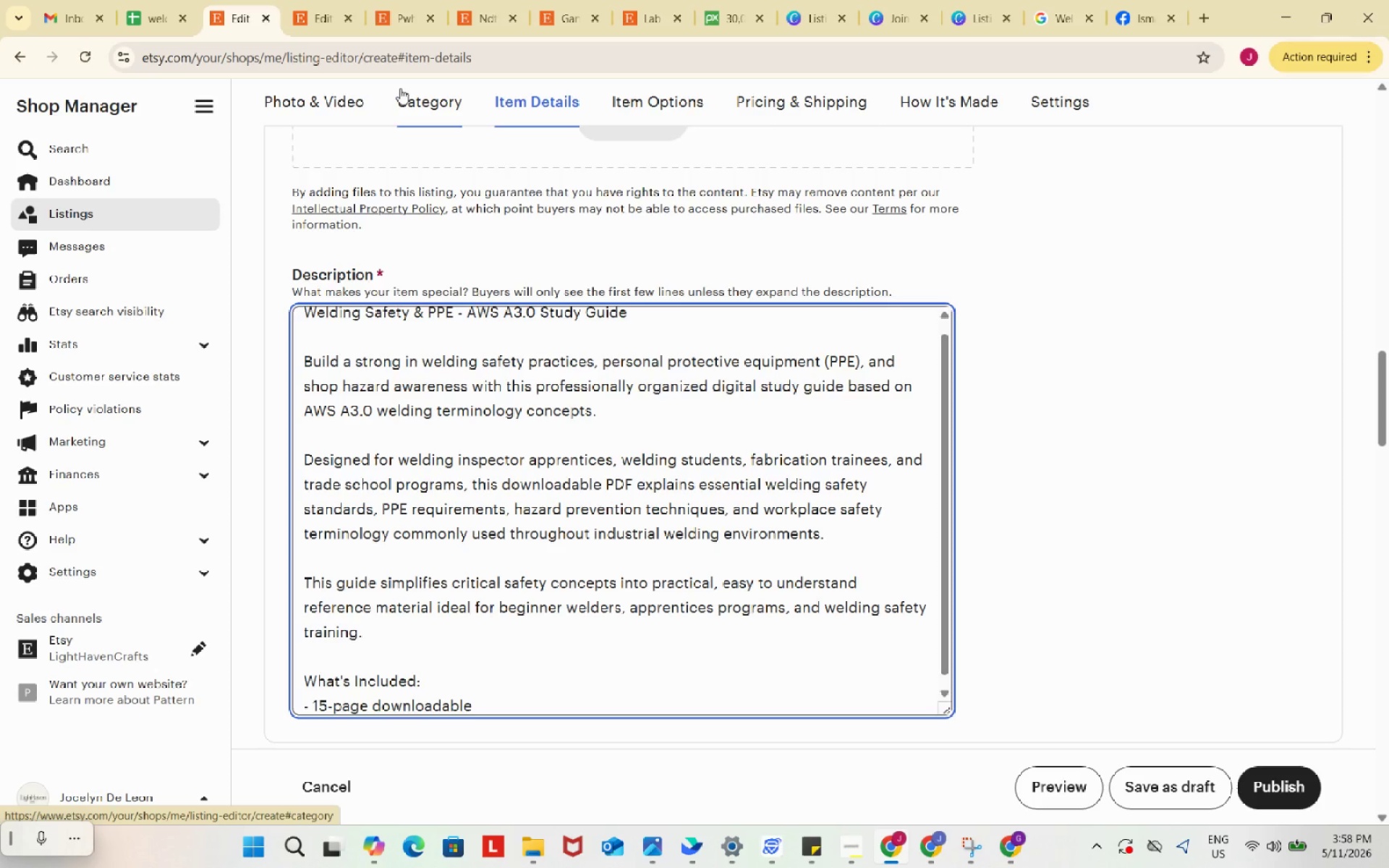 
type(PDF study guide)
 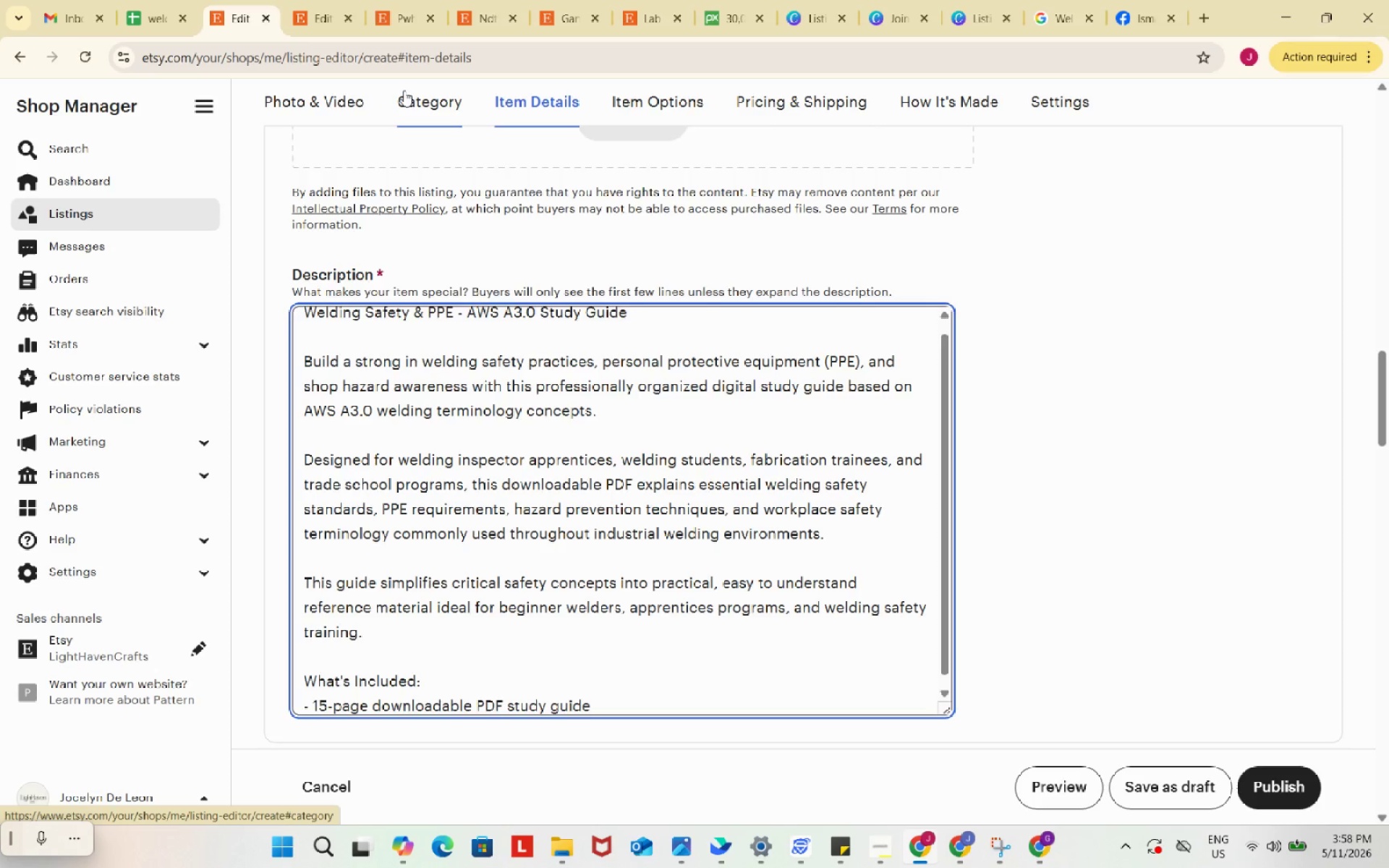 
key(Enter)
 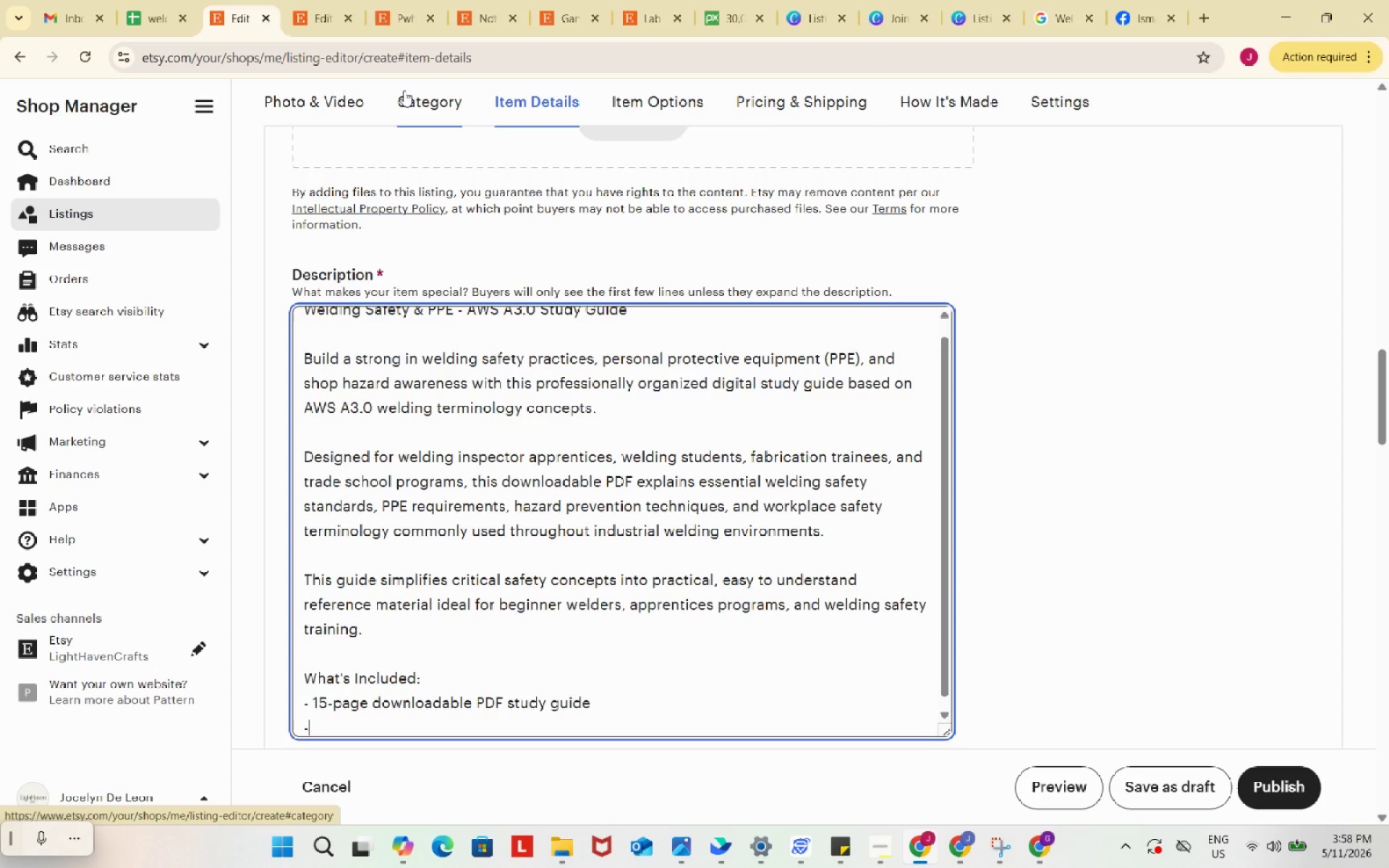 
type(- AWS A3.0 welding )
 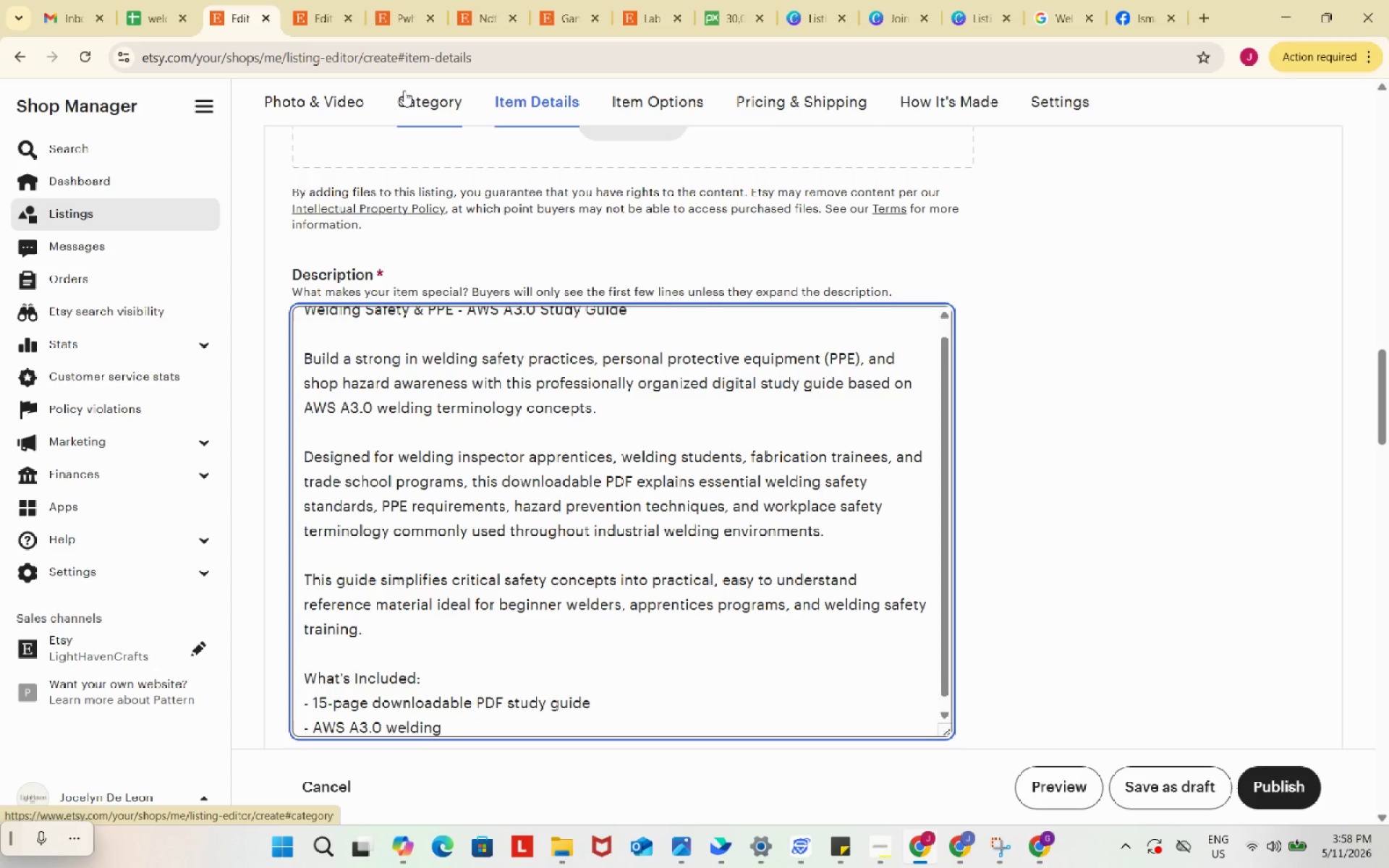 
type(terminologgu)
key(Backspace)
key(Backspace)
type(y references)
 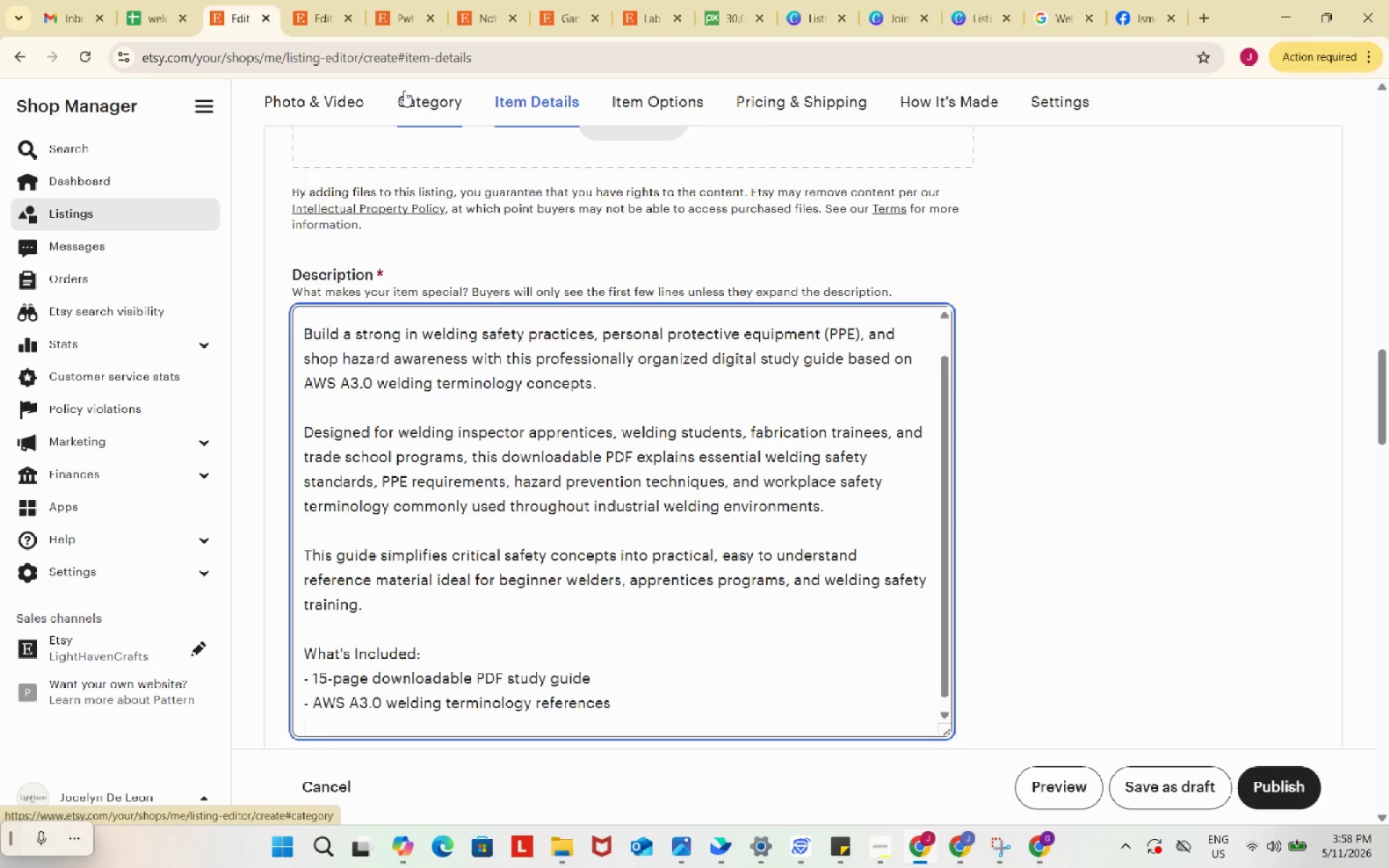 
key(Enter)
 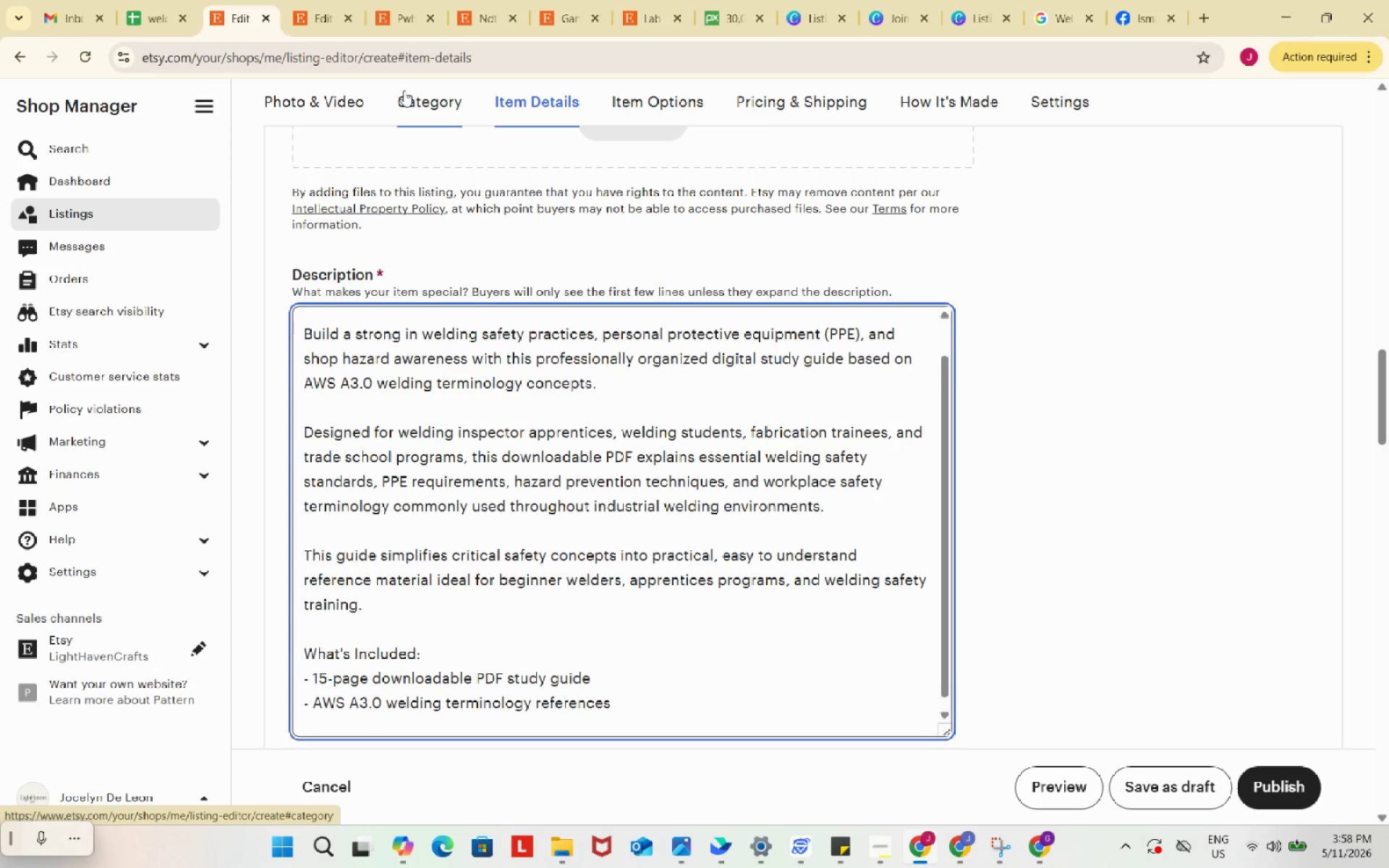 
type(- Welding safety fundamentals)
 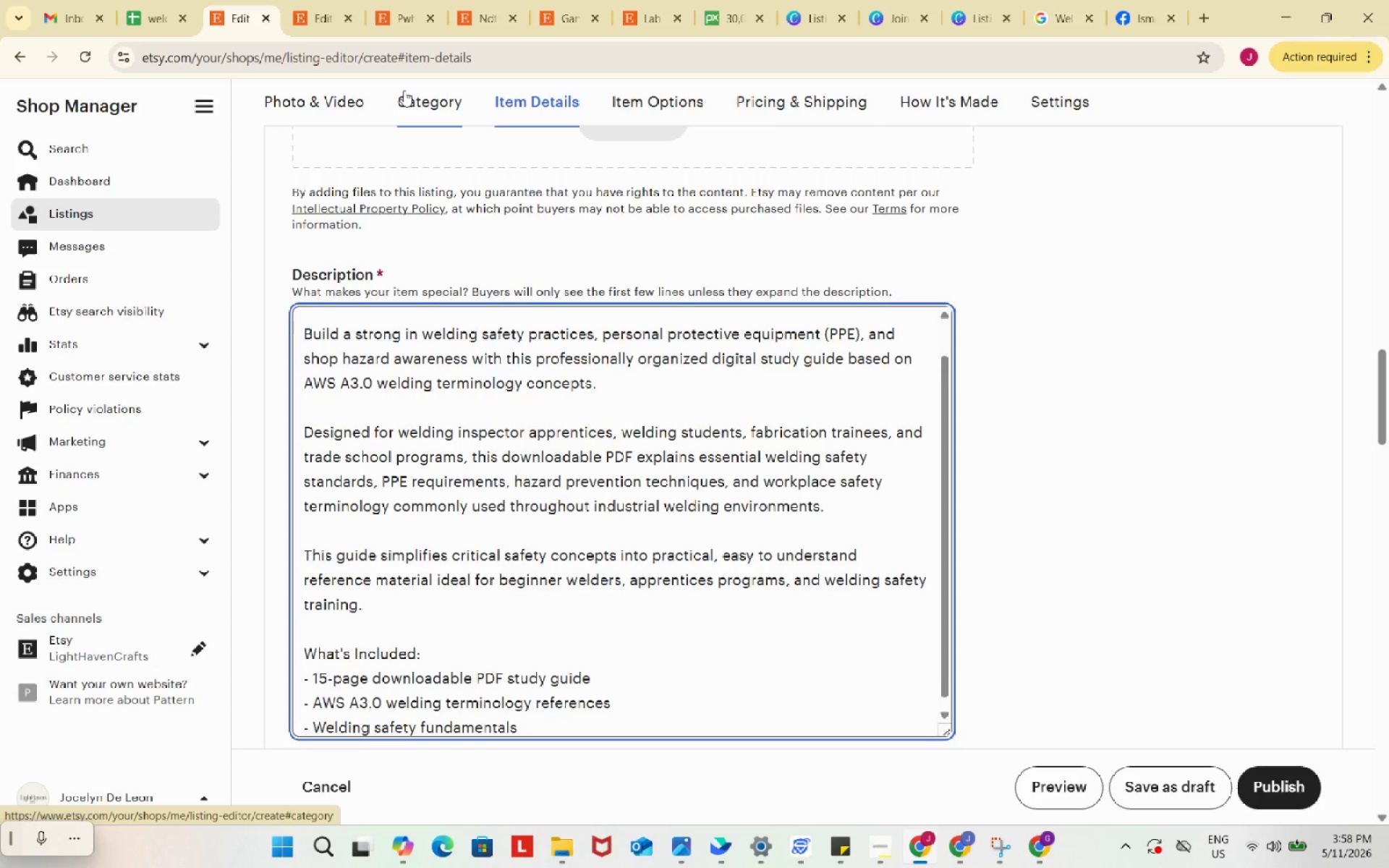 
key(Enter)
 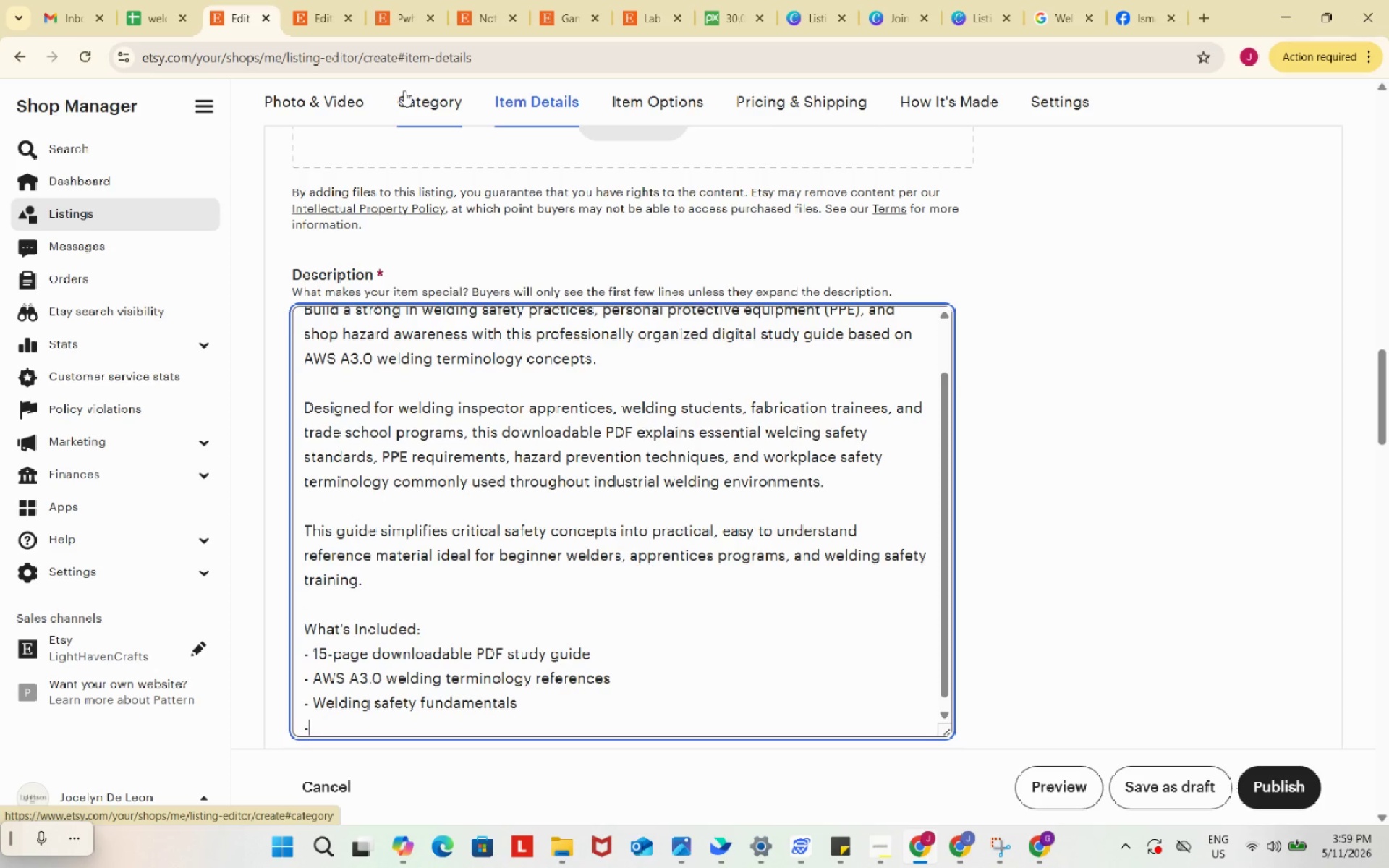 
type(- PPE equipment ob)
key(Backspace)
type(verview)
 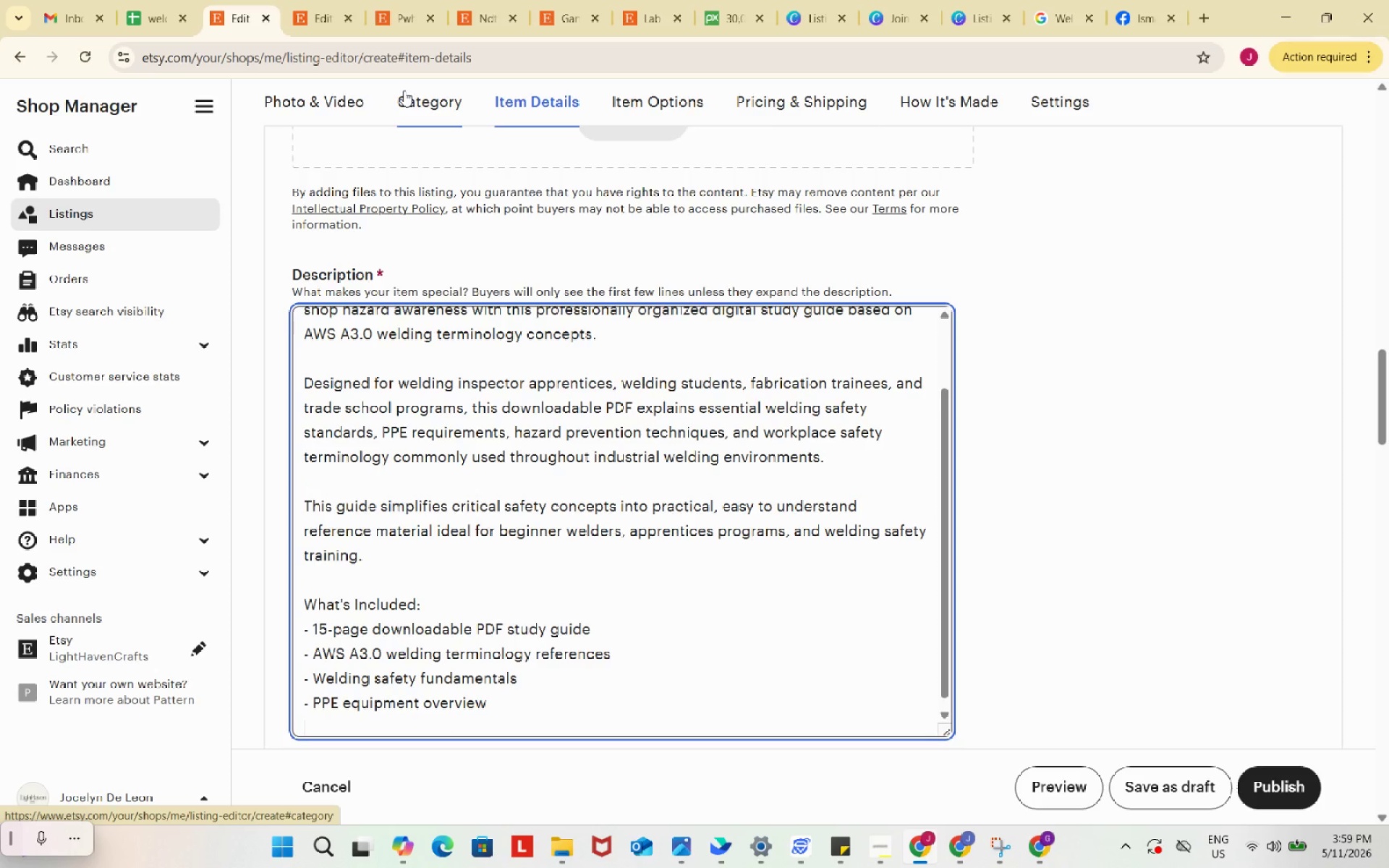 
 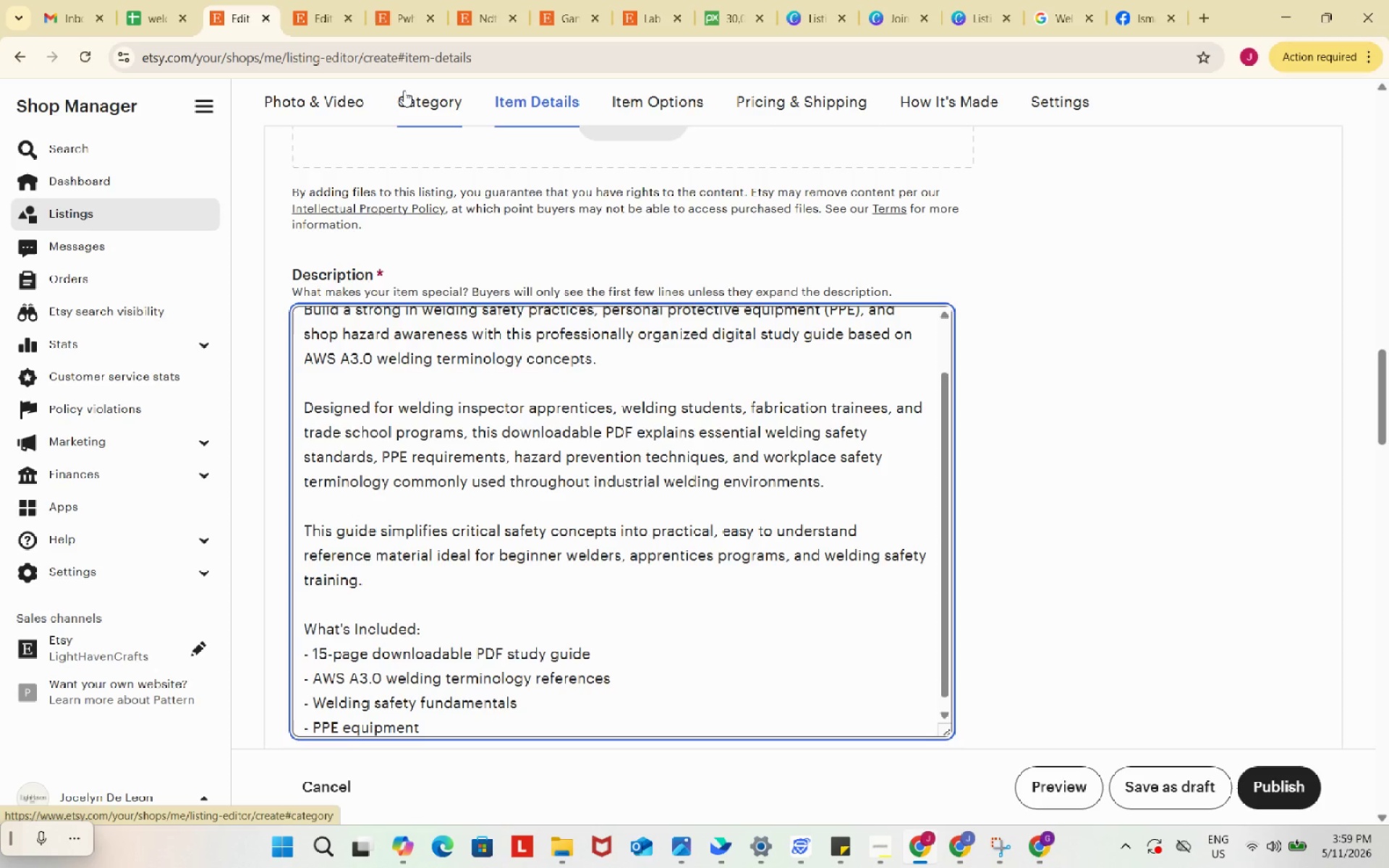 
key(Enter)
 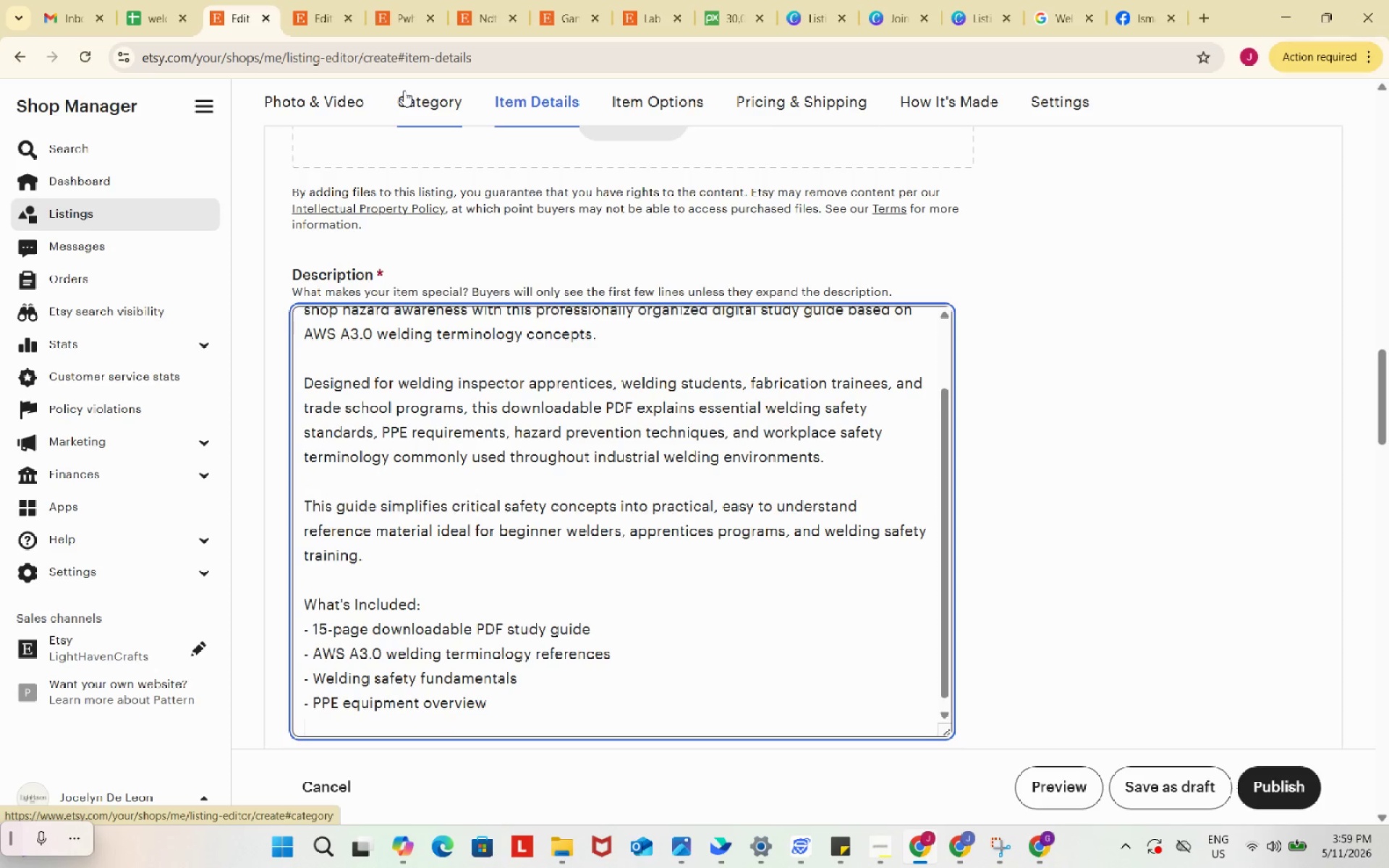 
type(*)
key(Backspace)
type(- Shop hazard prevention notes)
 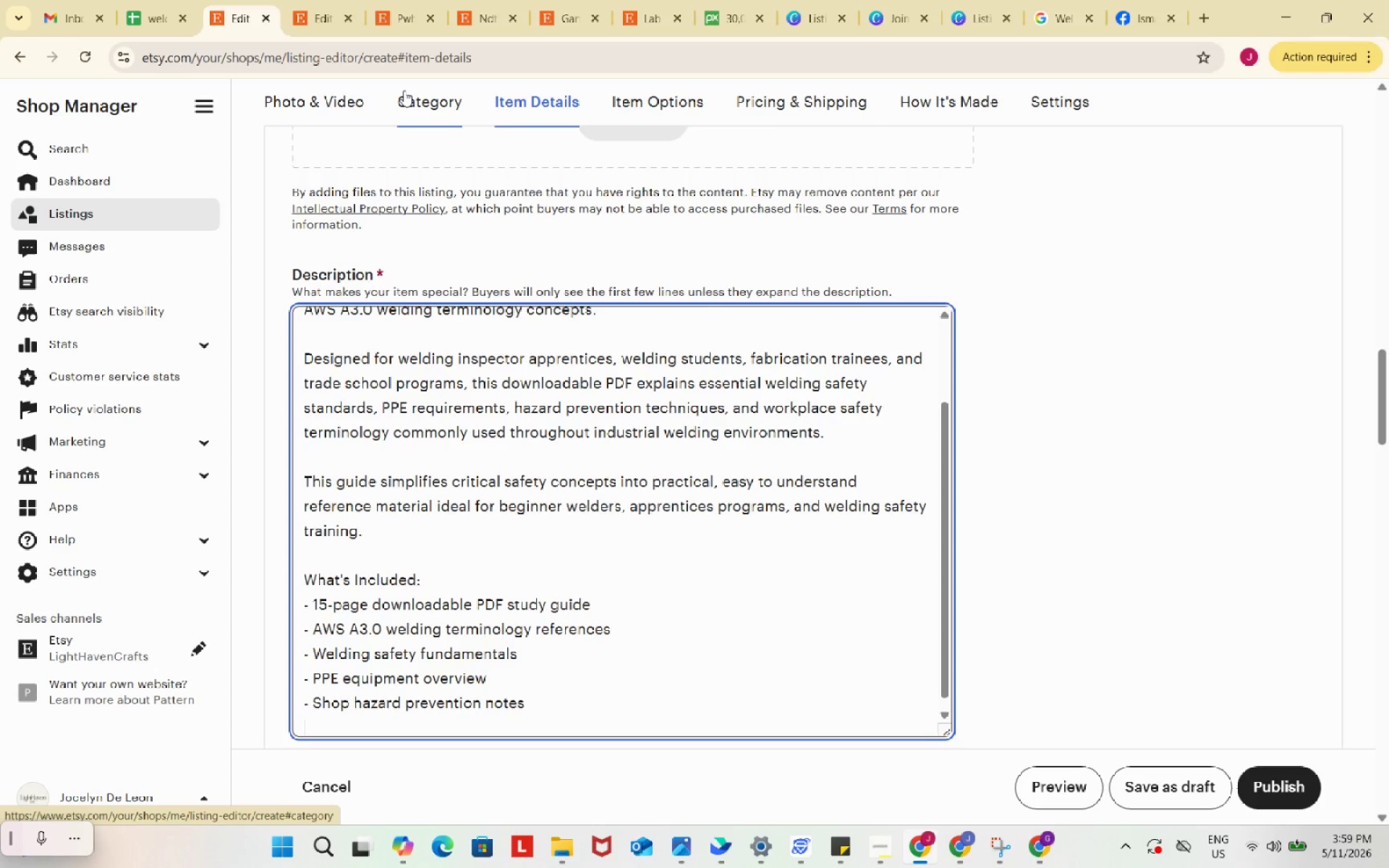 
key(Enter)
 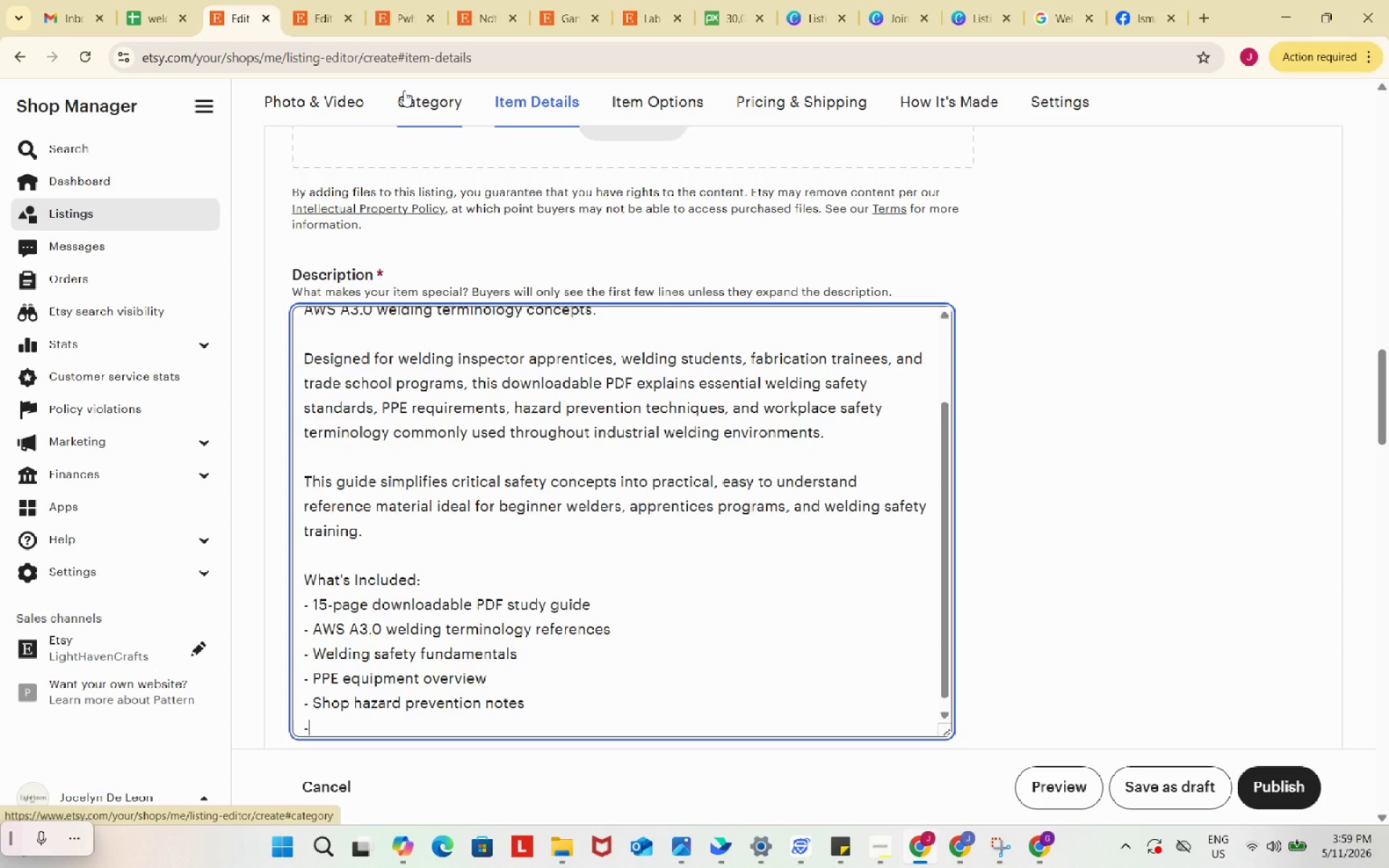 
type(- Welding safec)
key(Backspace)
type(ty)
 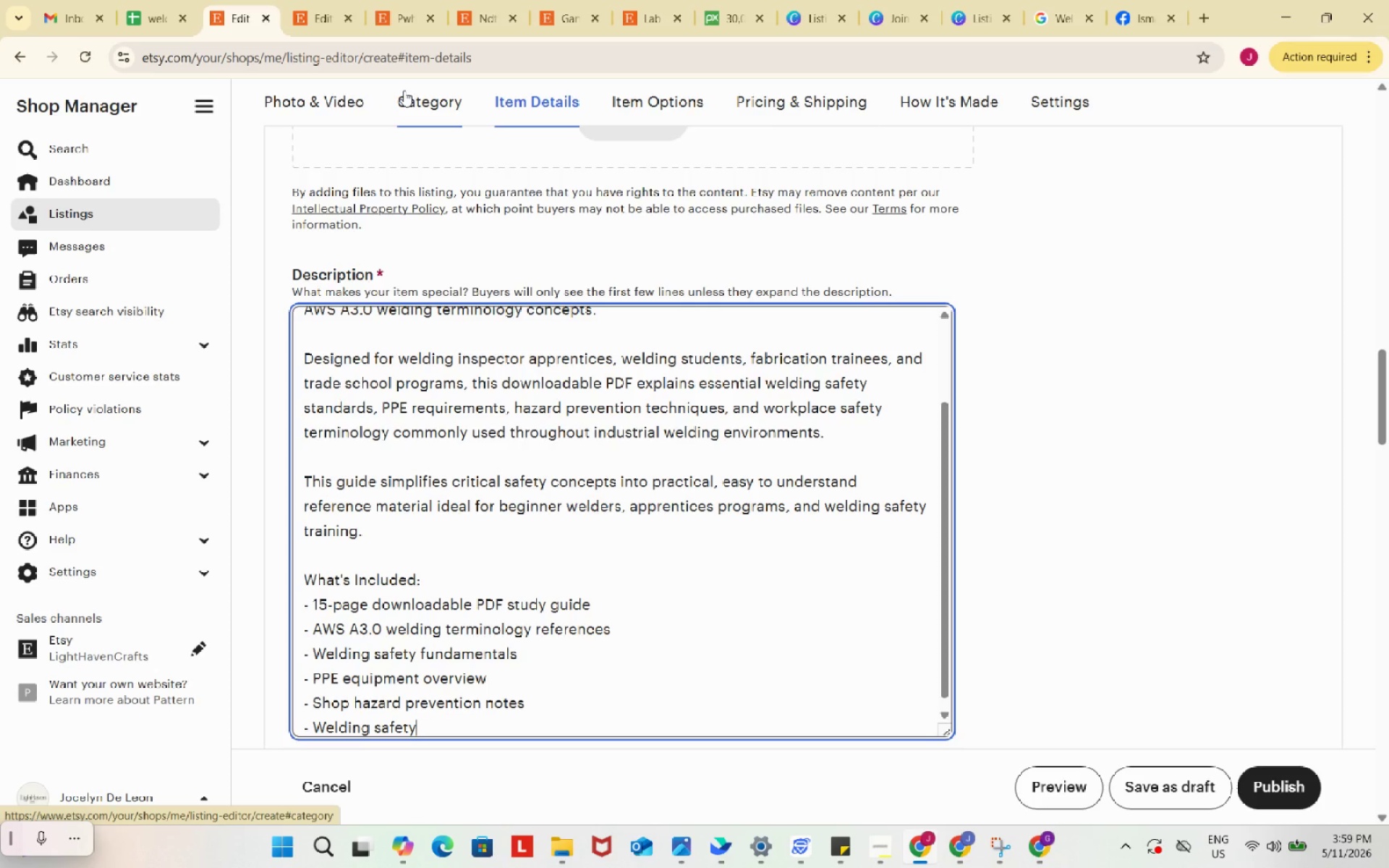 
wait(13.73)
 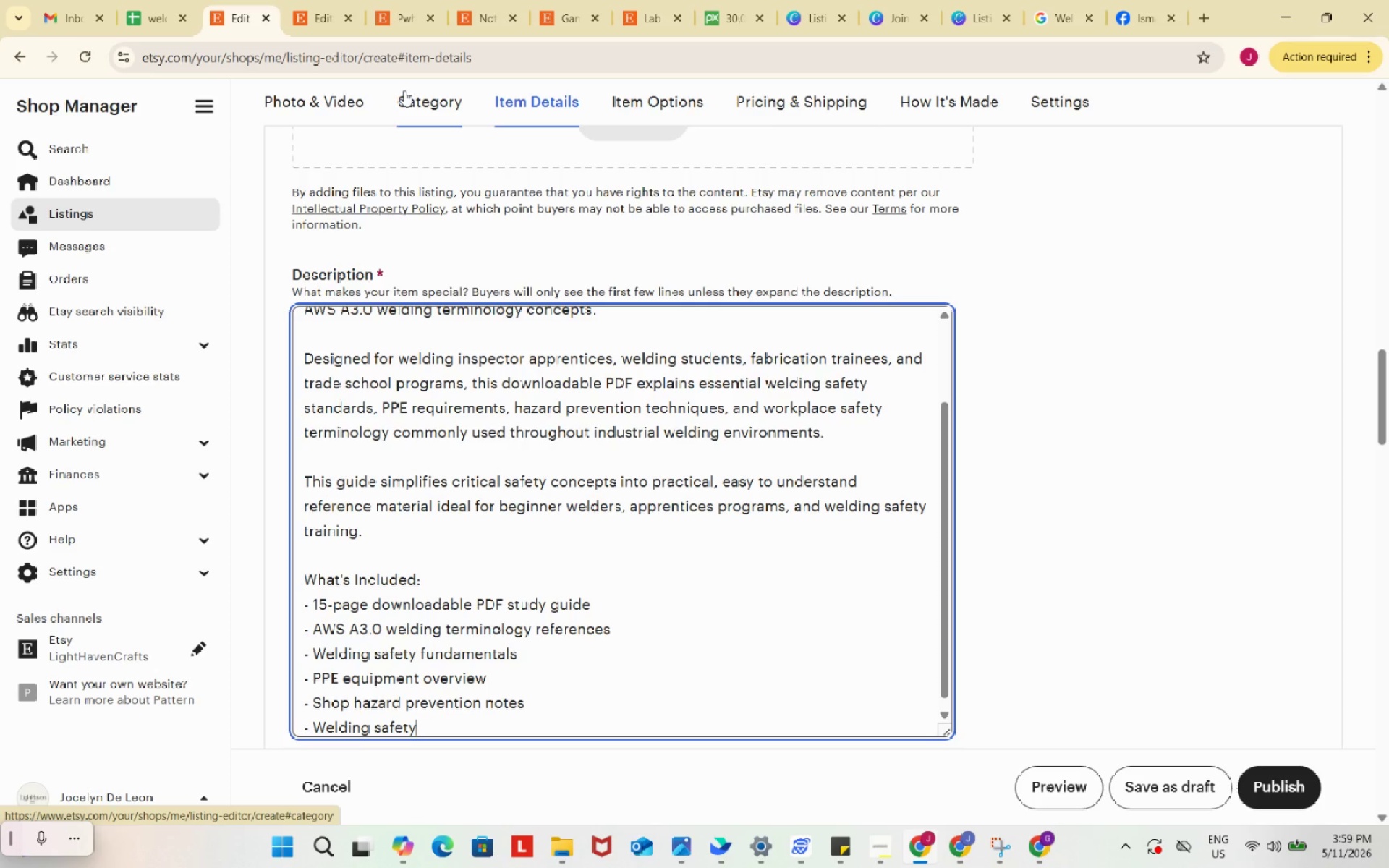 
type( terminology)
 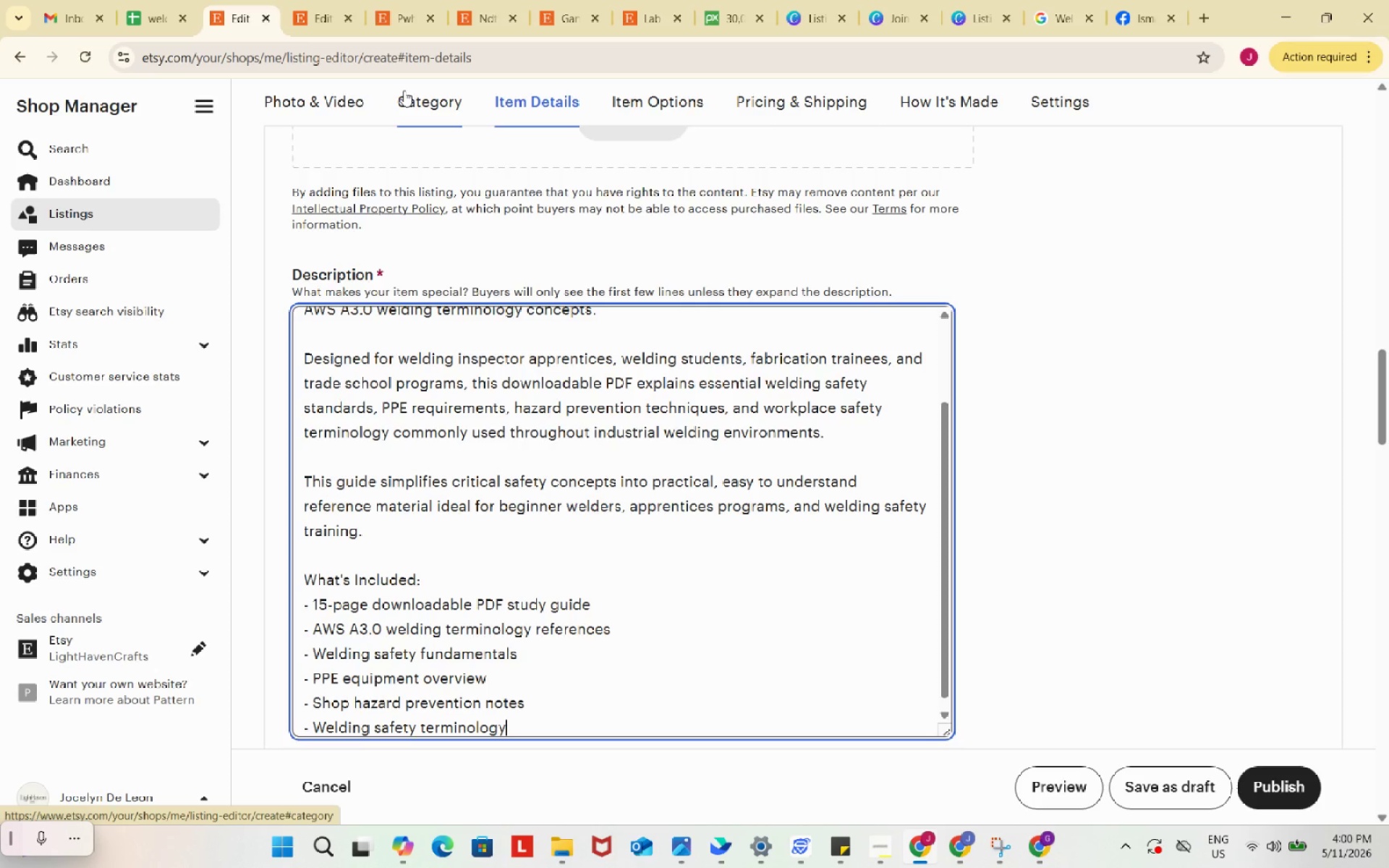 
wait(13.66)
 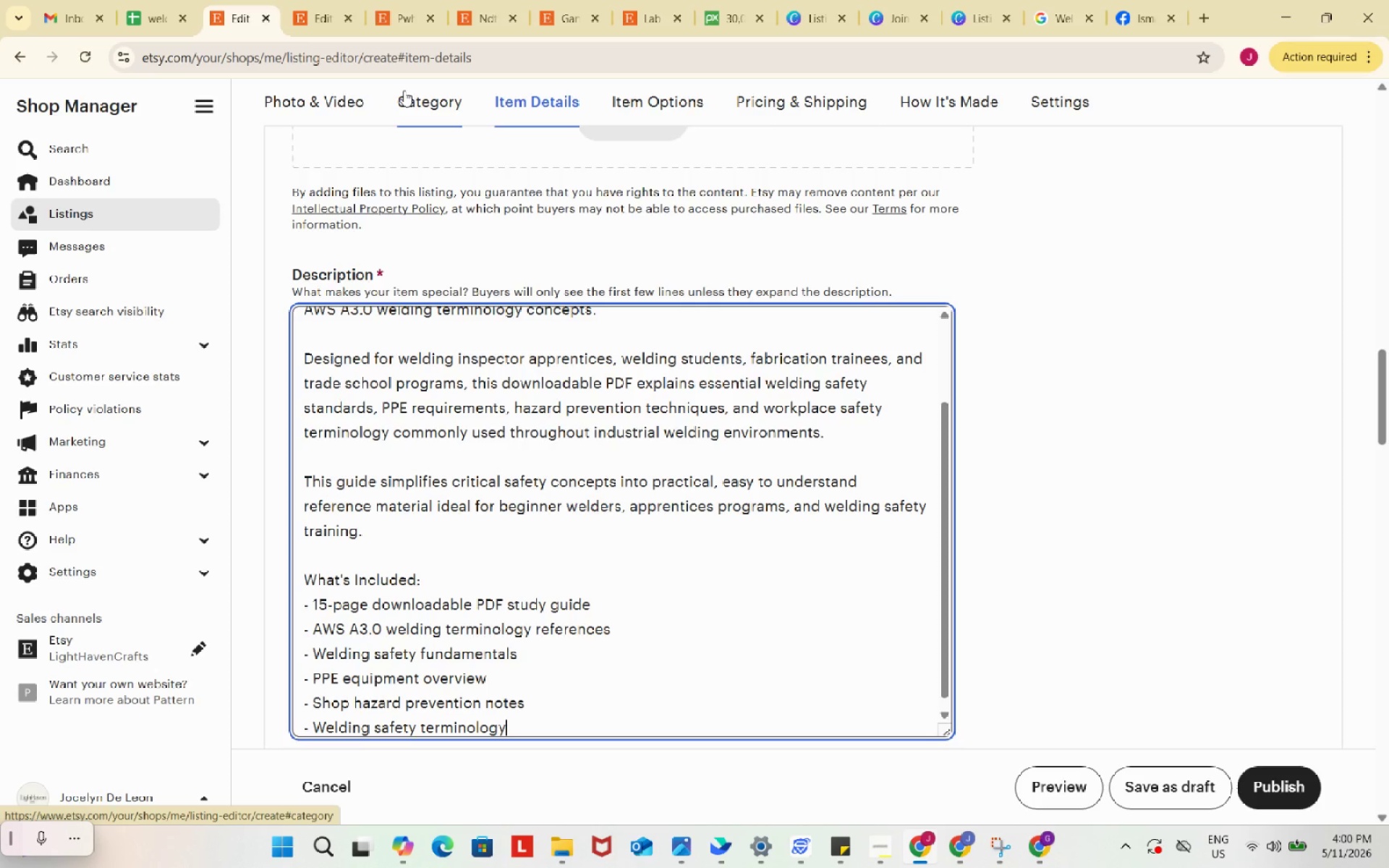 
type( guide)
 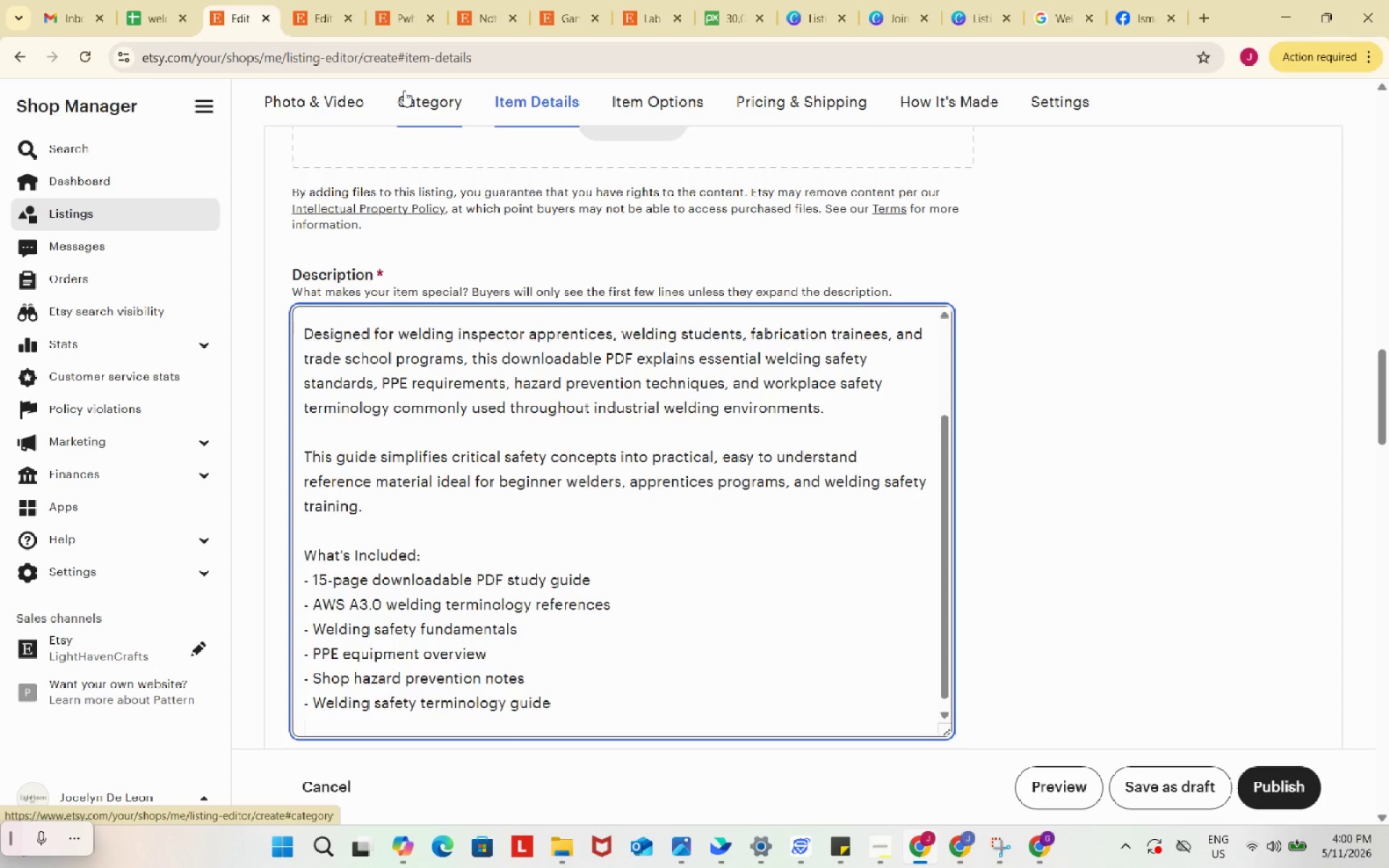 
key(Enter)
 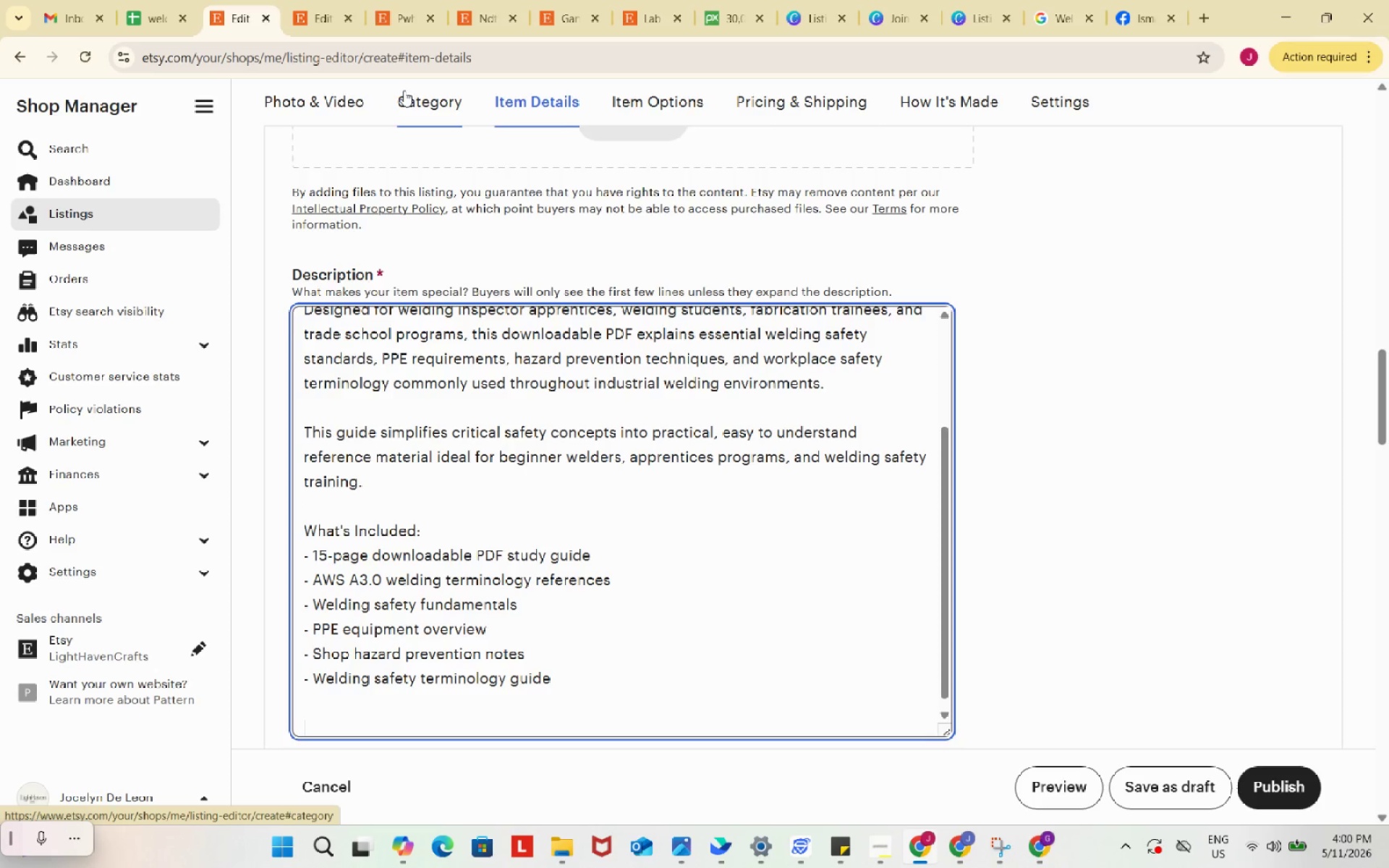 
key(Enter)
 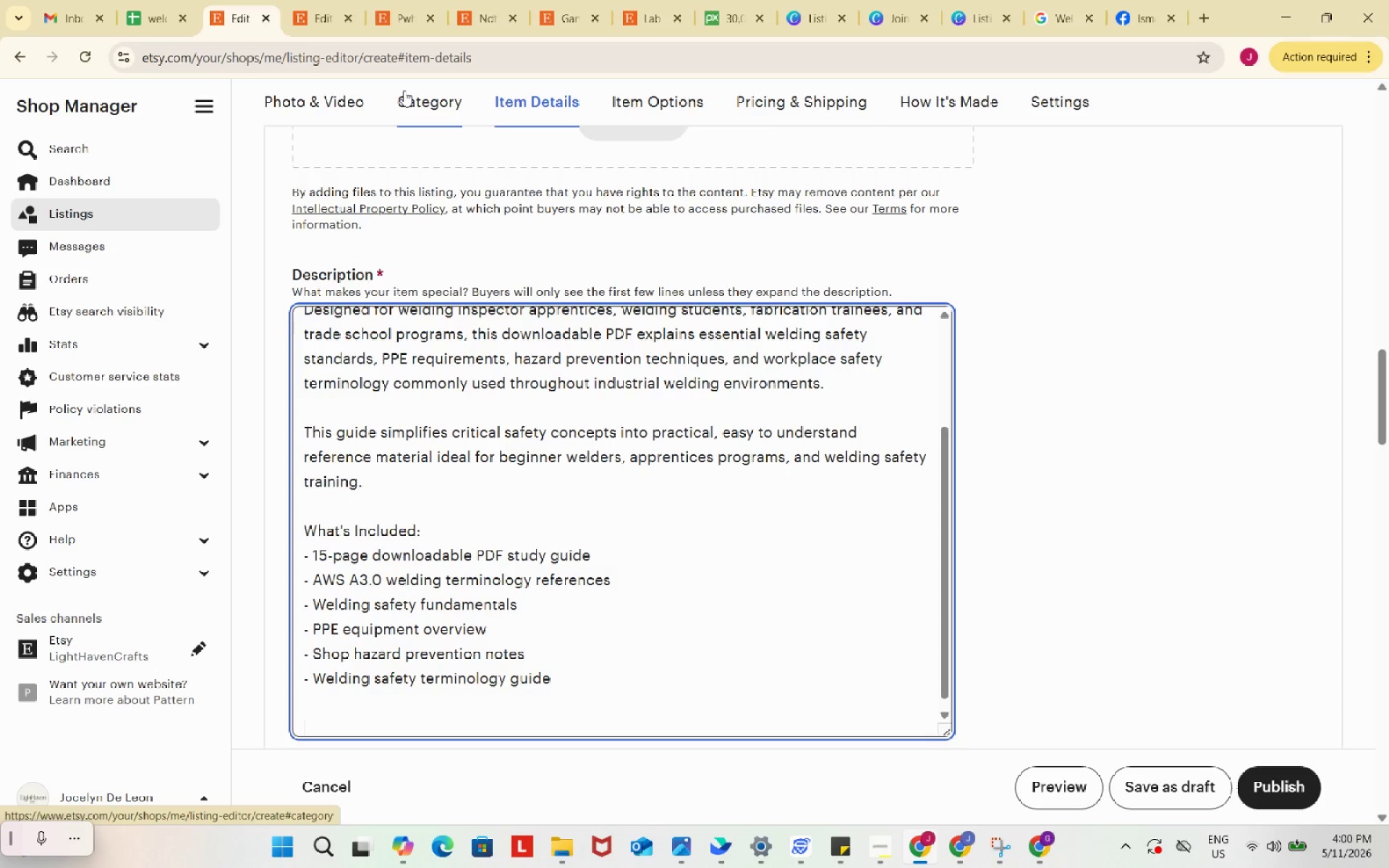 
type(Technical Topics Covered:)
 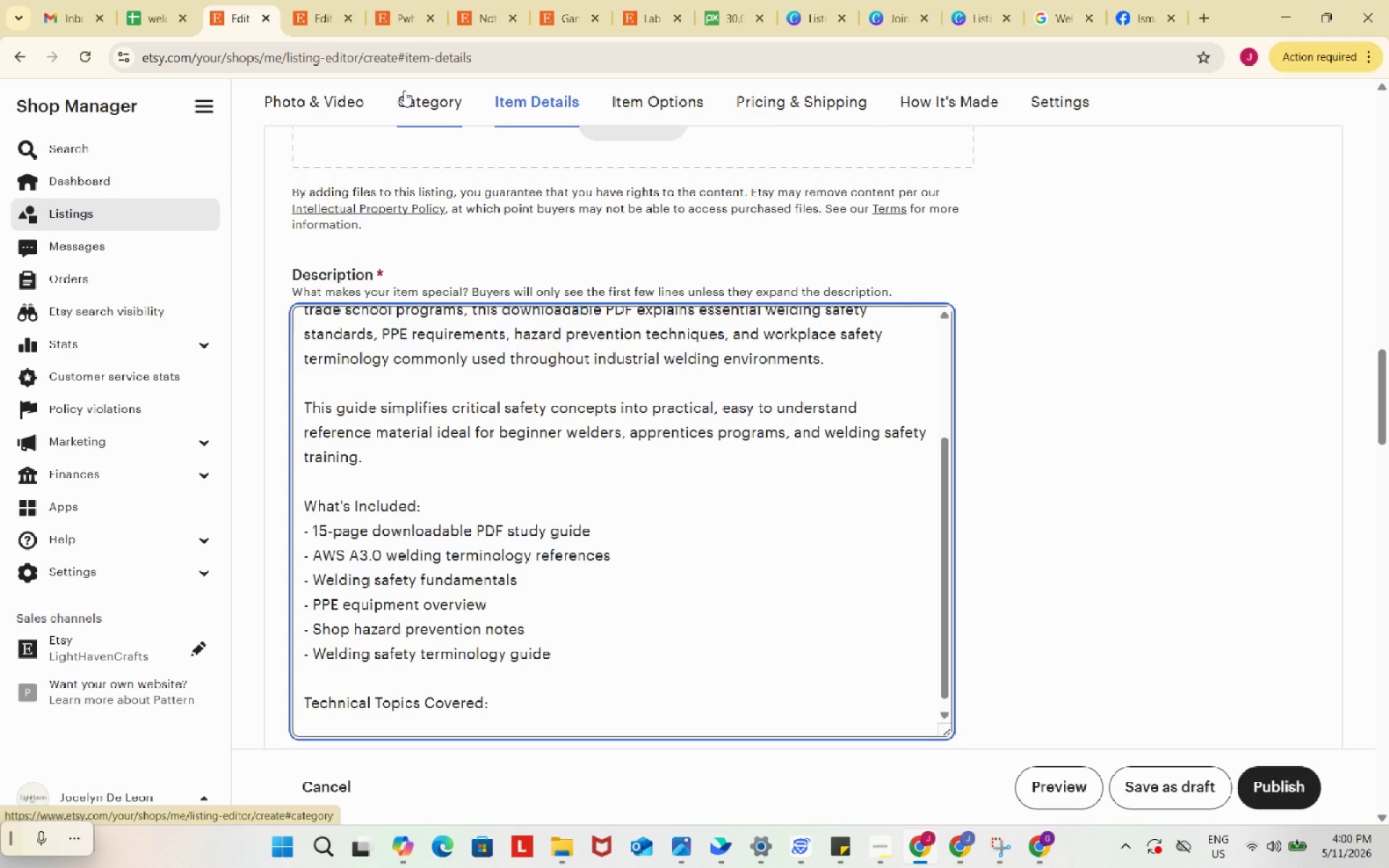 
 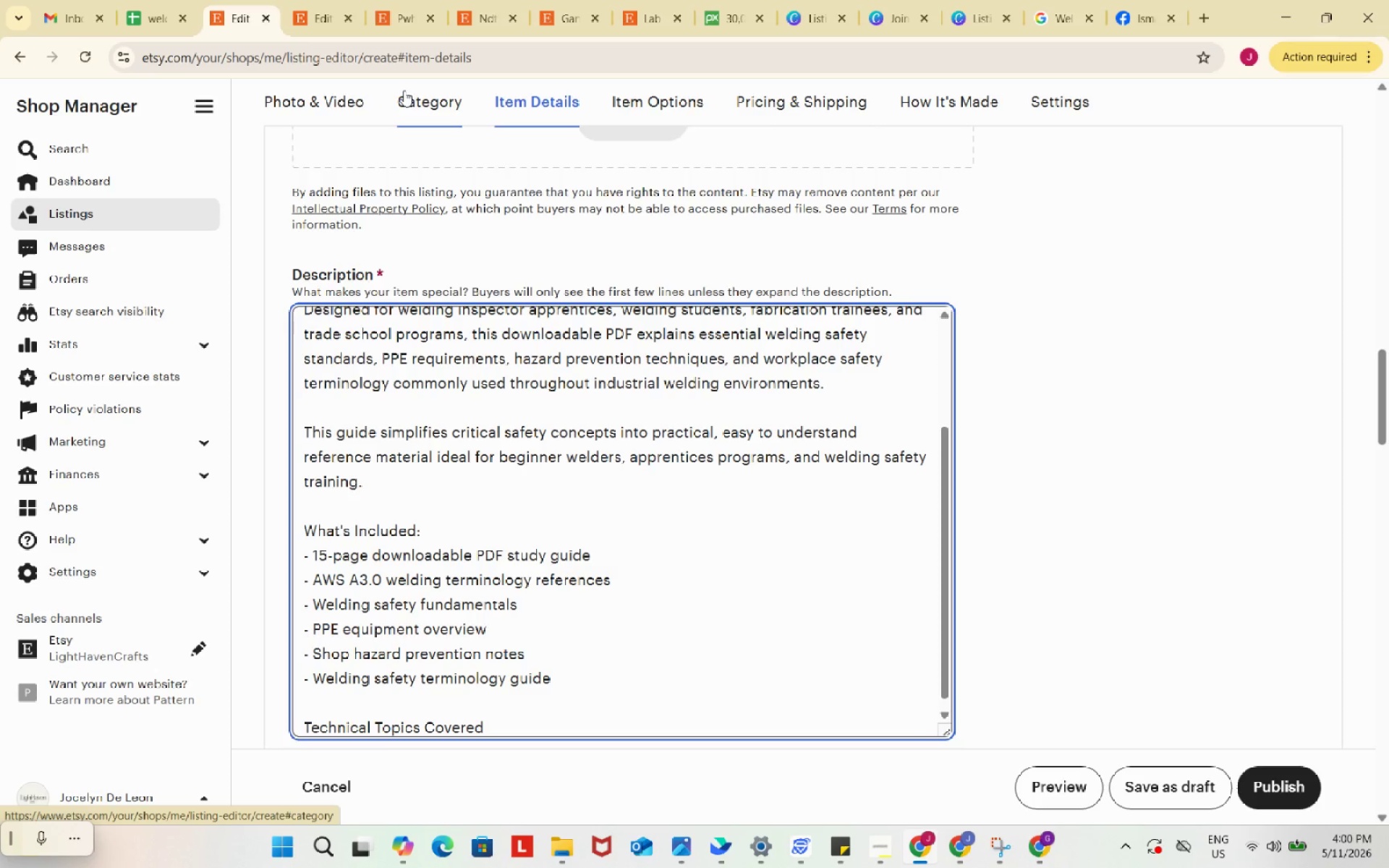 
key(Enter)
 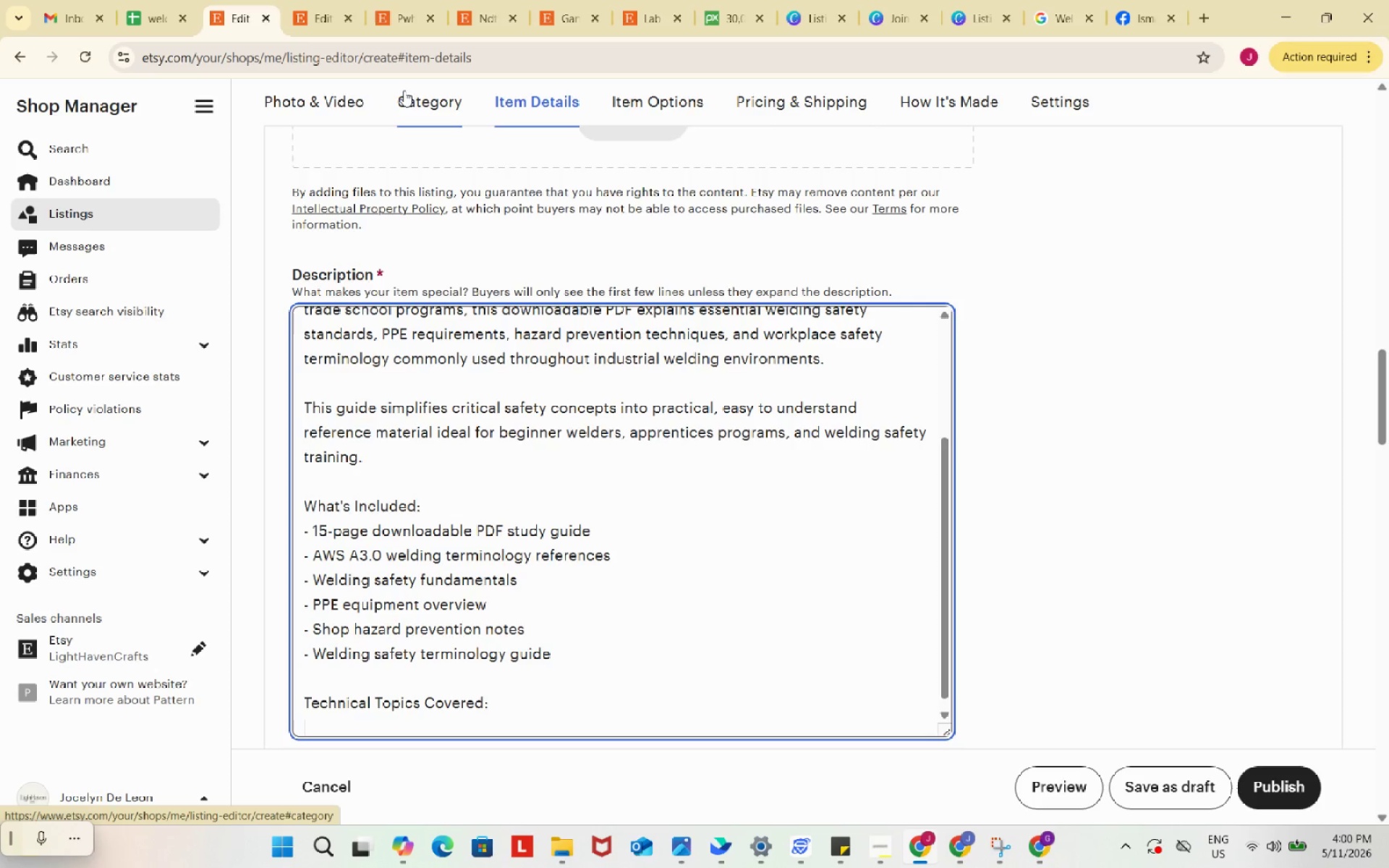 
type(- Welding safety fundamentals)
 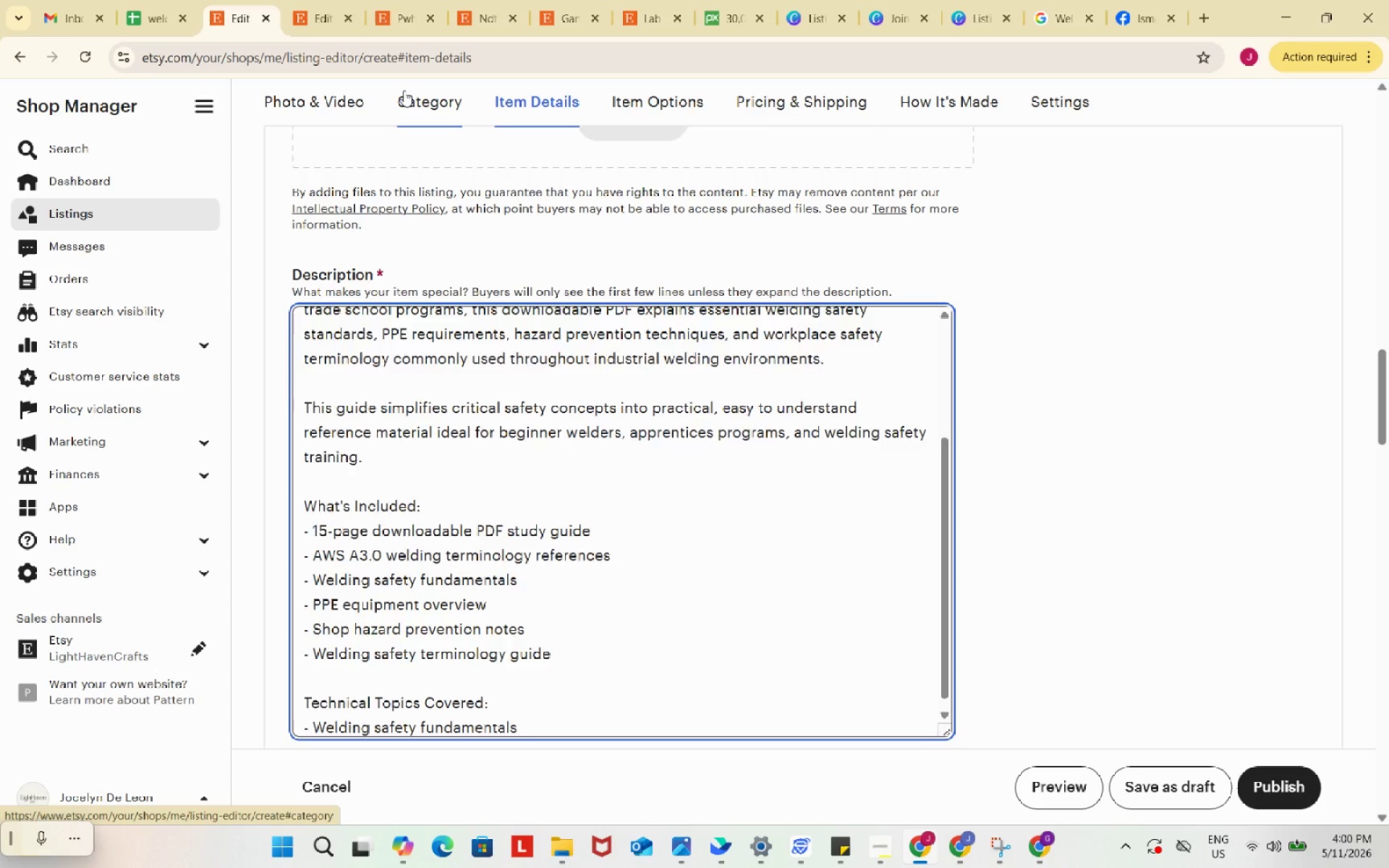 
key(Enter)
 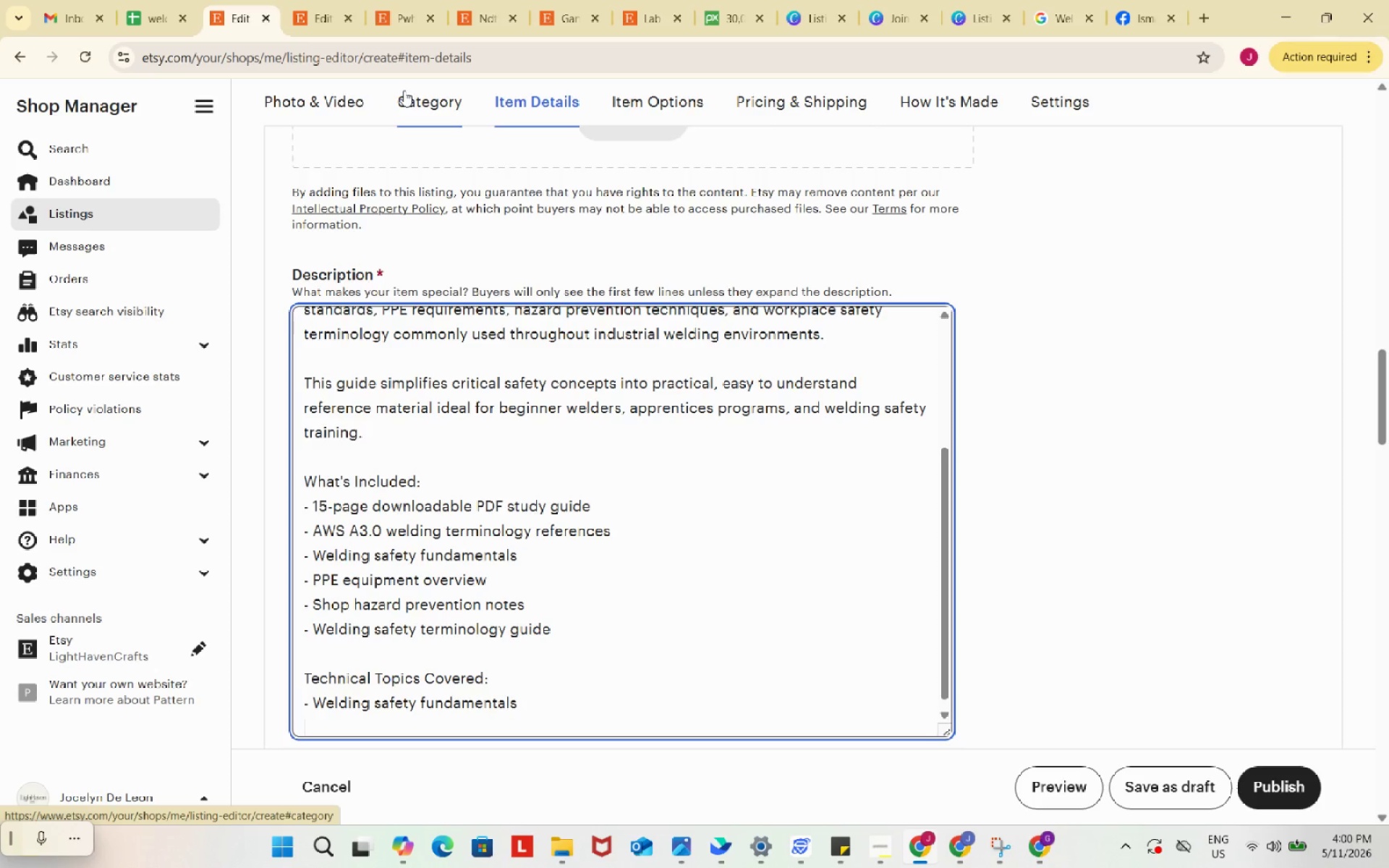 
type(- AWS A3.0 welding terminology)
 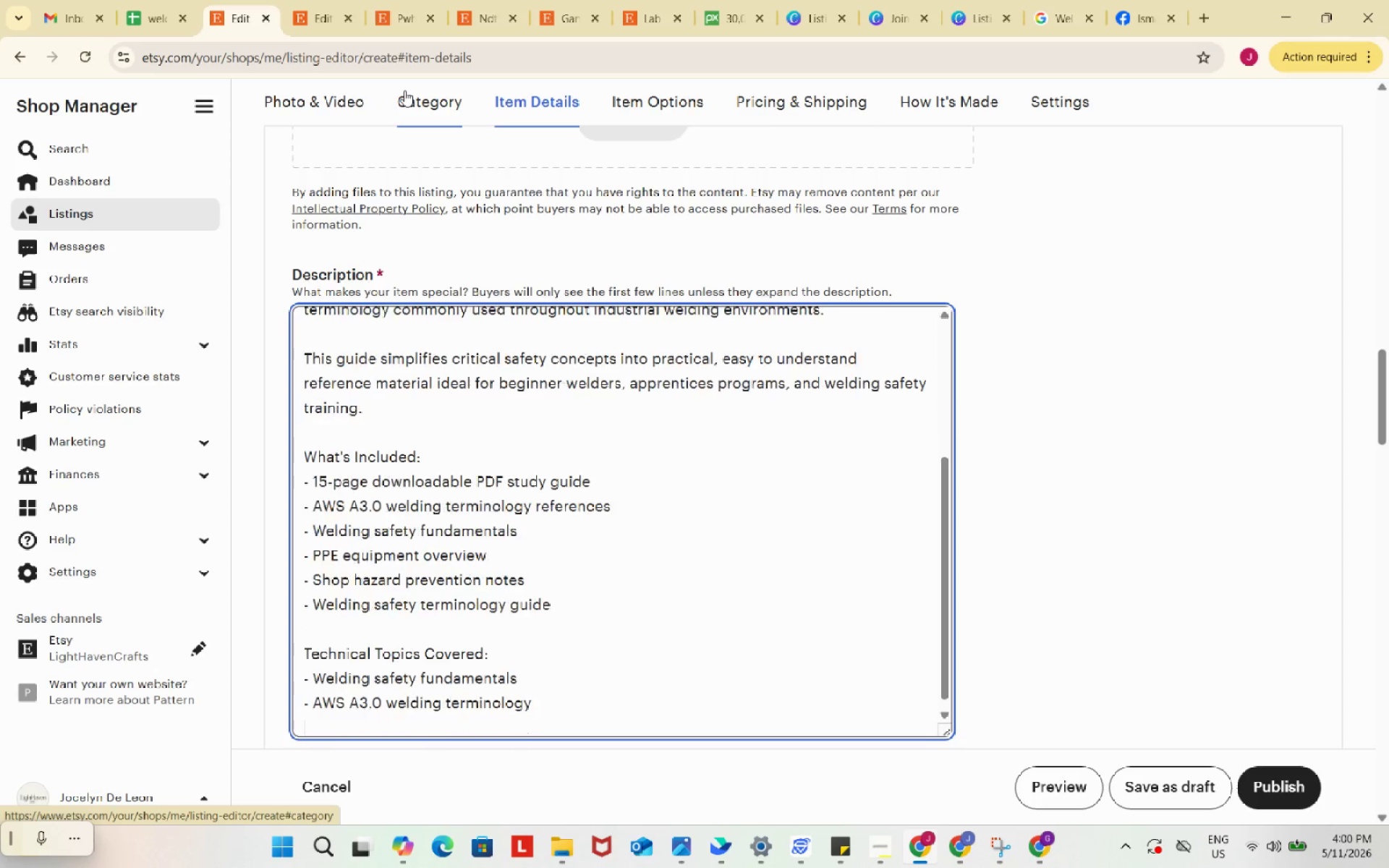 
key(Enter)
 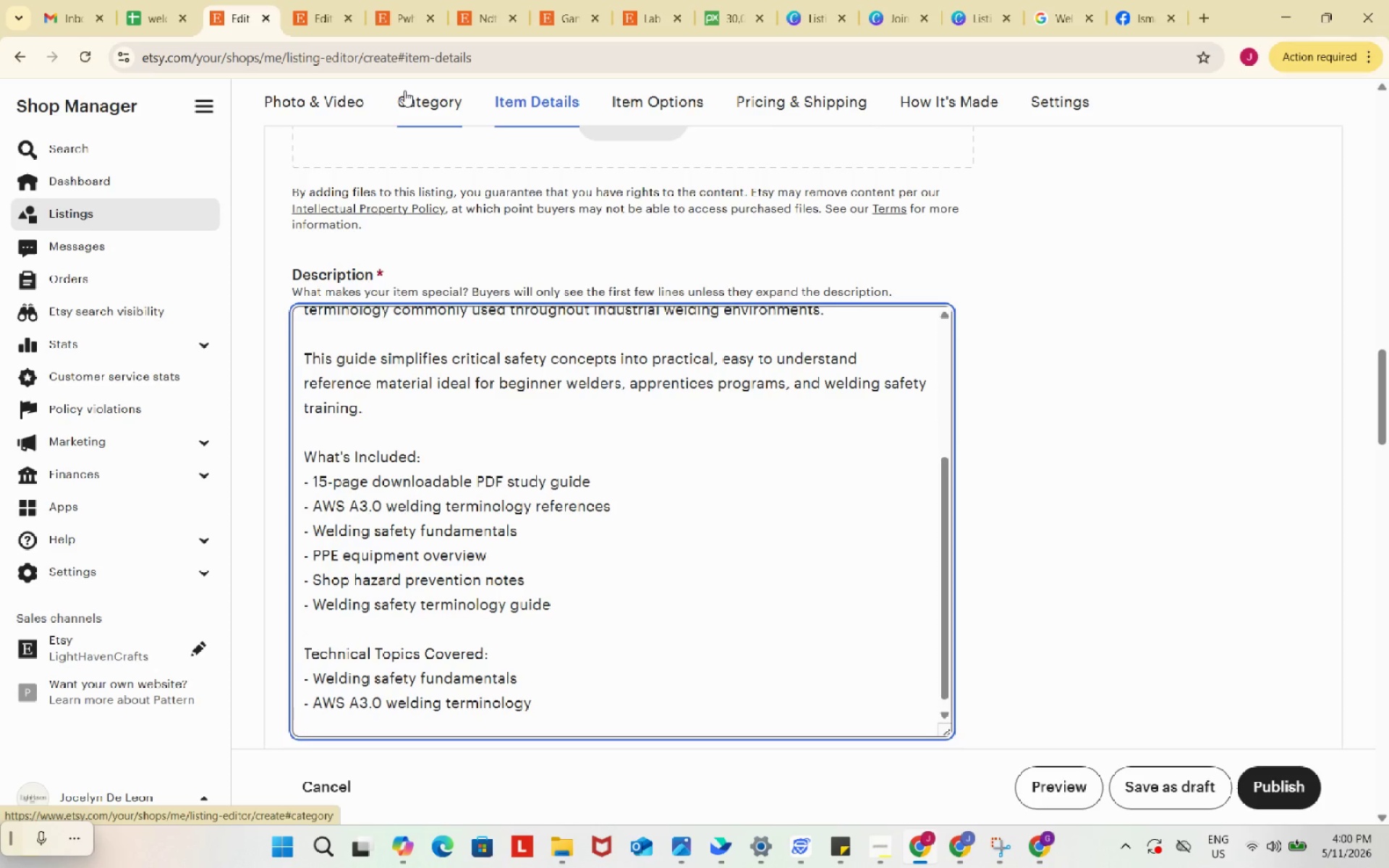 
type(- Personal protective equipment (PPE))
 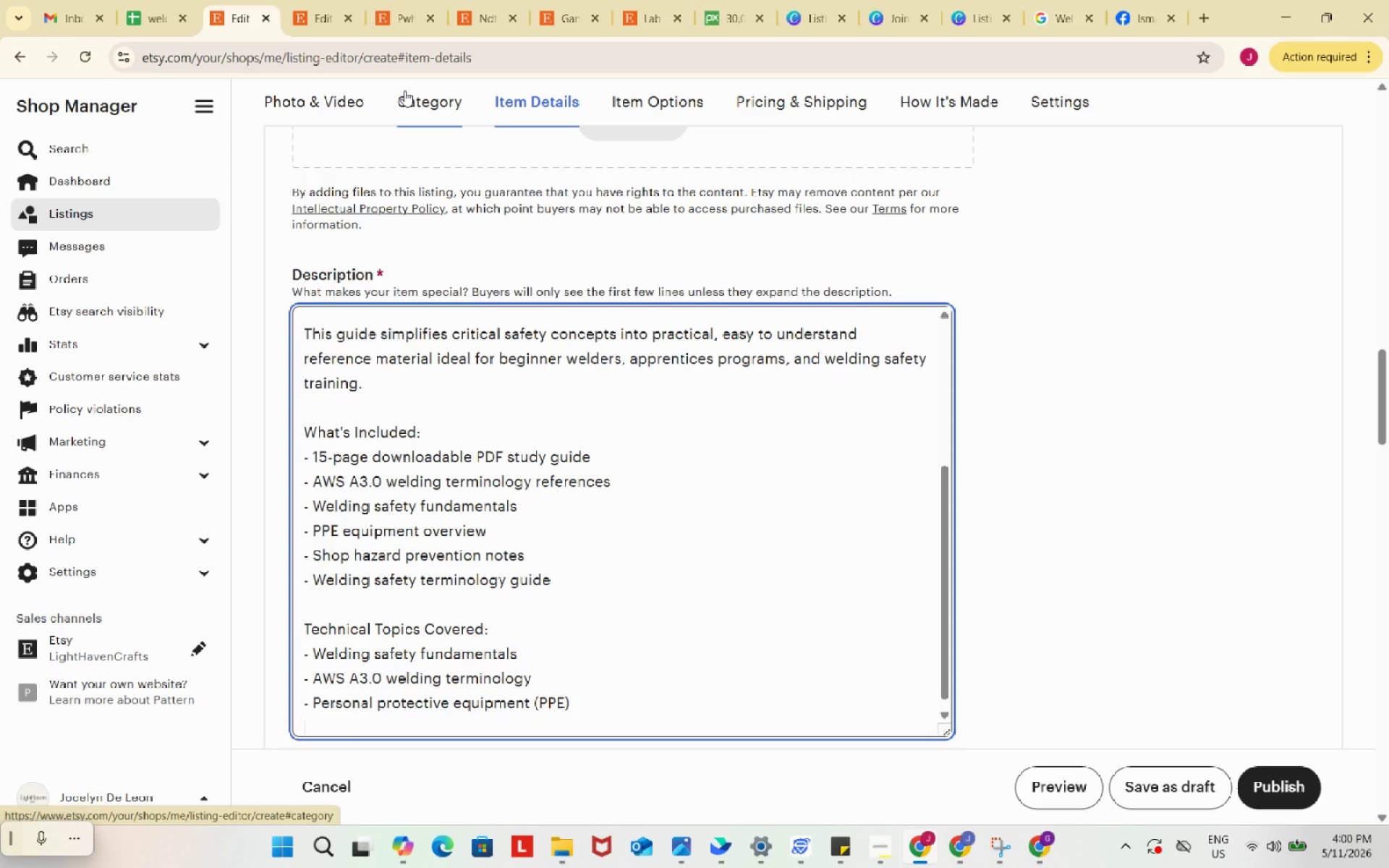 
 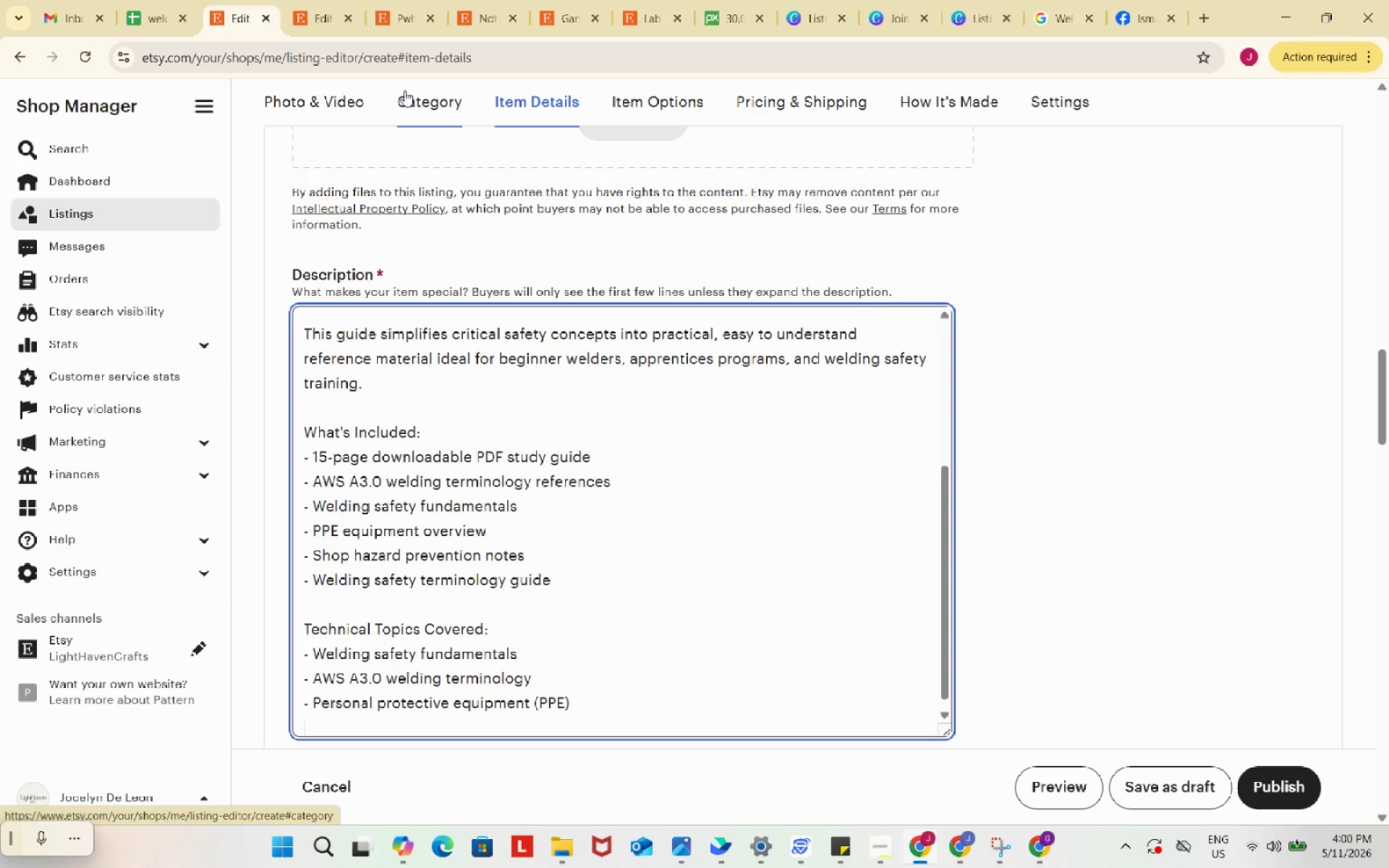 
key(Enter)
 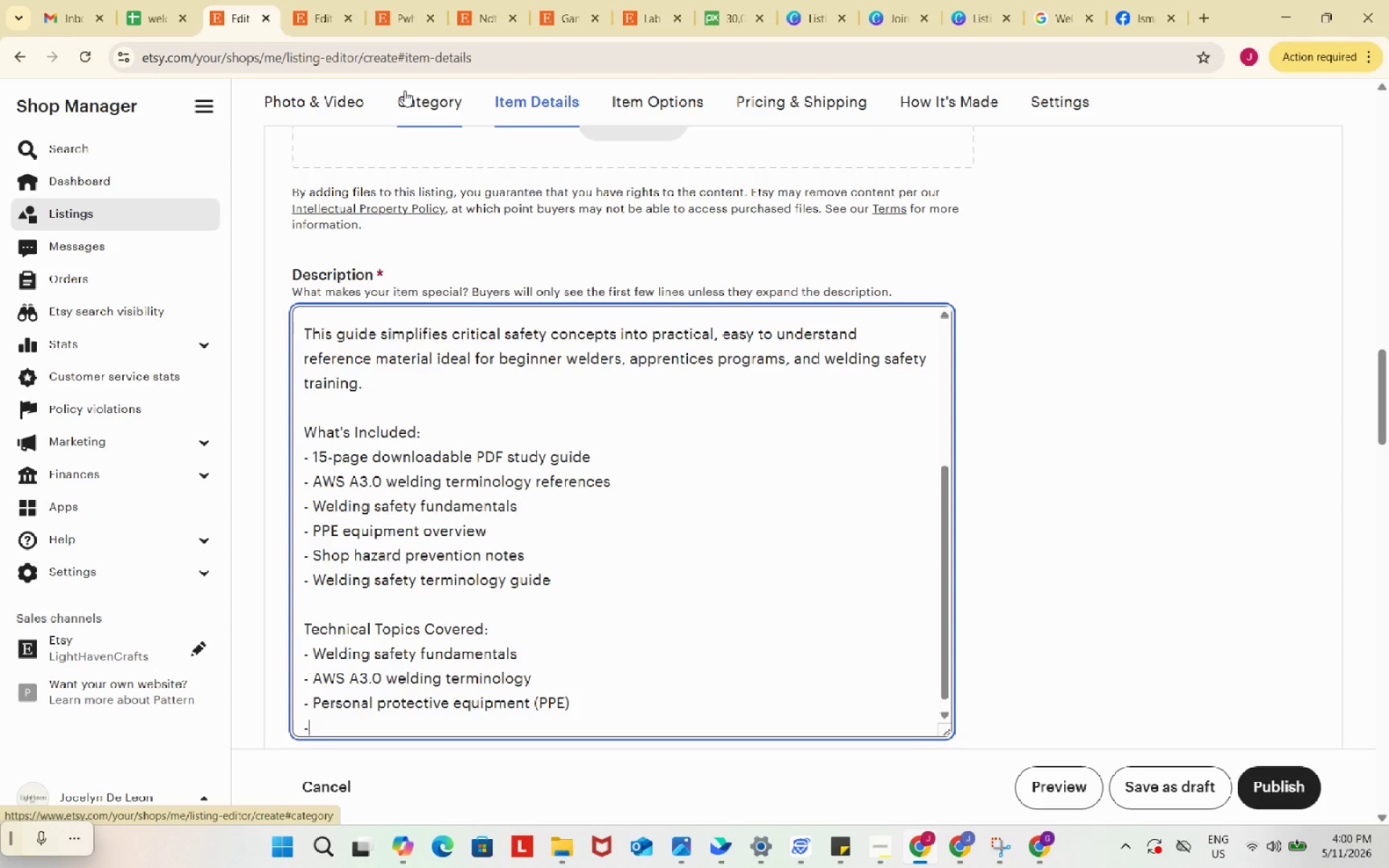 
type(- Welding glove safety)
 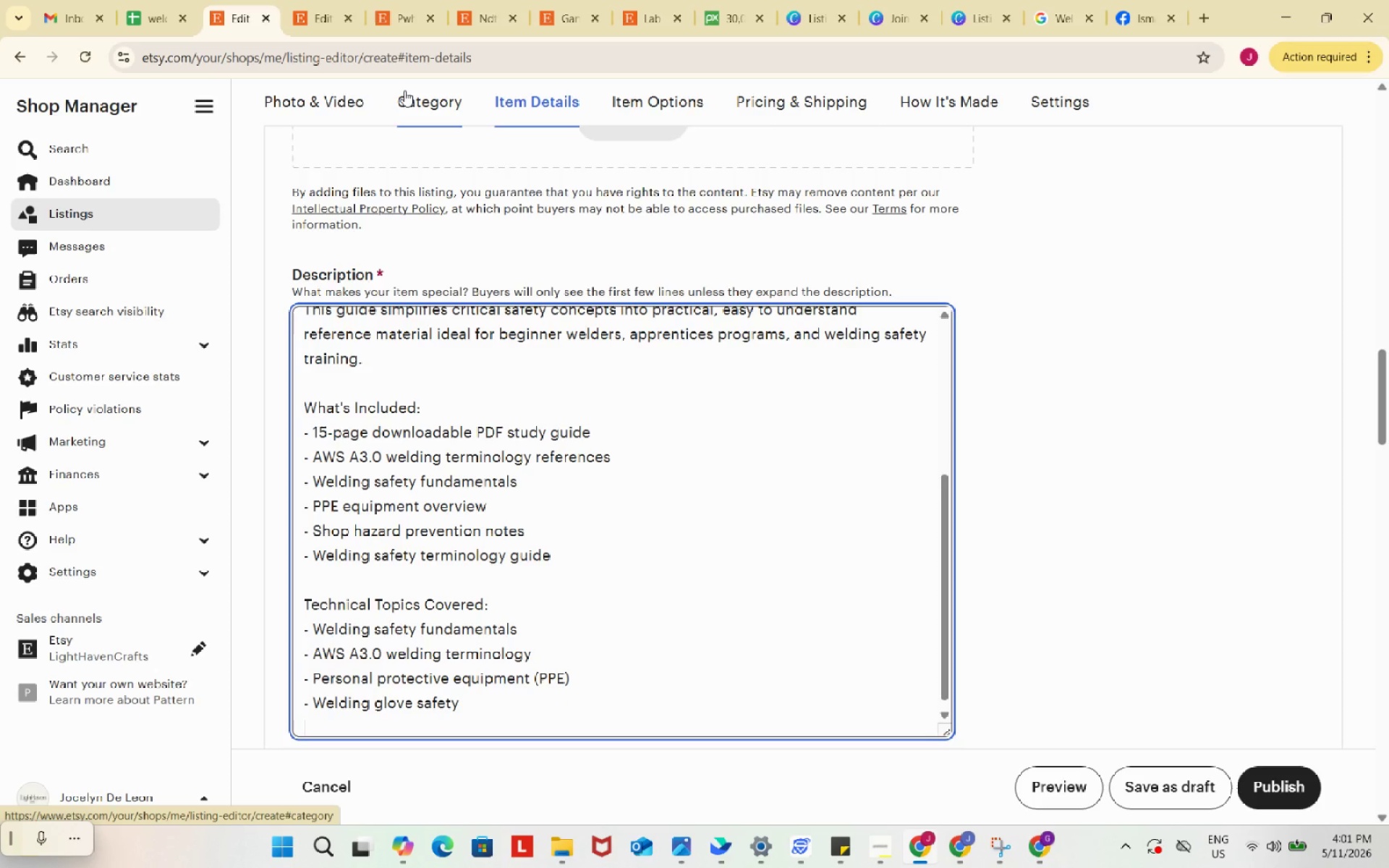 
key(Enter)
 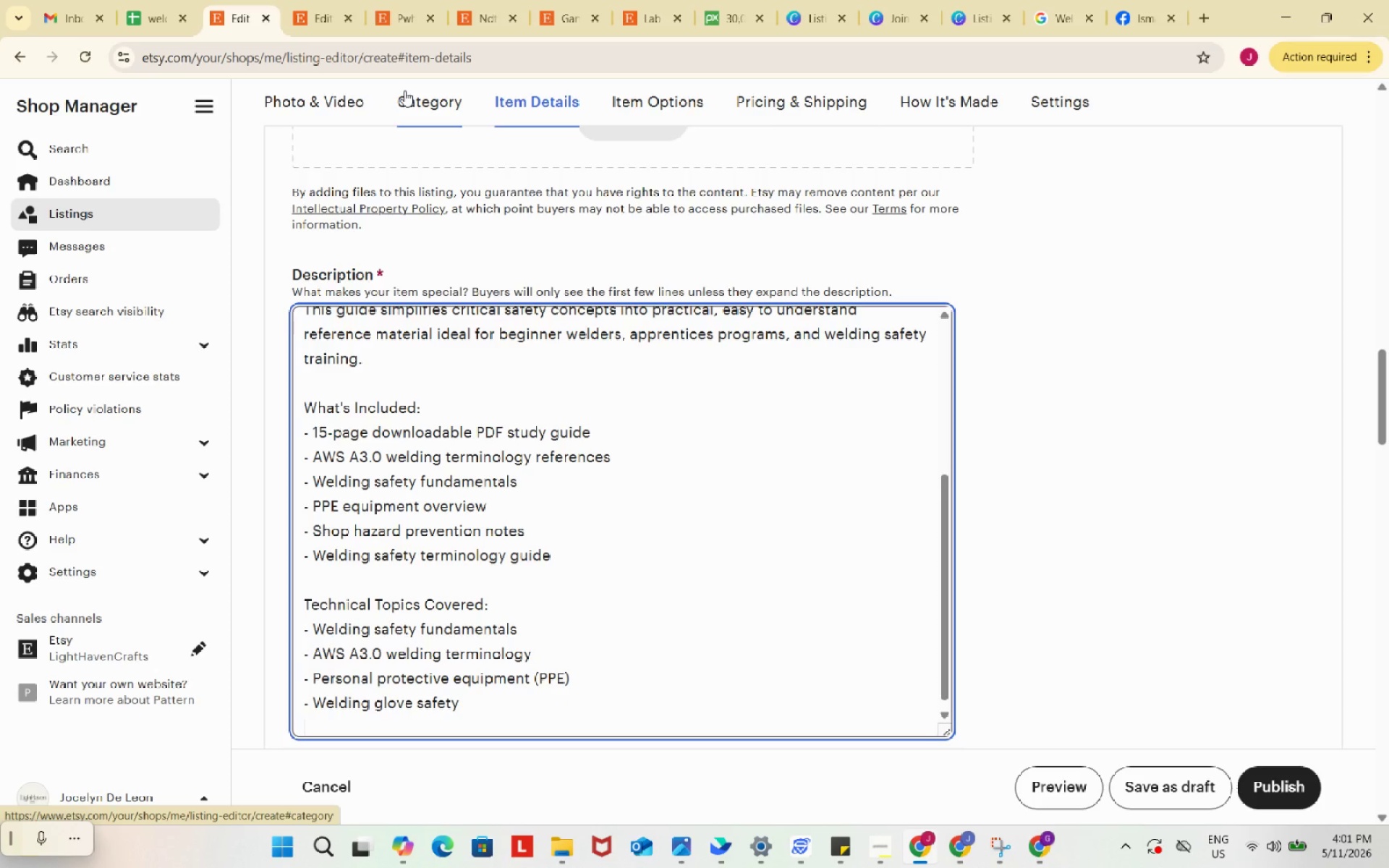 
type(- Respiratory protection concepts)
 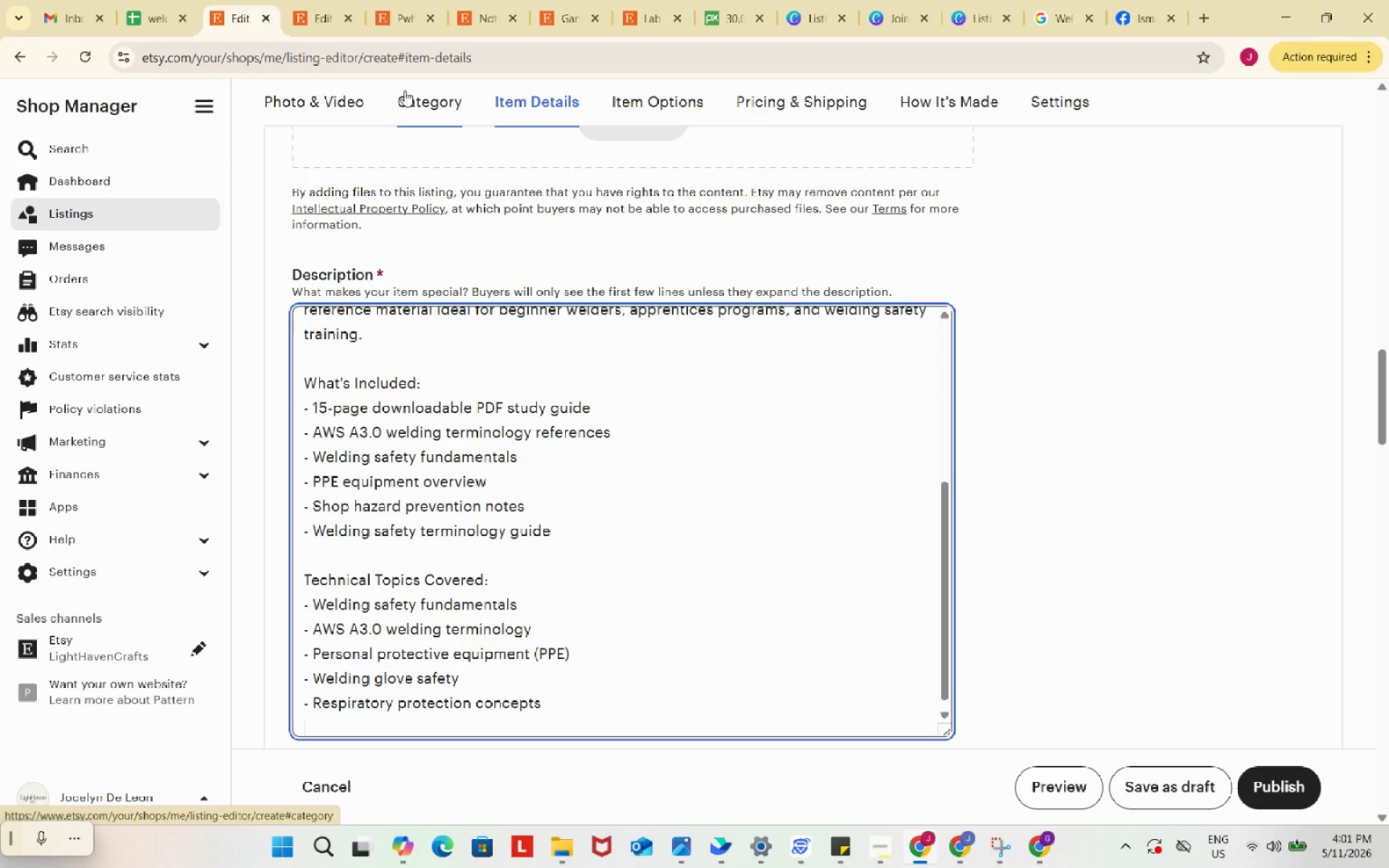 
key(Enter)
 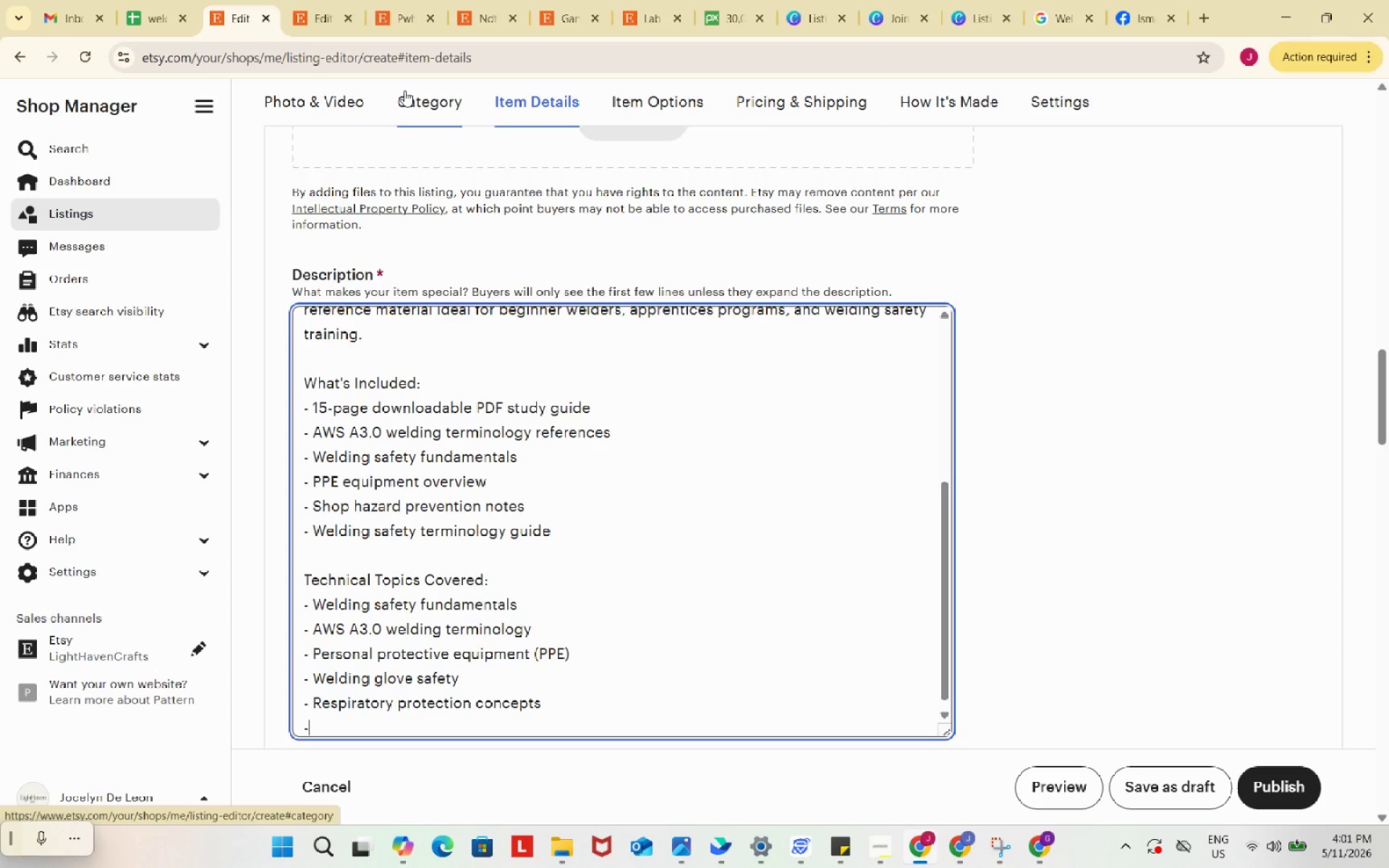 
type(- )
key(Backspace)
type( Ventilation requre)
key(Backspace)
key(Backspace)
type(irements)
 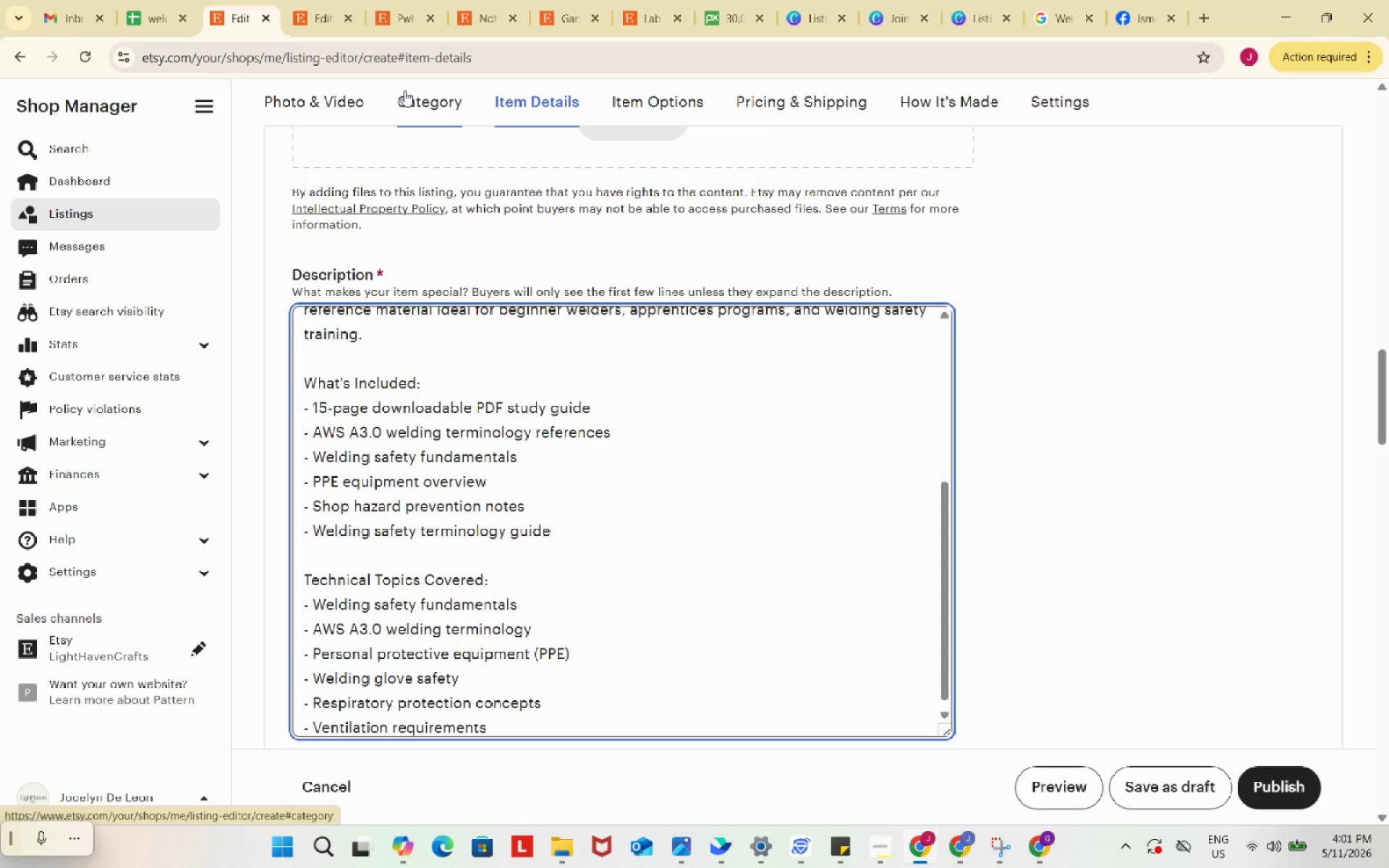 
key(Enter)
 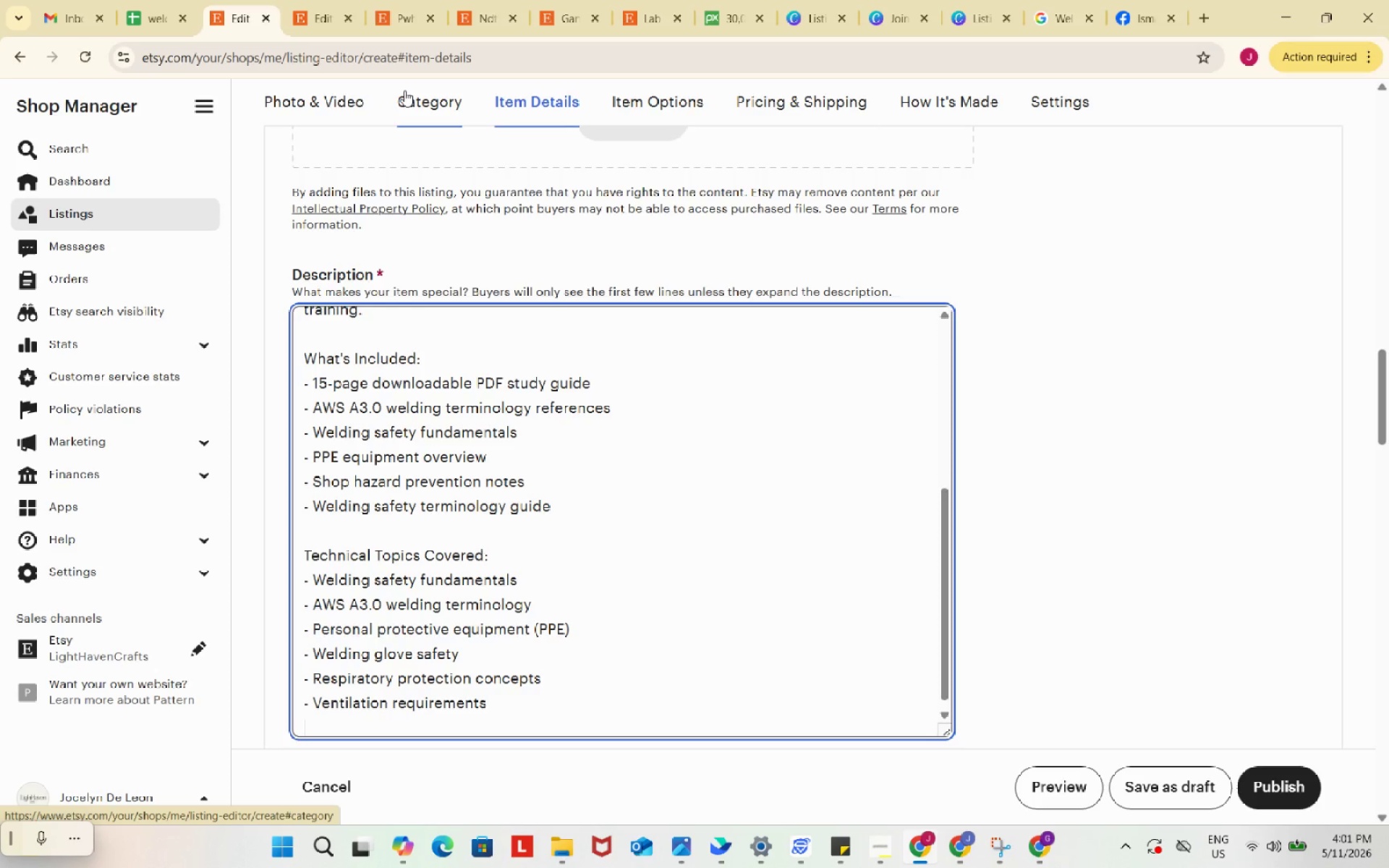 
type(* )
key(Backspace)
key(Backspace)
type(- Electrical )
 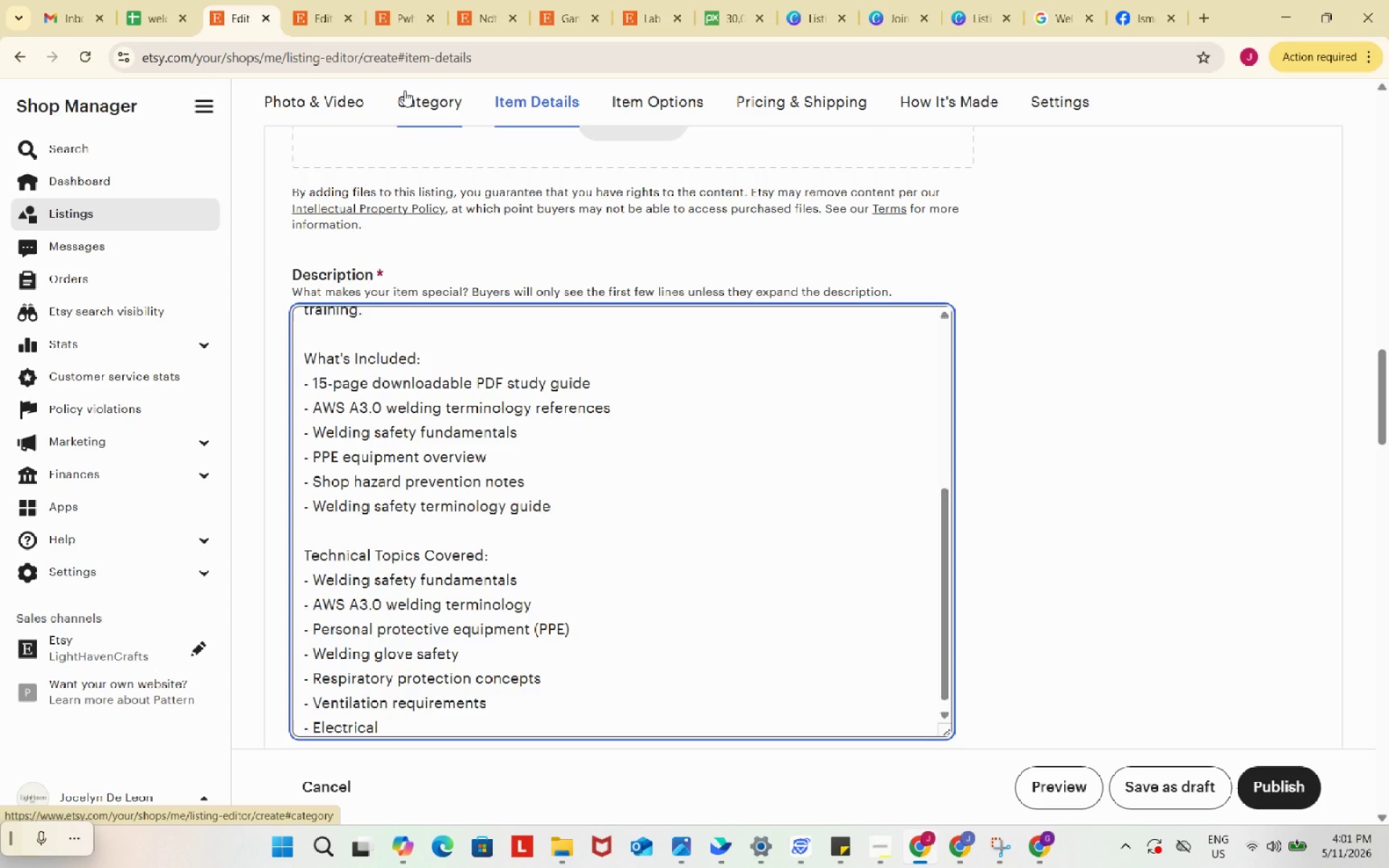 
hold_key(key=ShiftRight, duration=0.66)
 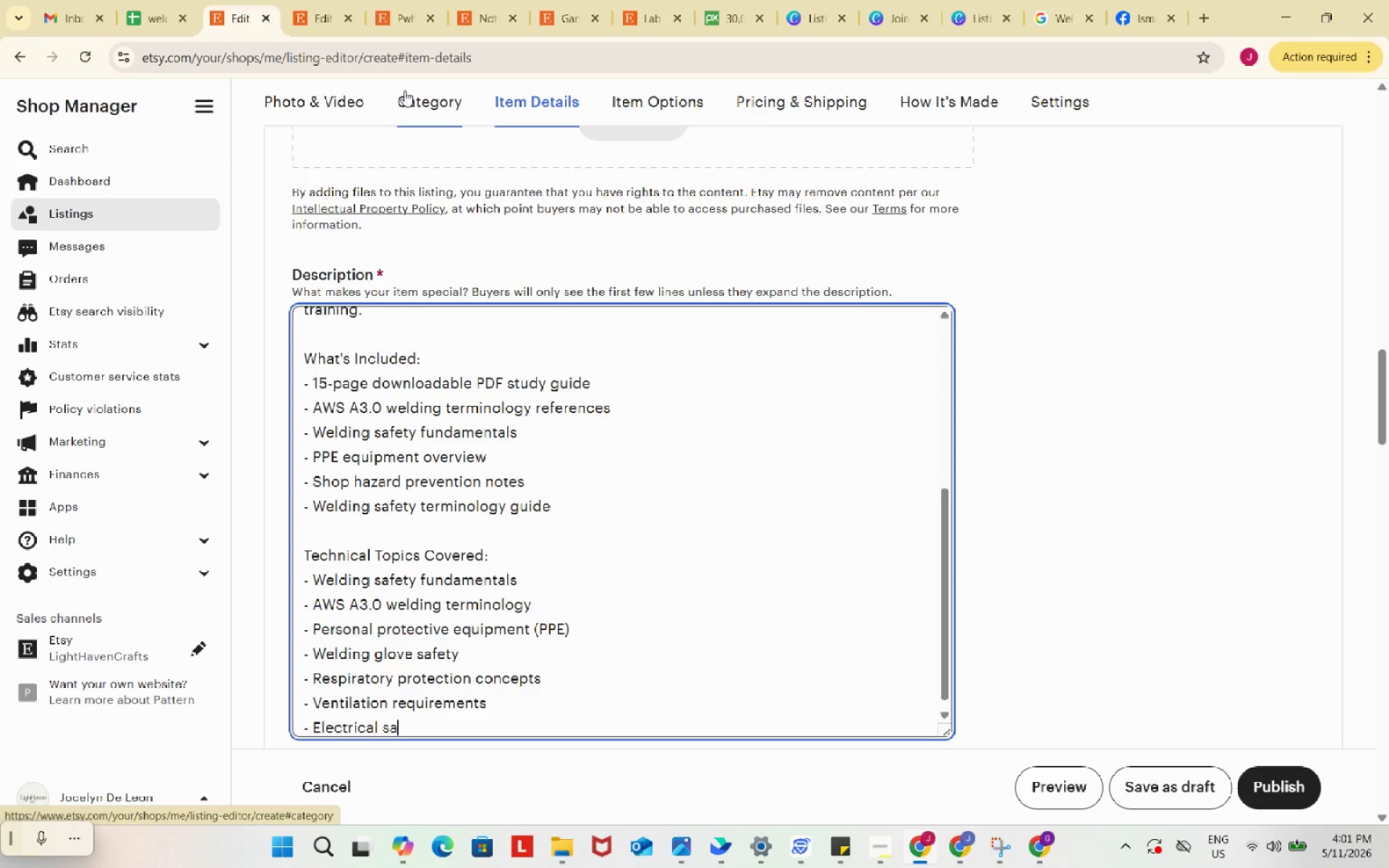 
type(safety w)
key(Backspace)
type(awareness)
 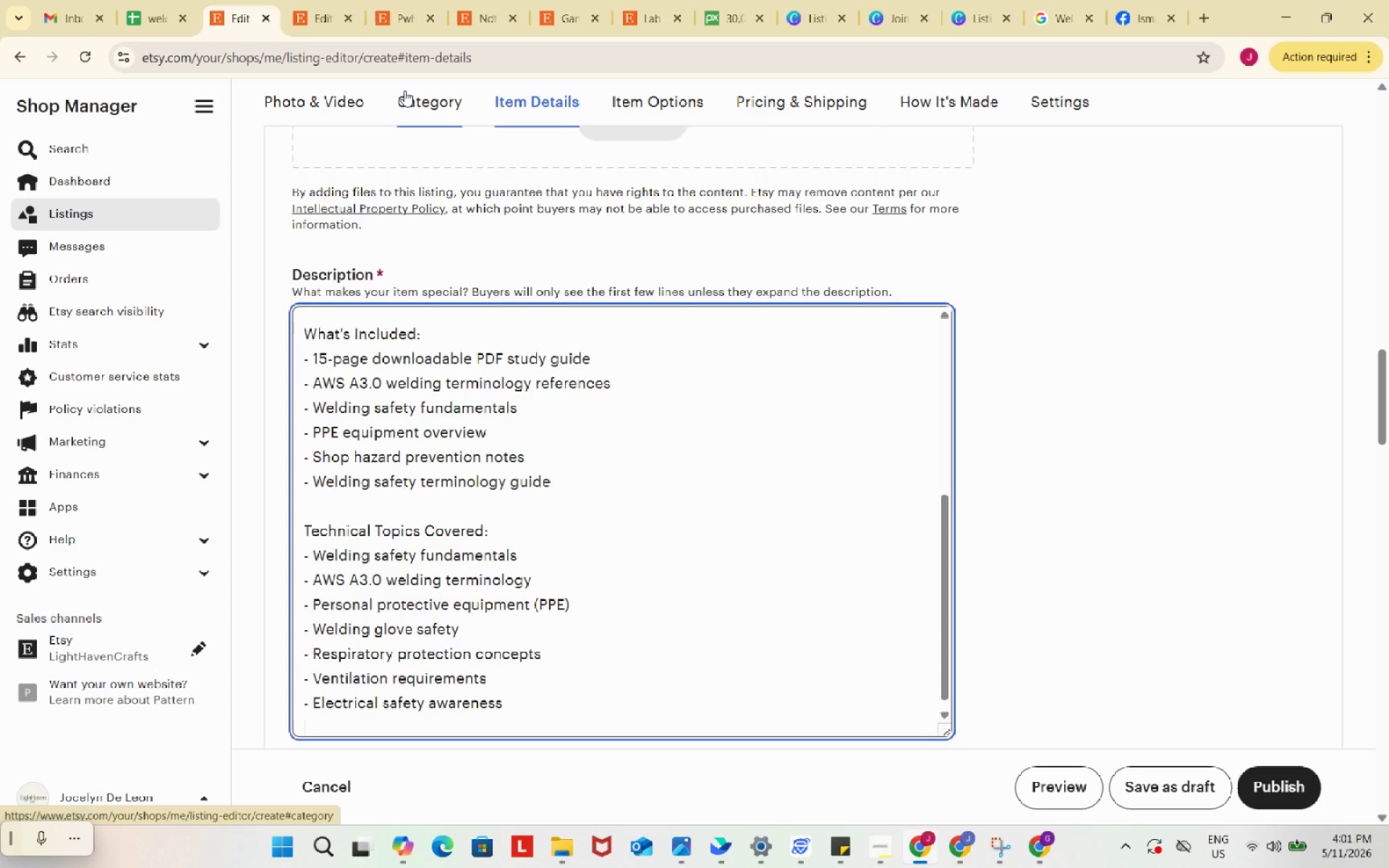 
key(Enter)
 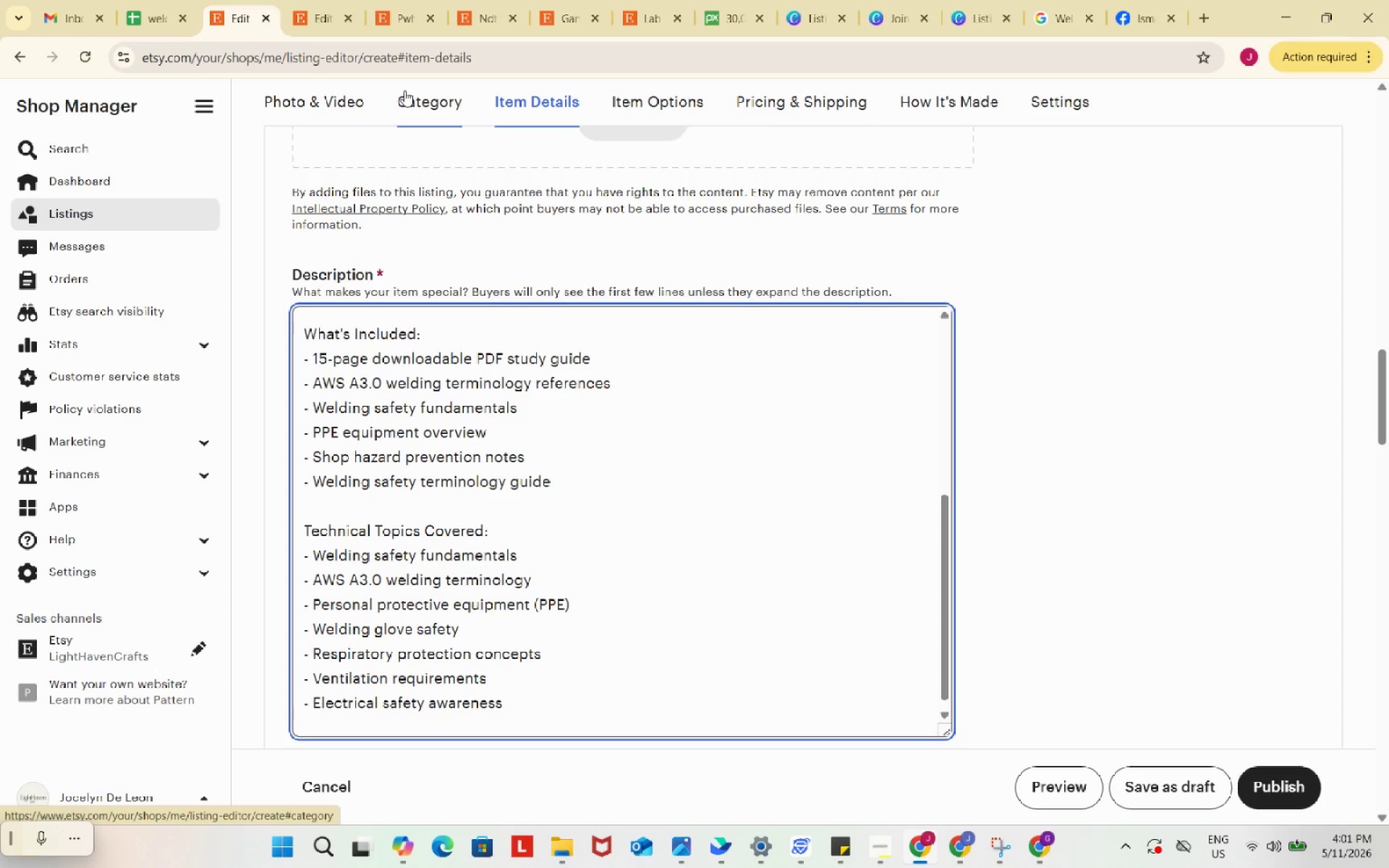 
key(Enter)
 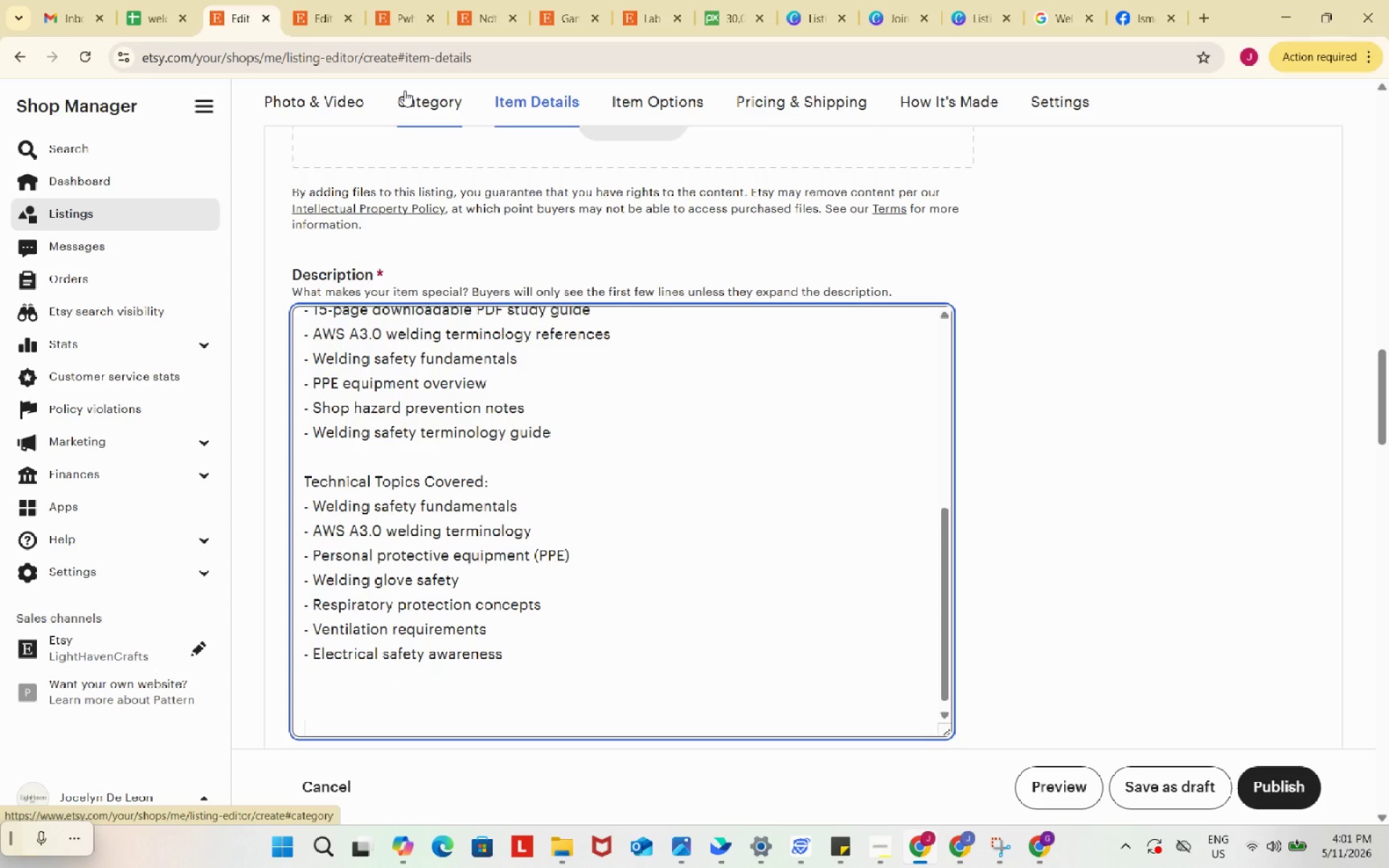 
key(Enter)
 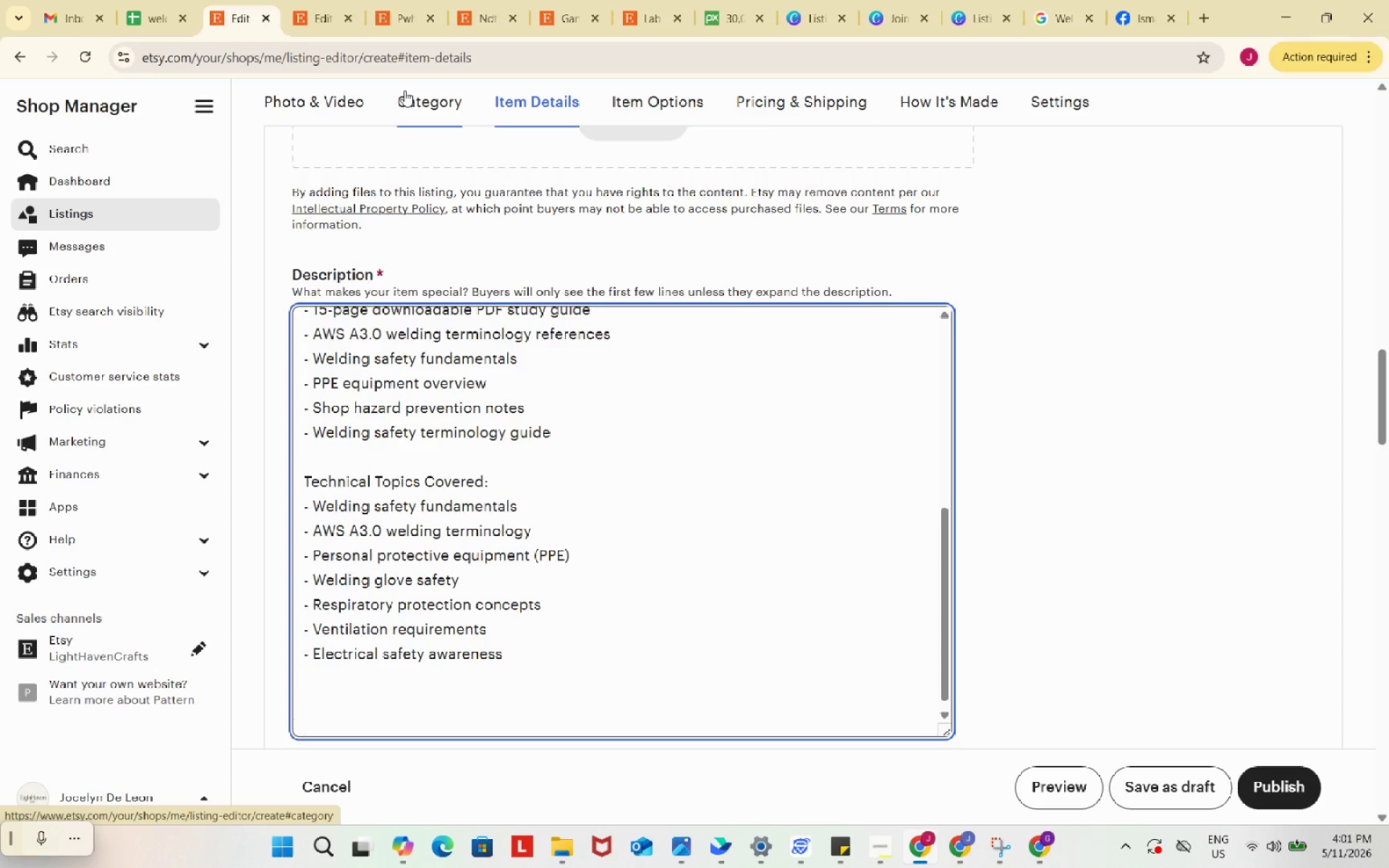 
type(Ia)
key(Backspace)
type(deal for:)
 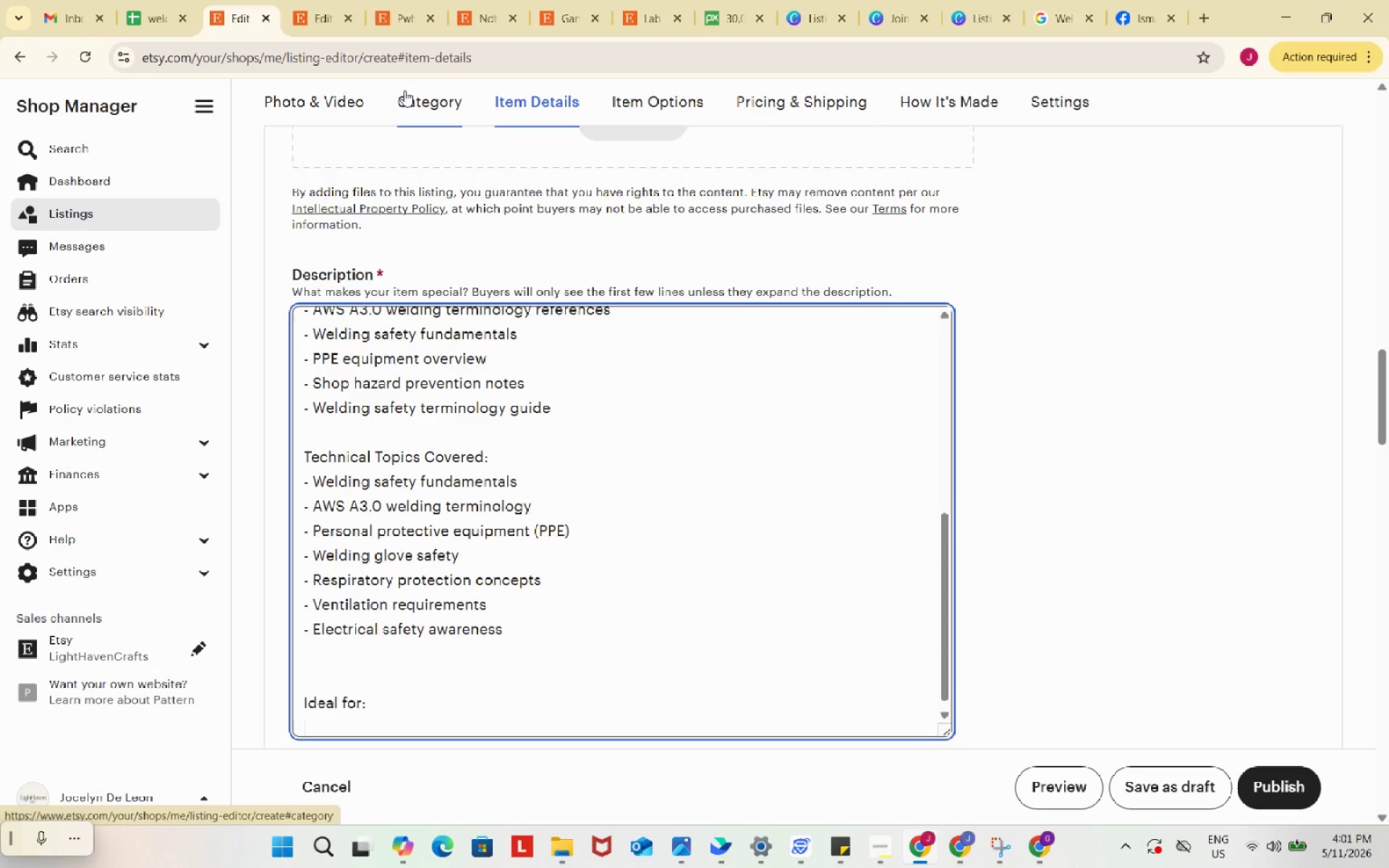 
key(Enter)
 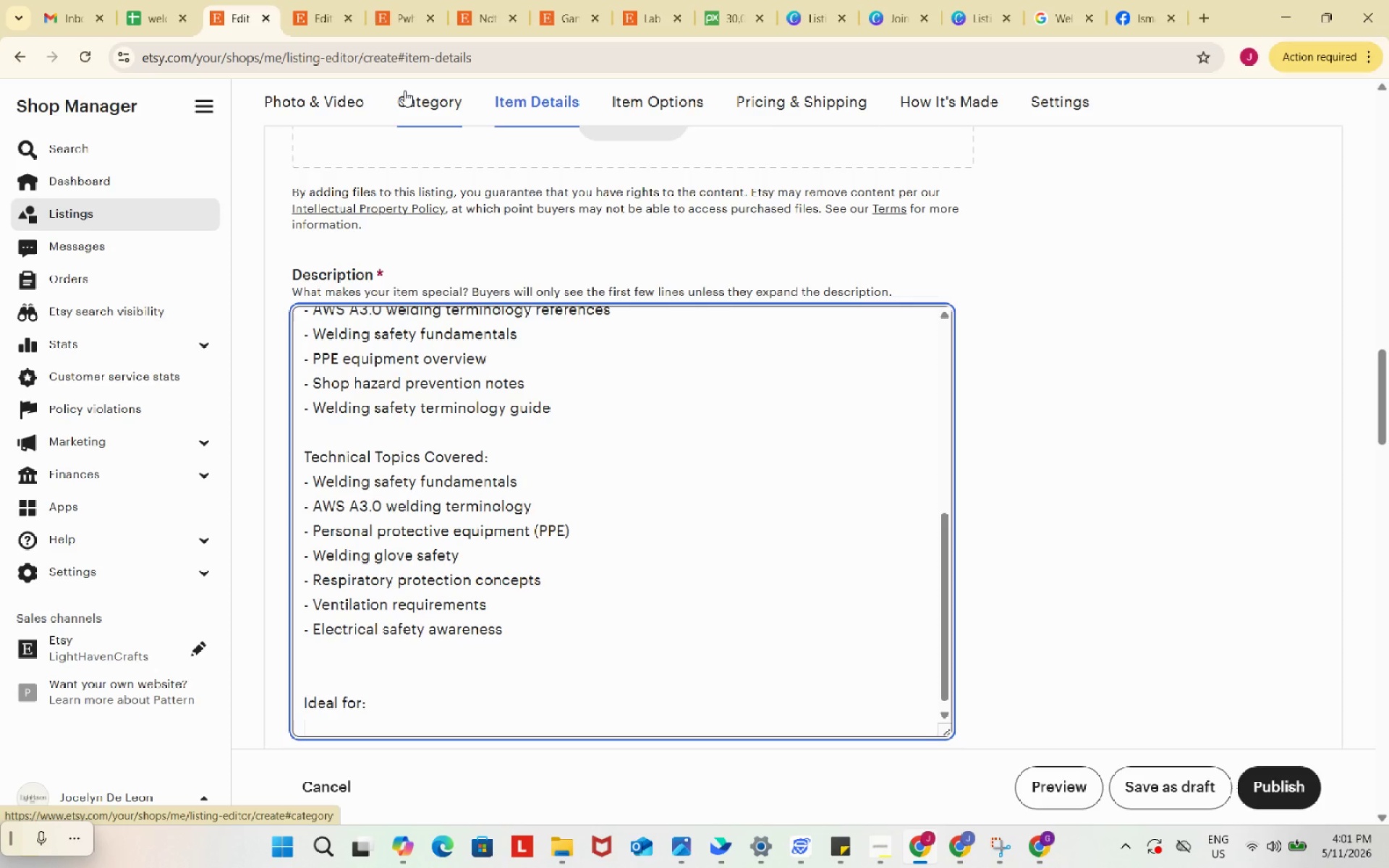 
type(Weldi)
key(Backspace)
key(Backspace)
key(Backspace)
key(Backspace)
key(Backspace)
type(-)
 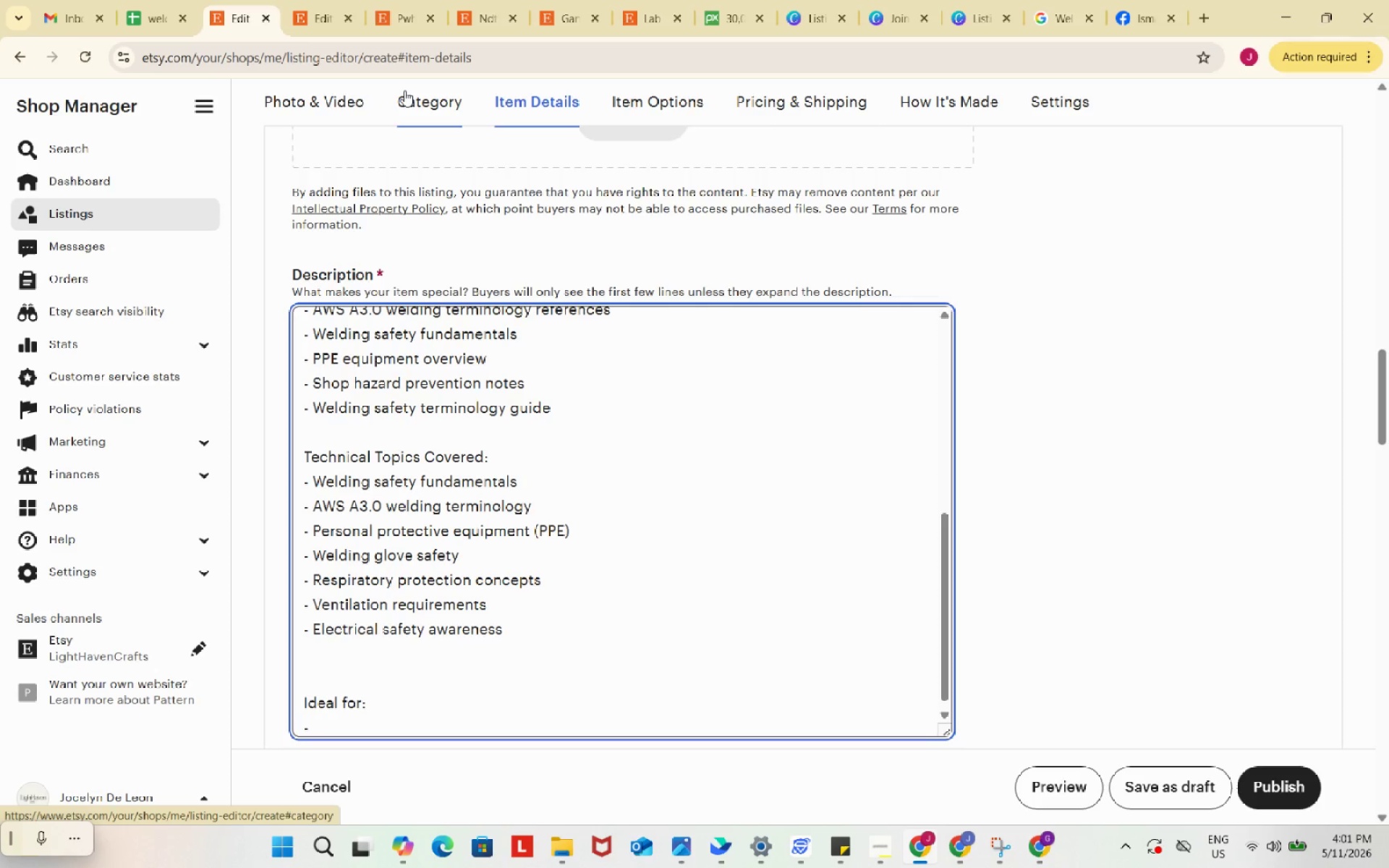 
key(Space)
 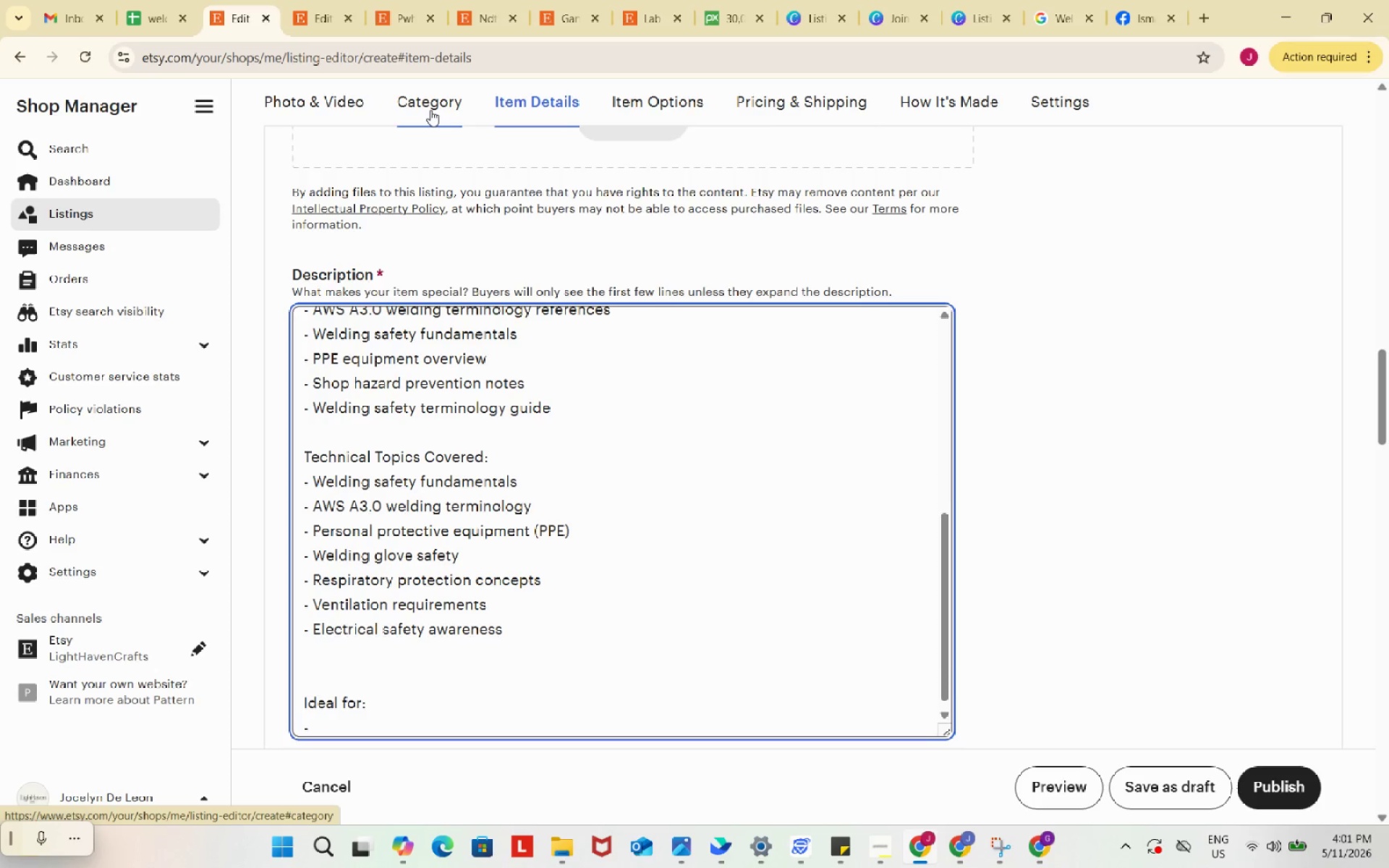 
type(Welding)
 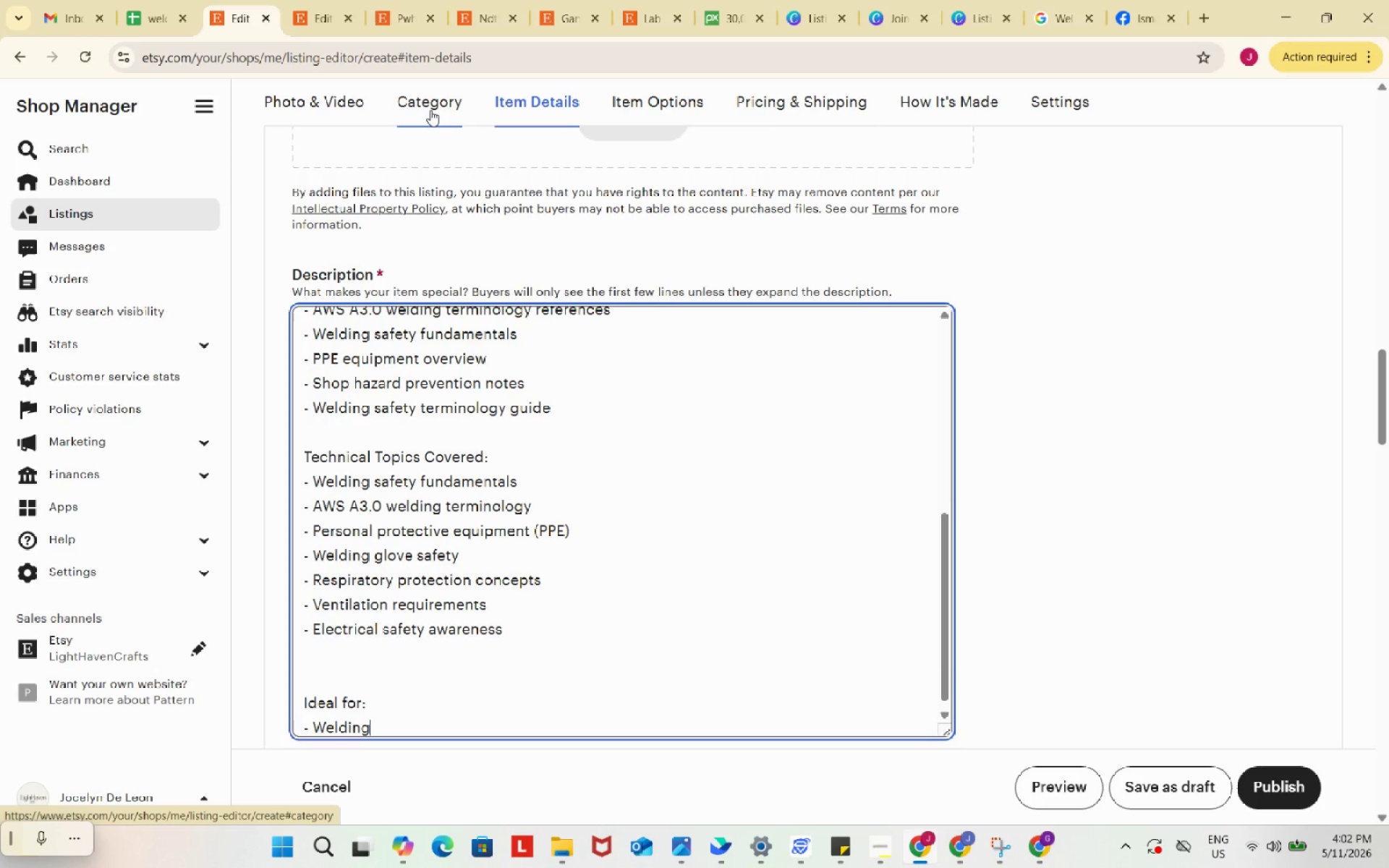 
wait(45.47)
 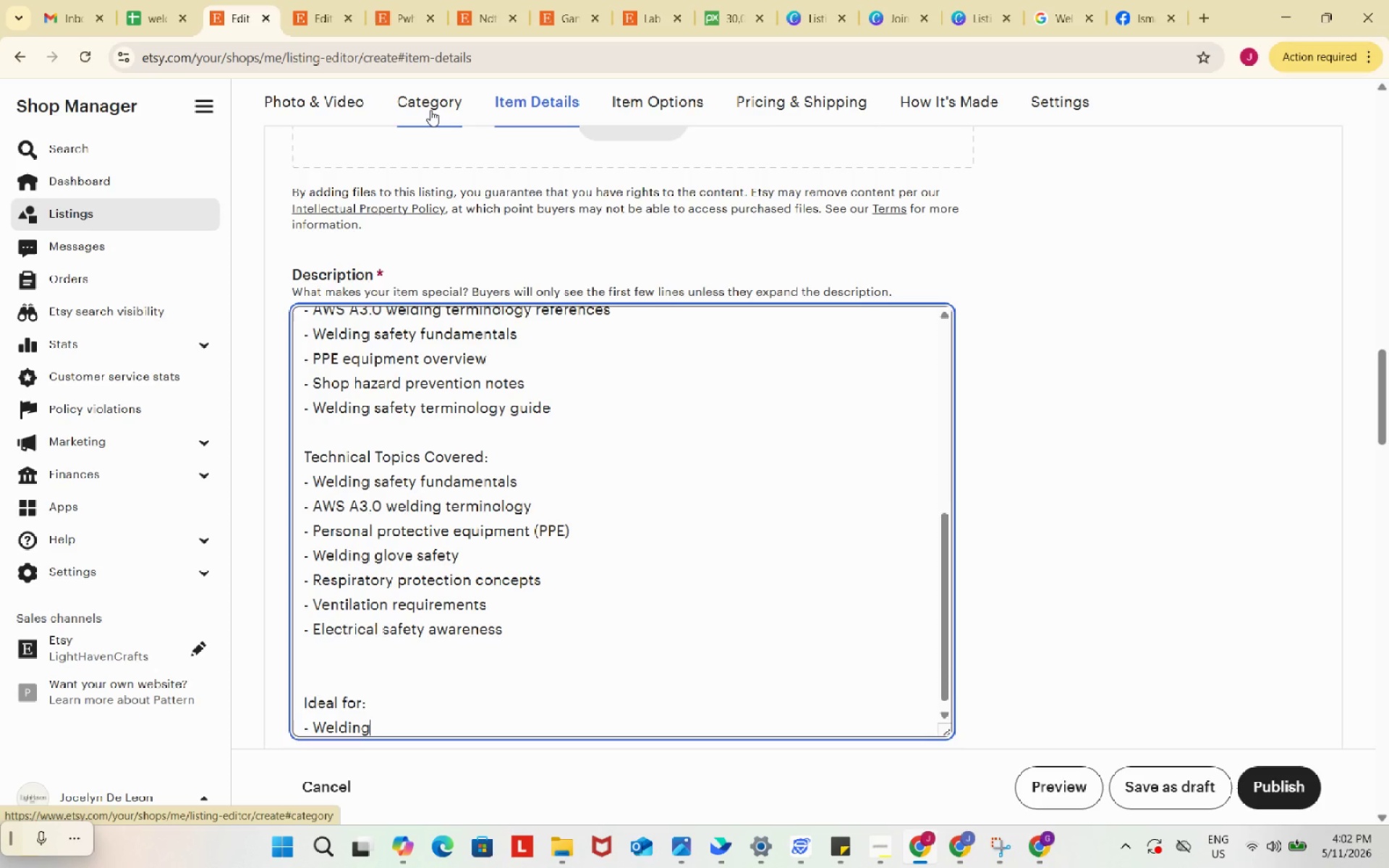 
type( environments)
 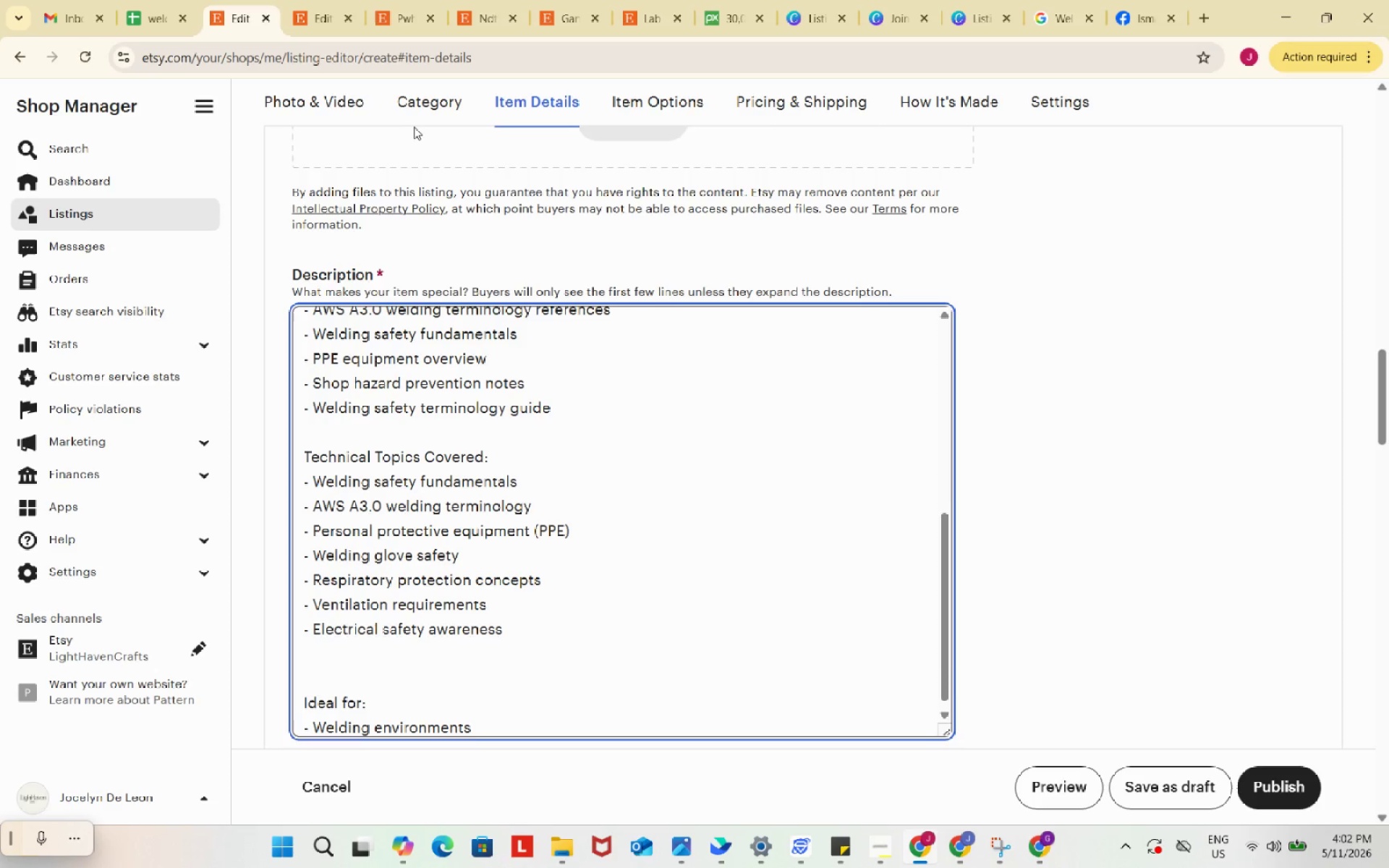 
type( conatin)
key(Backspace)
key(Backspace)
key(Backspace)
key(Backspace)
type(tain multiple workplace hazards including electric shock)
 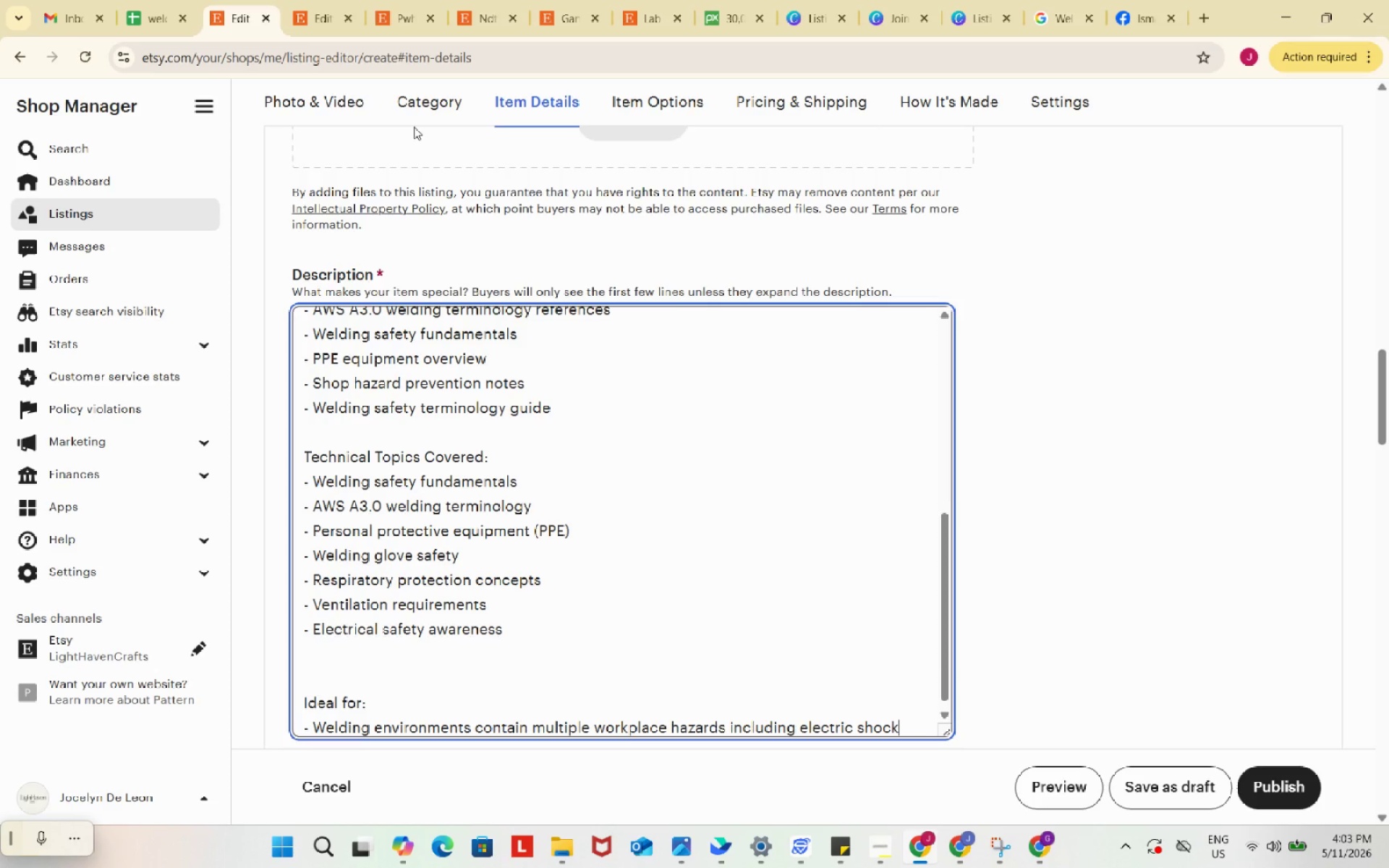 
wait(8.22)
 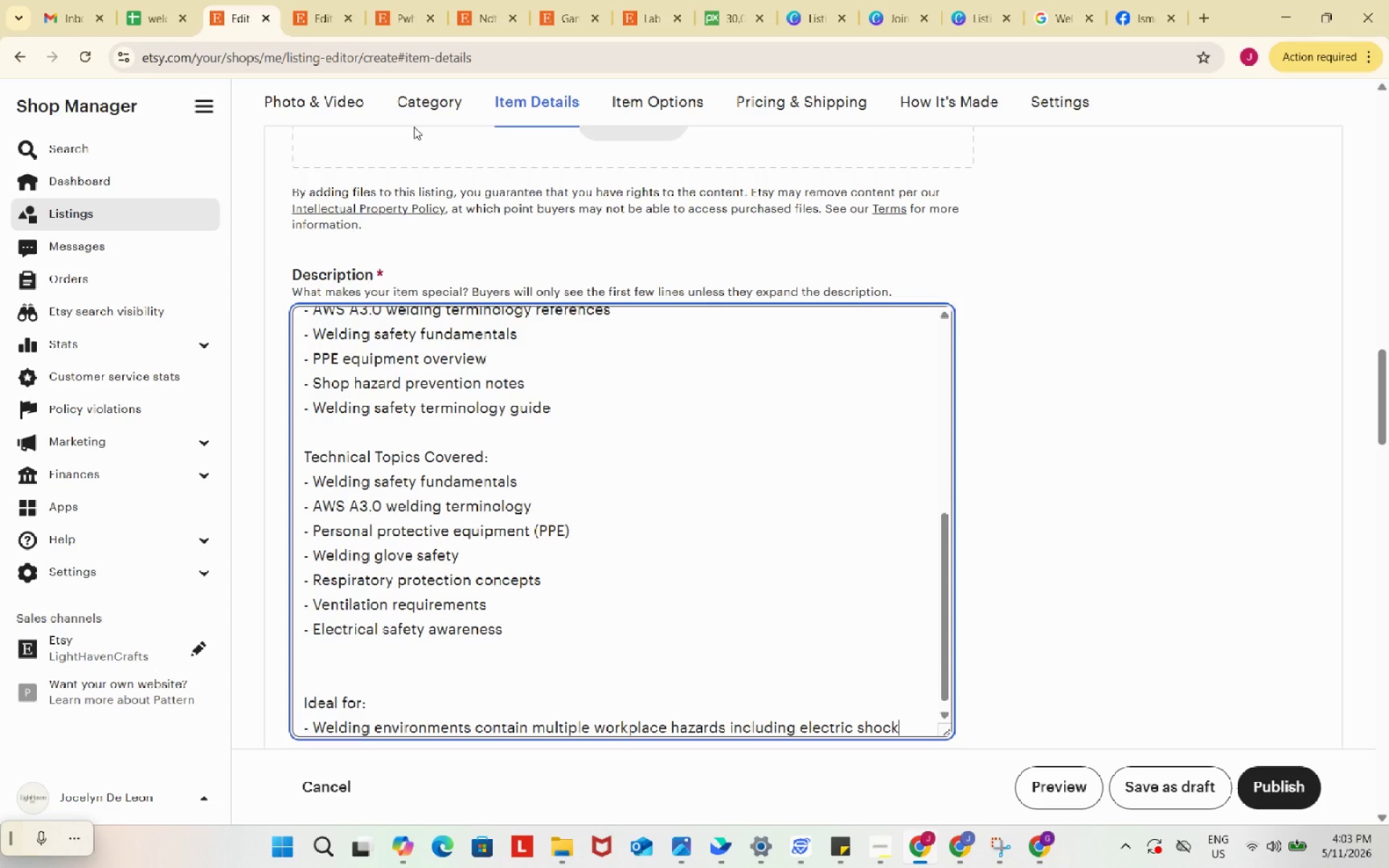 
type(, ultra)
 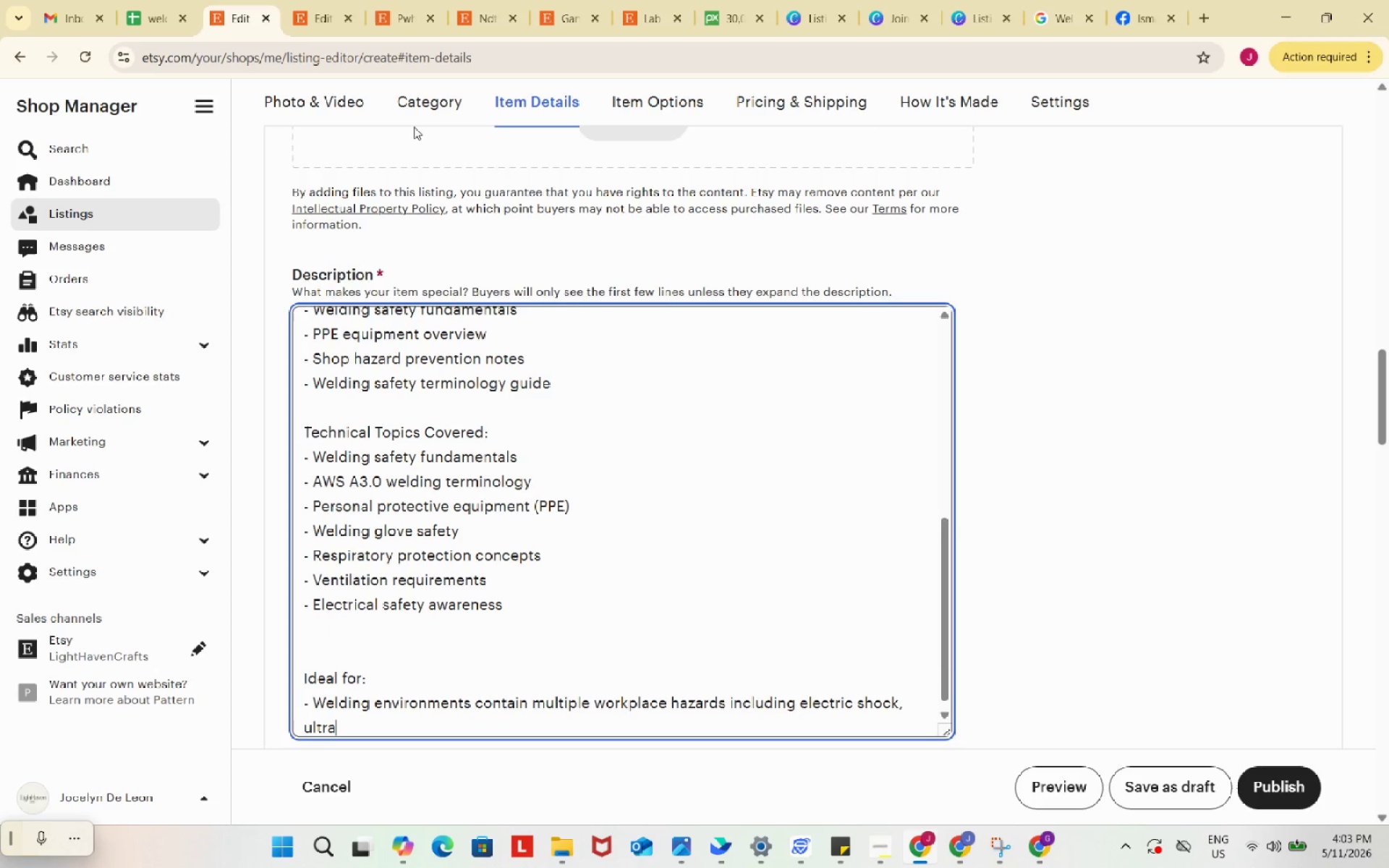 
wait(9.19)
 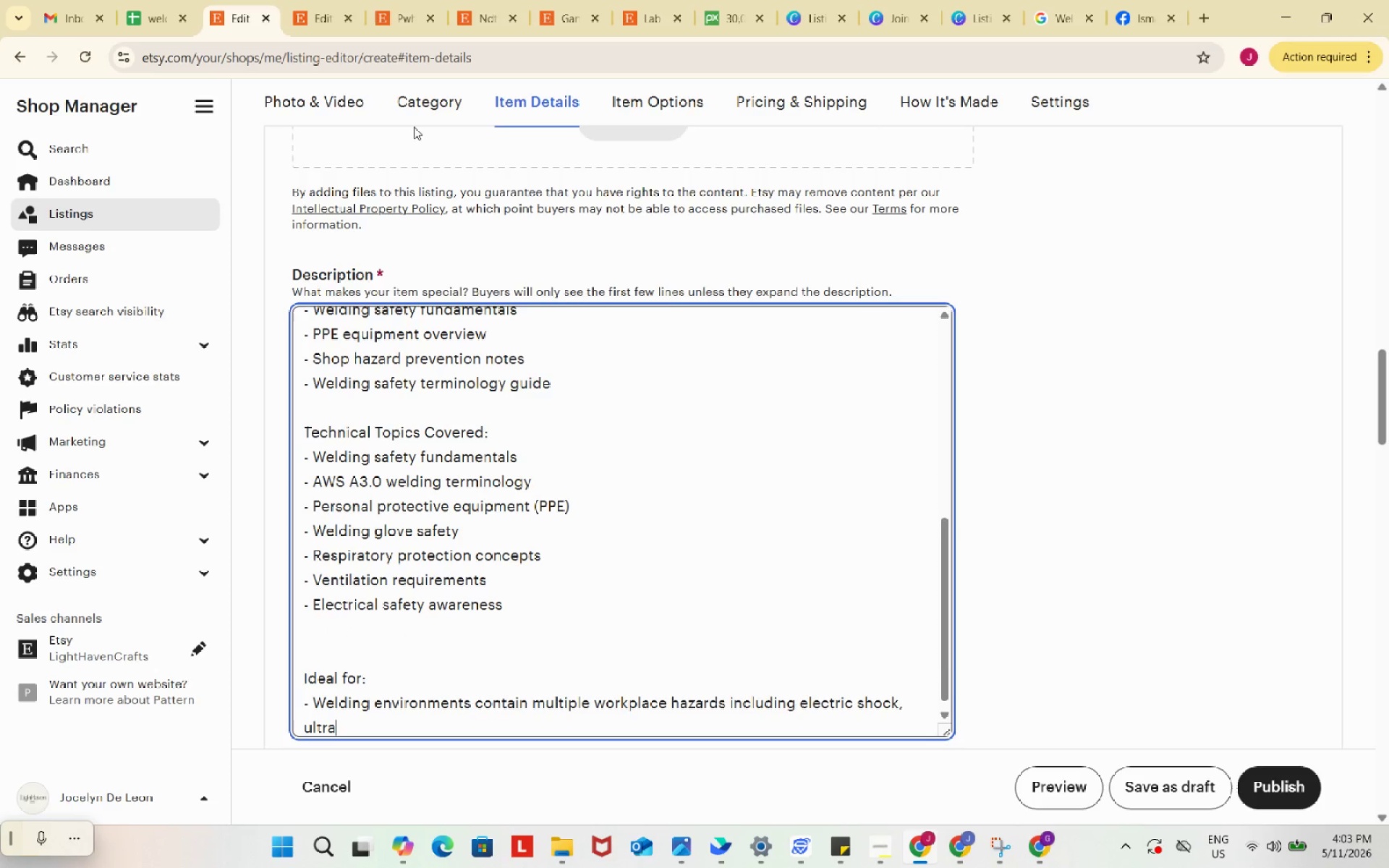 
left_click_drag(start_coordinate=[375, 703], to_coordinate=[393, 733])
 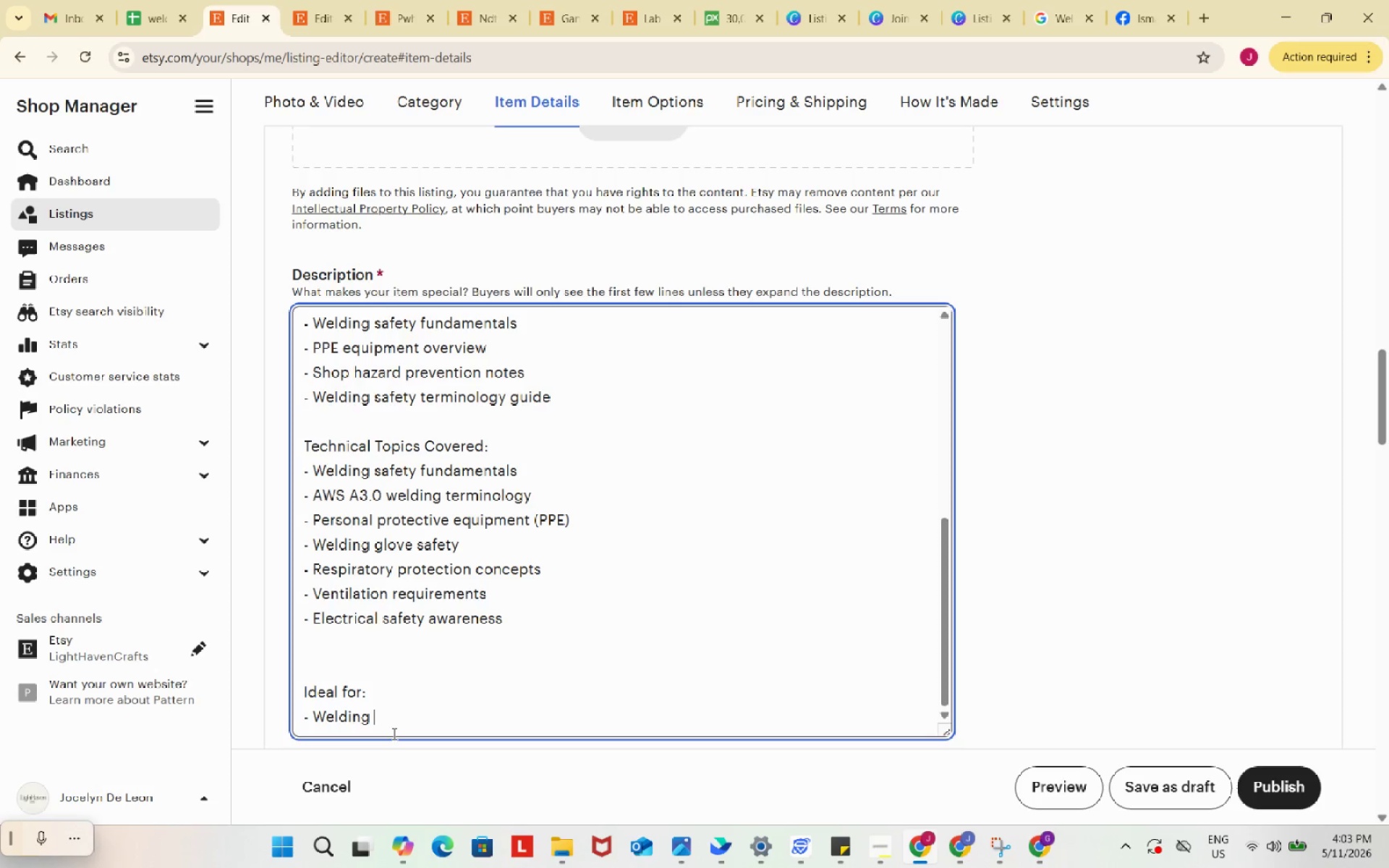 
key(Backspace)
 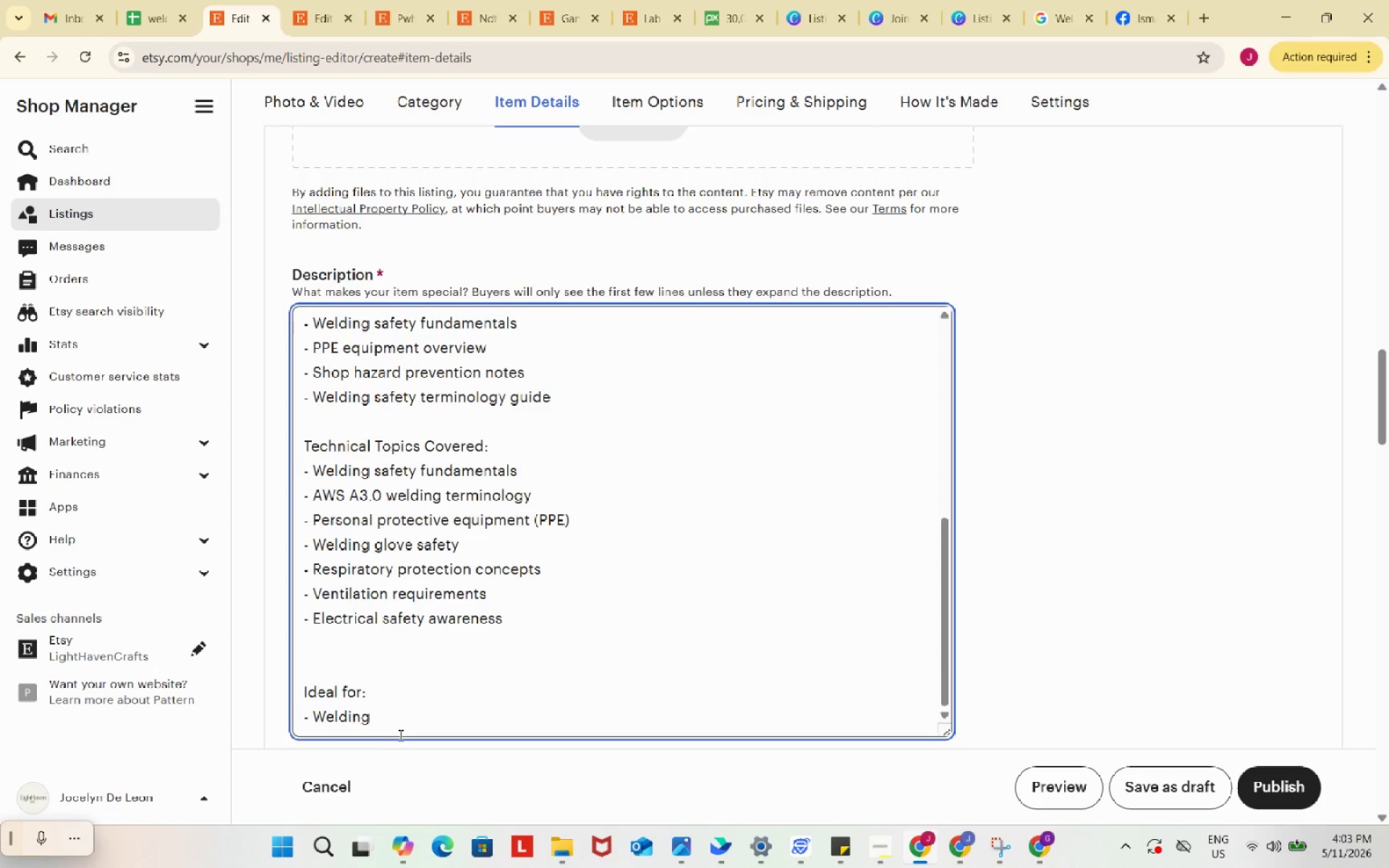 
wait(9.67)
 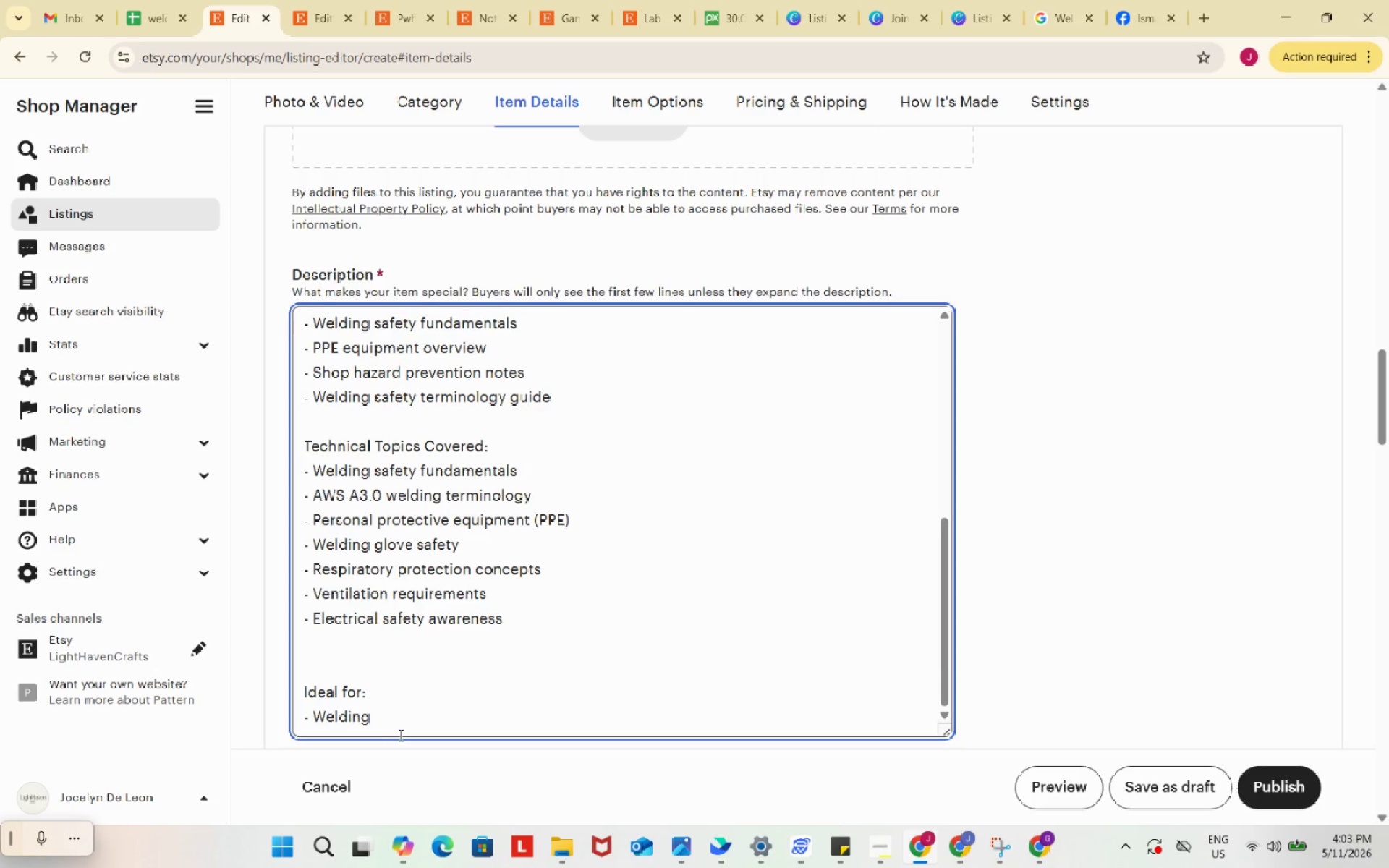 
type(inspector appe)
key(Backspace)
type(rentices)
 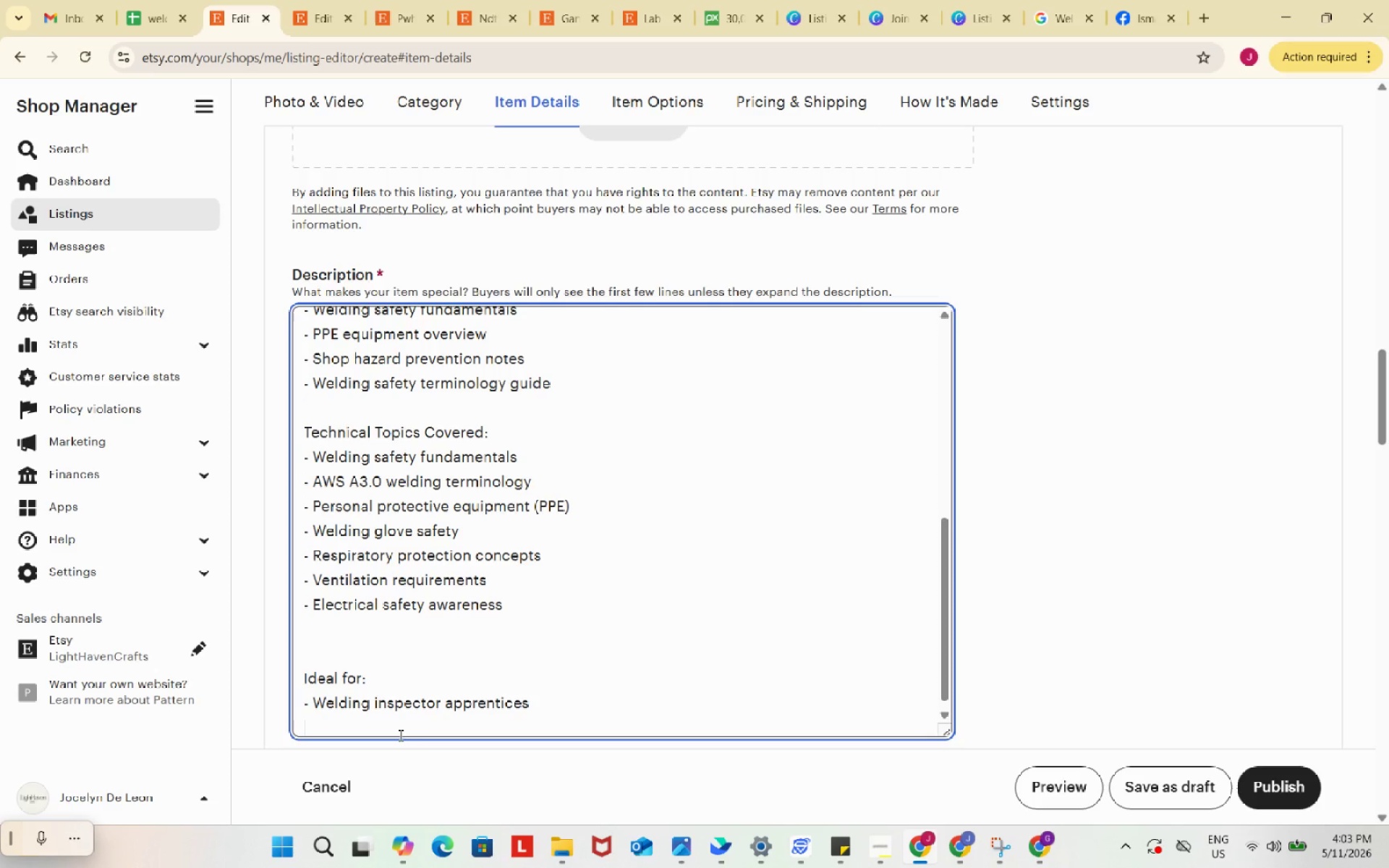 
key(Enter)
 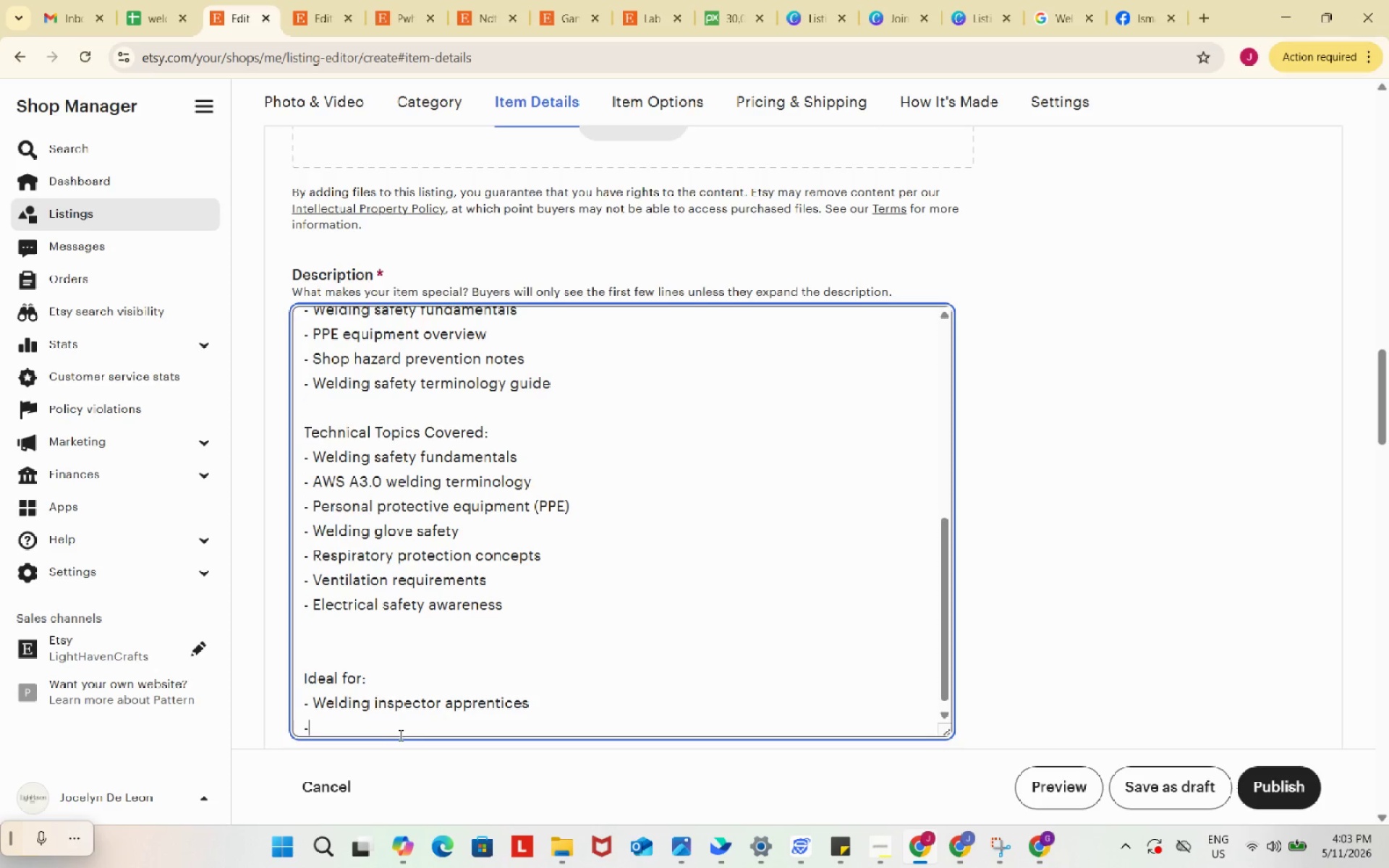 
type(- Beginner welders)
 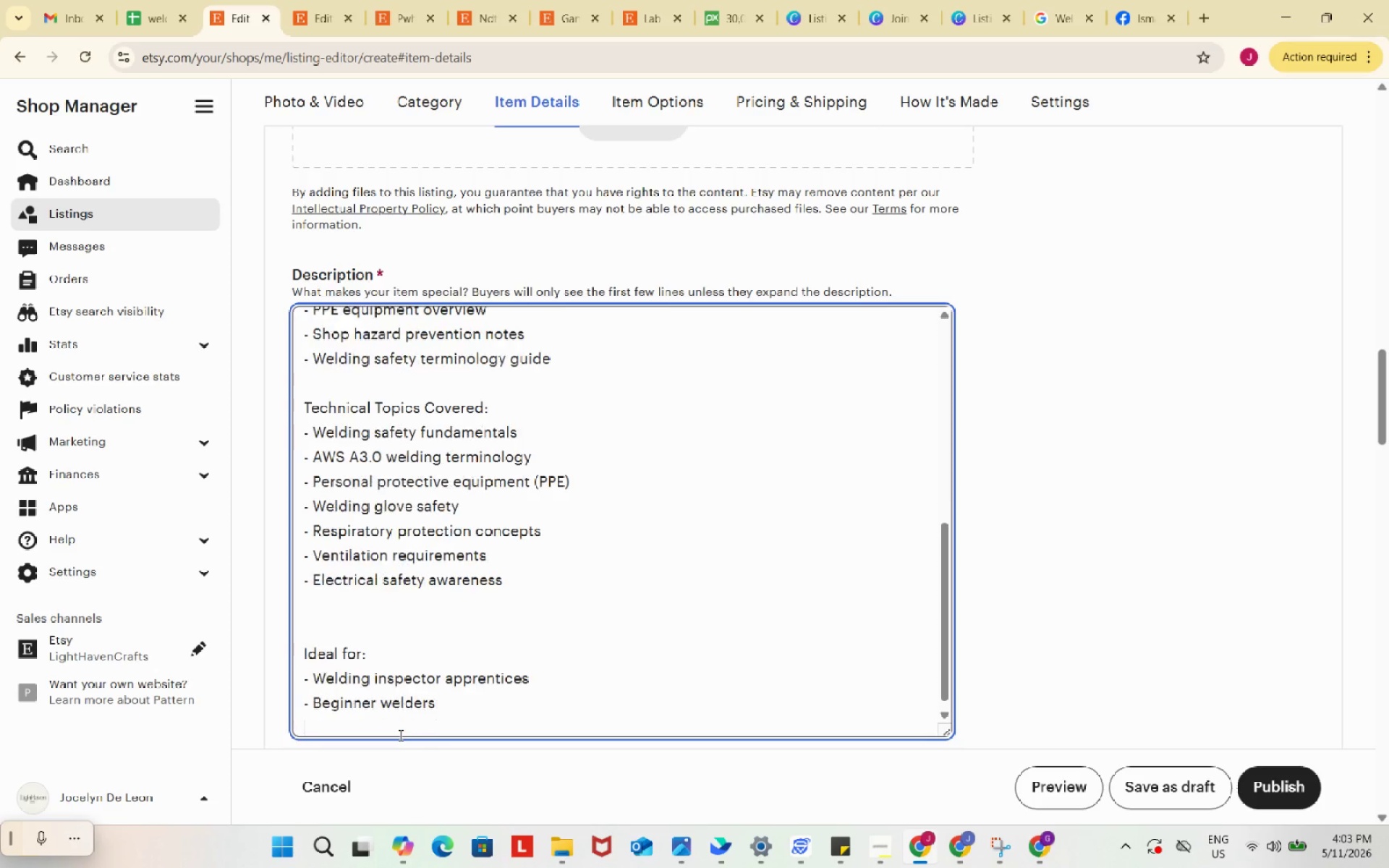 
key(Enter)
 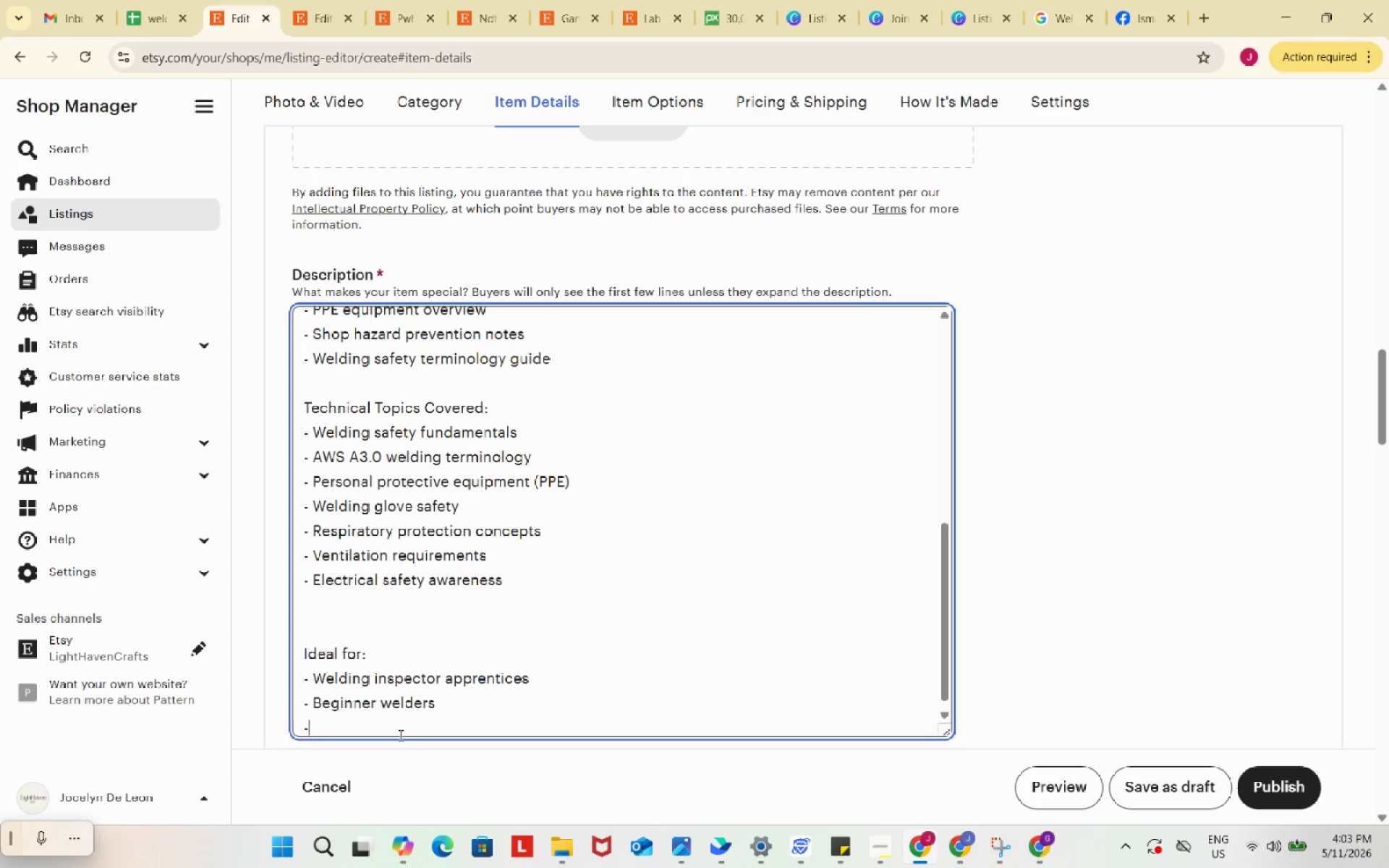 
type(- Welding apprecntices)
key(Backspace)
key(Backspace)
key(Backspace)
key(Backspace)
key(Backspace)
key(Backspace)
key(Backspace)
type(ntices,)
 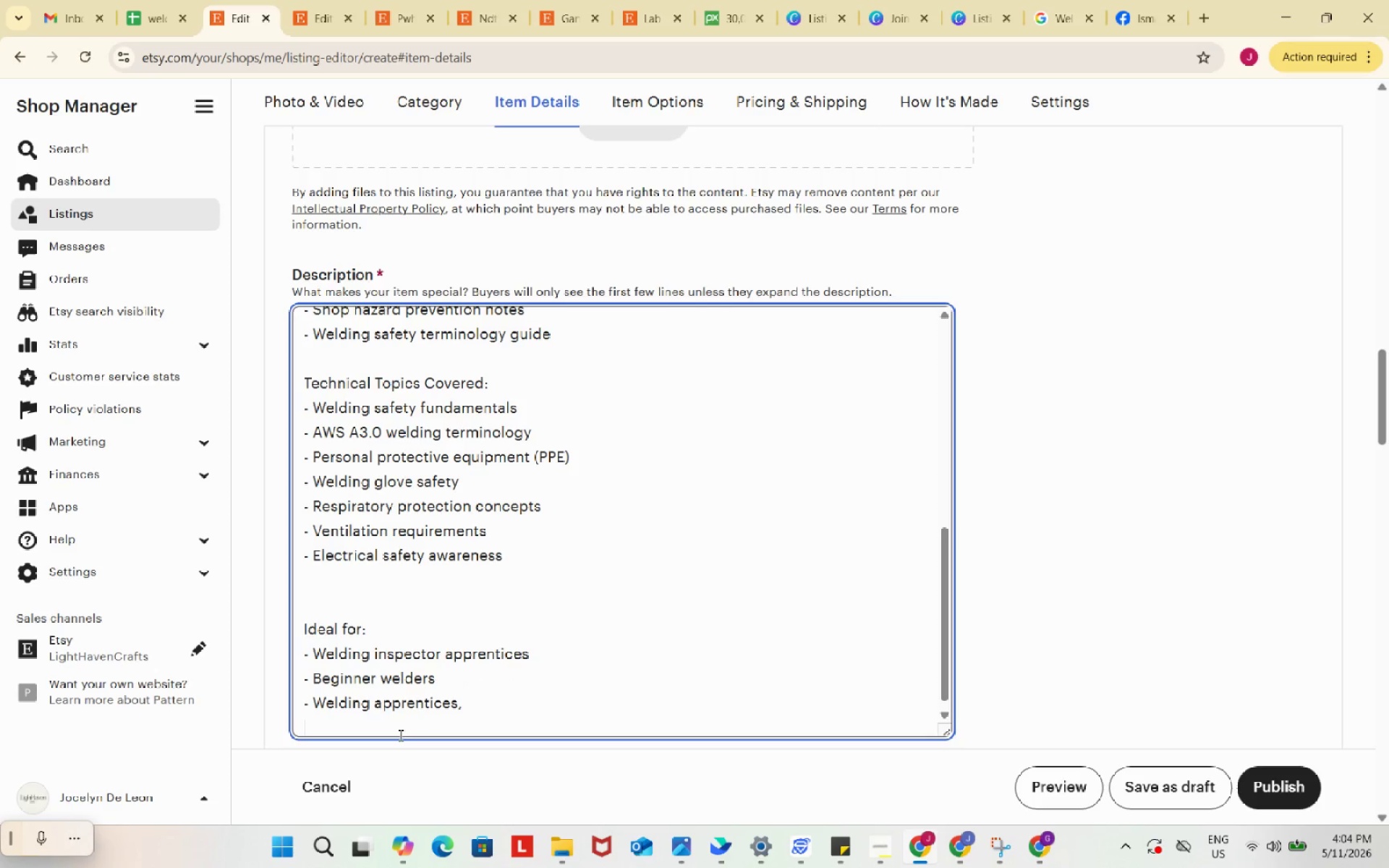 
key(Enter)
 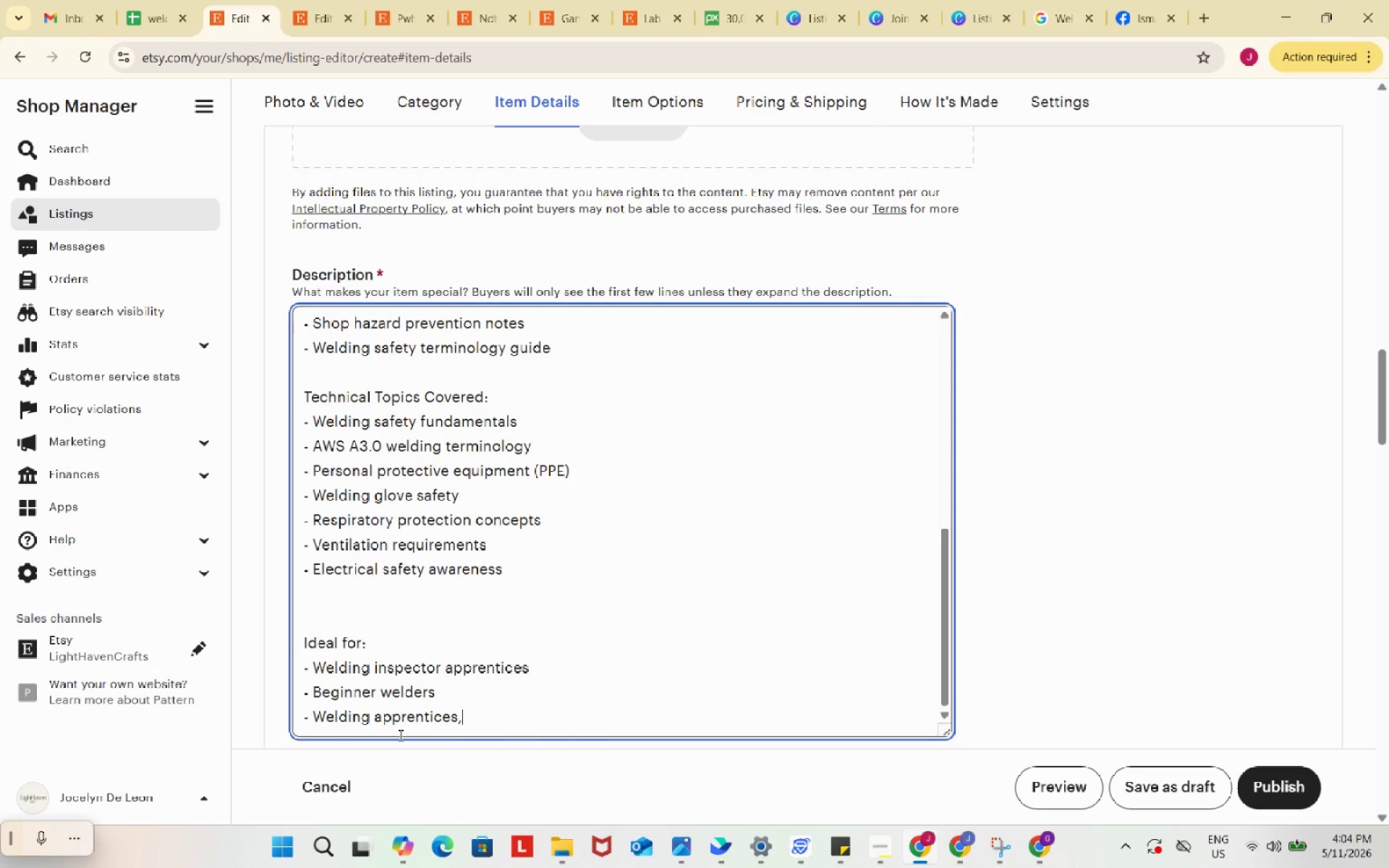 
key(Backspace)
 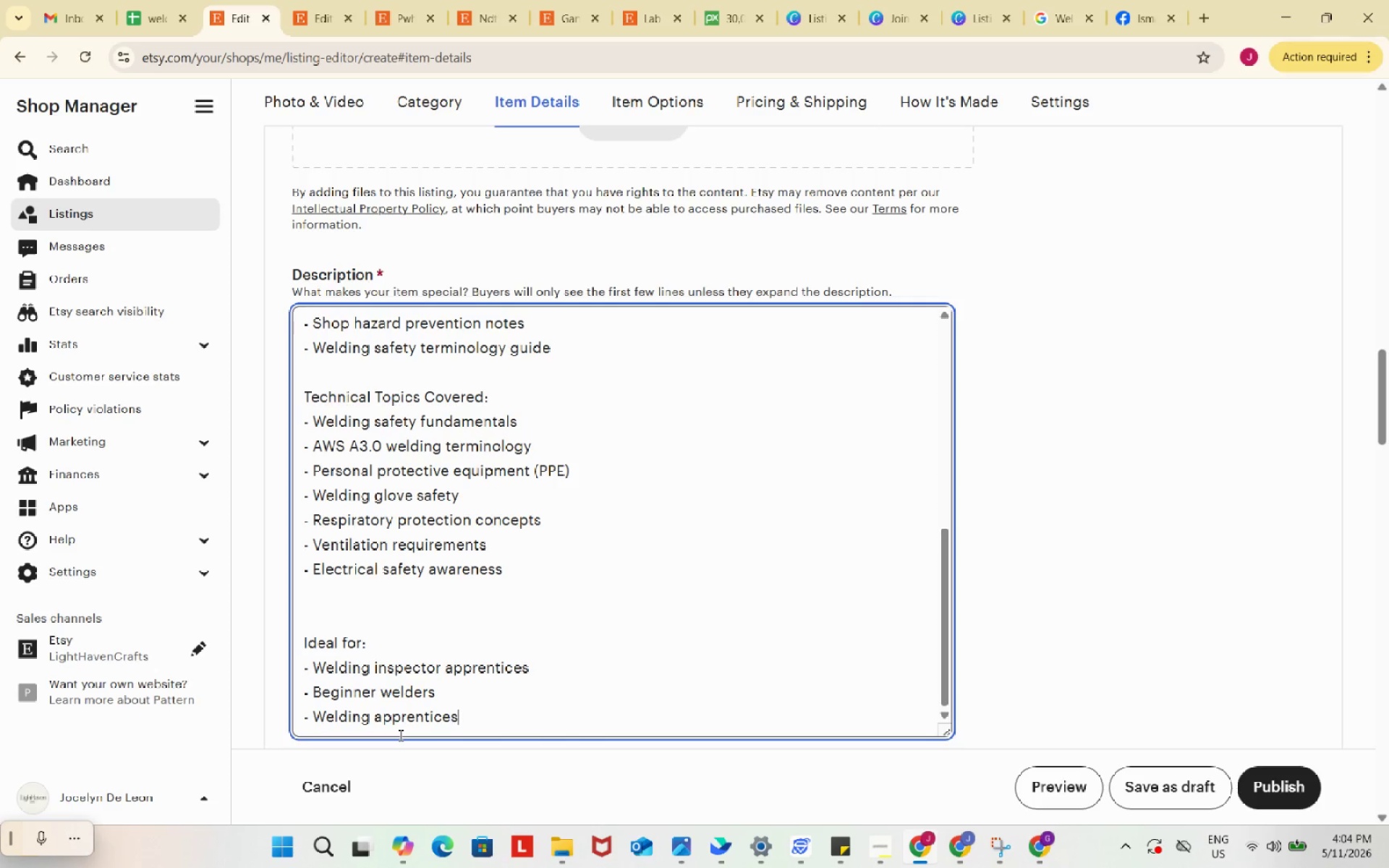 
key(Backspace)
 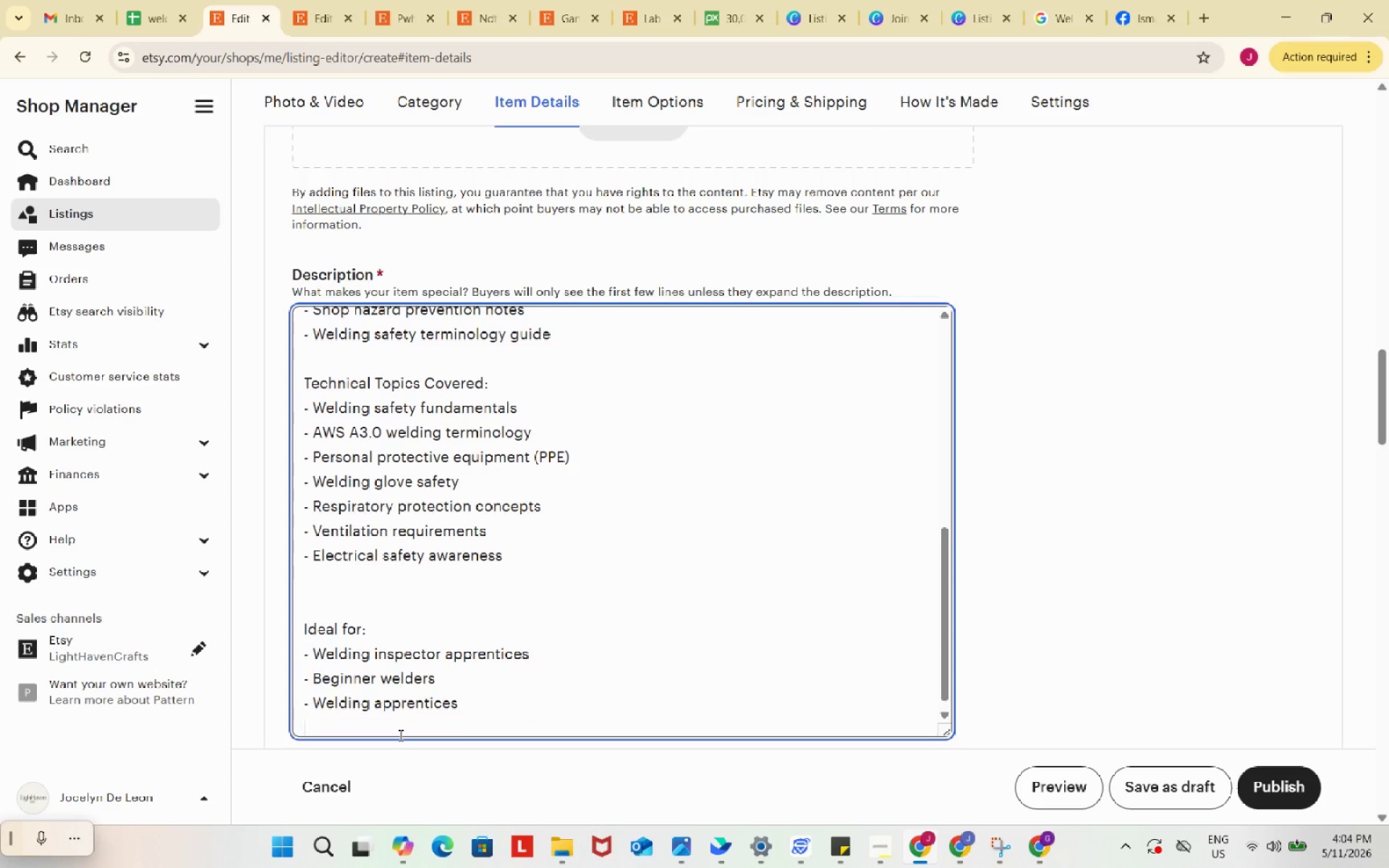 
key(Enter)
 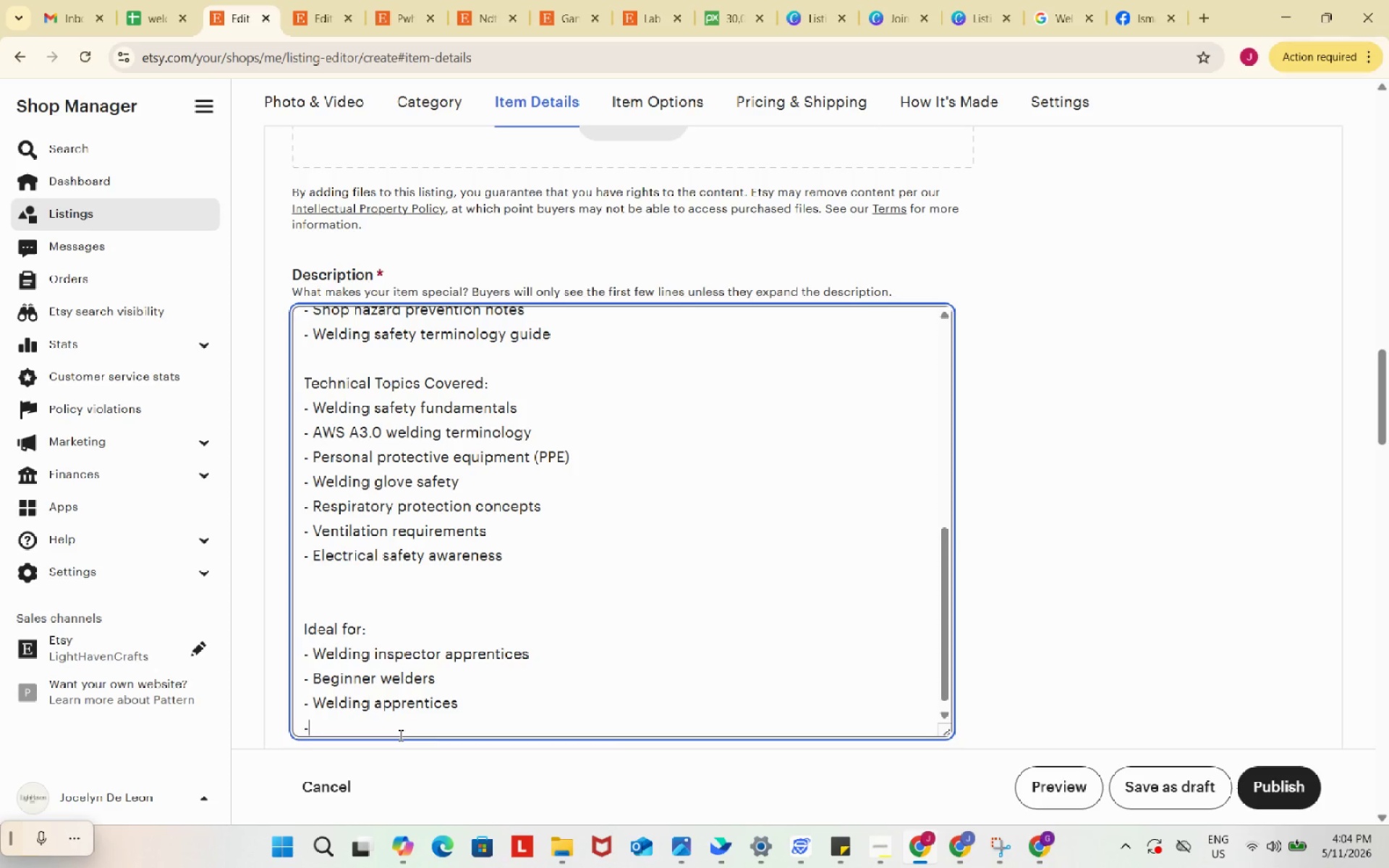 
type(- Trade school welding students)
 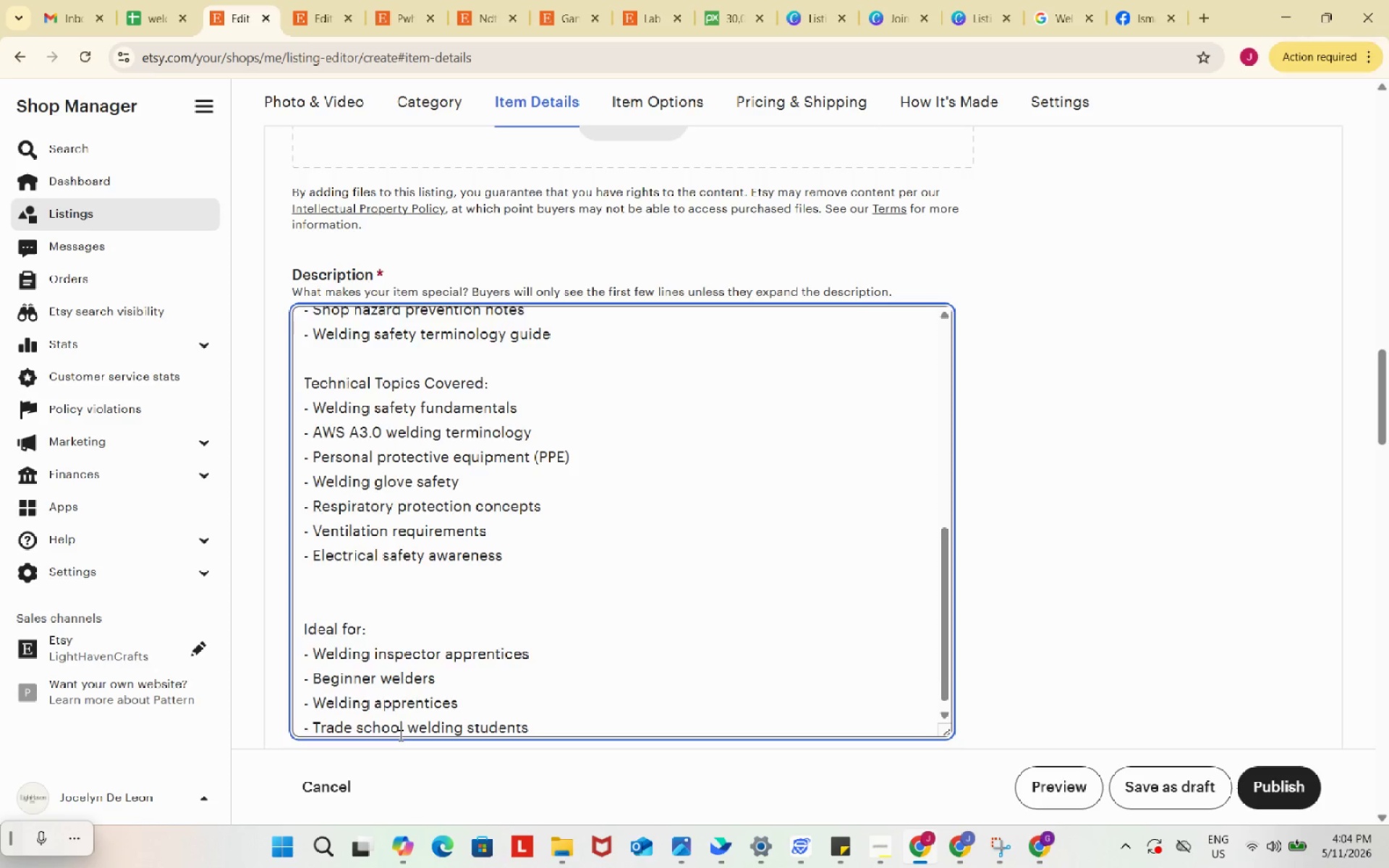 
key(Enter)
 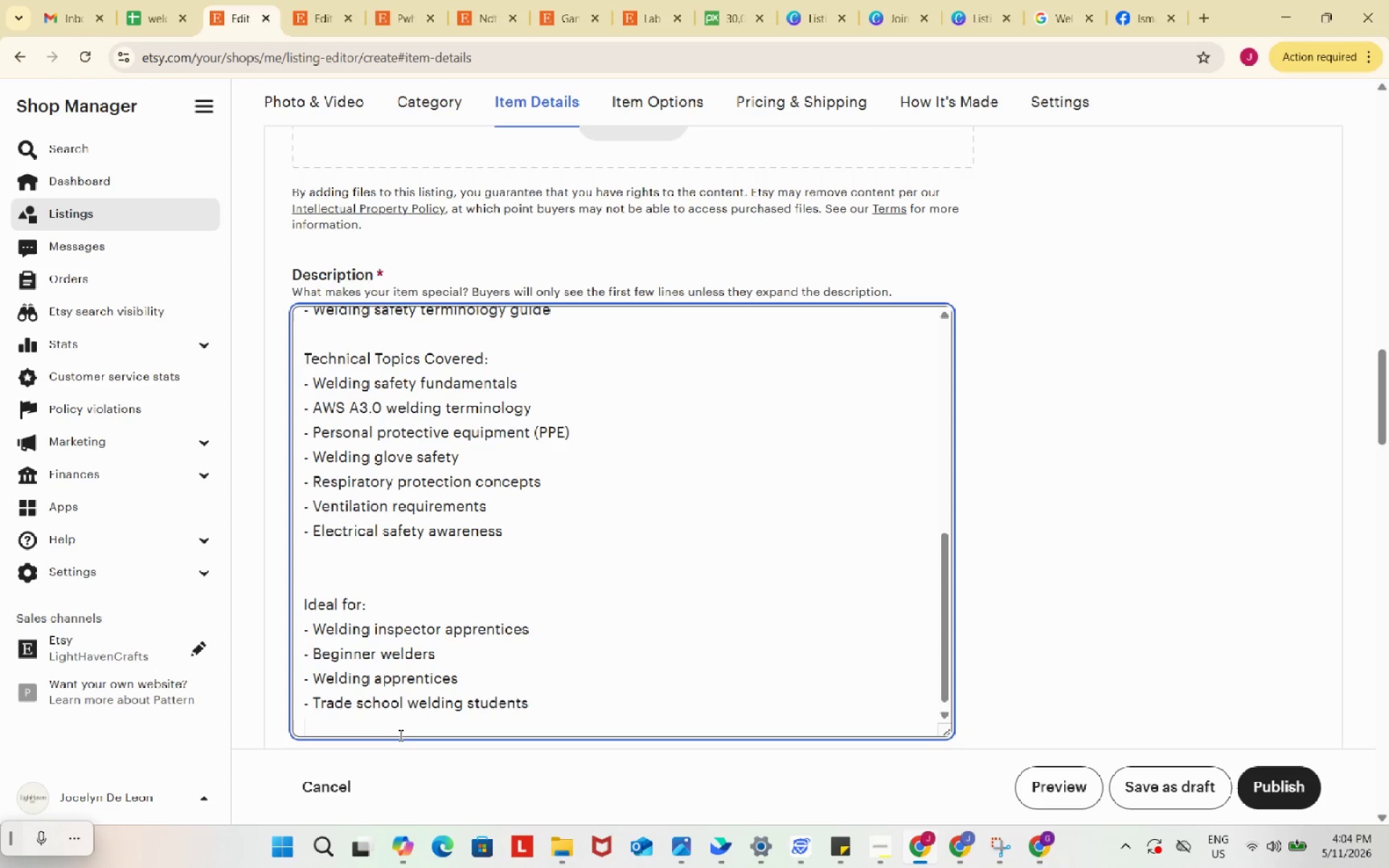 
type(- Fabrication shoop trainees)
 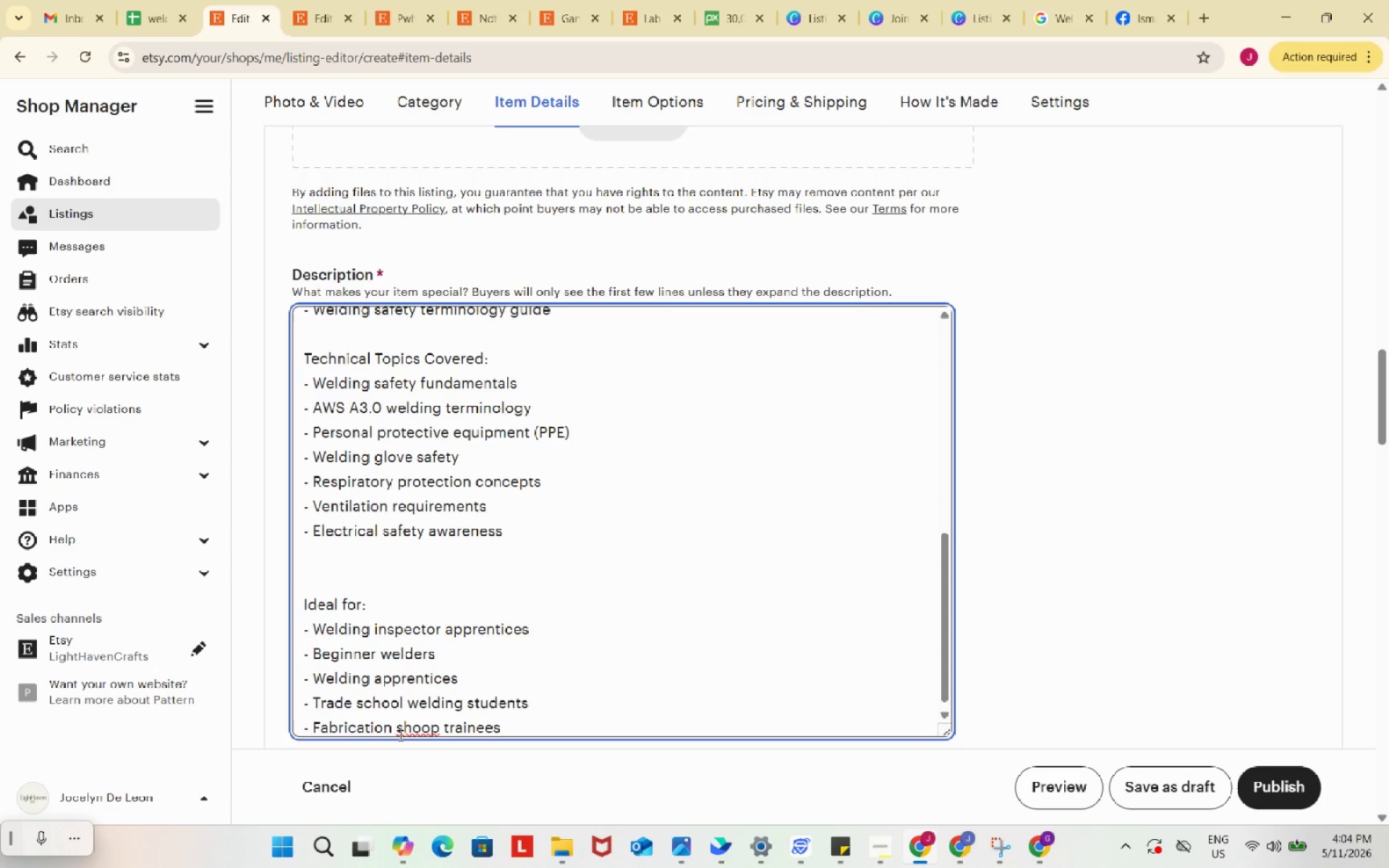 
left_click([422, 736])
 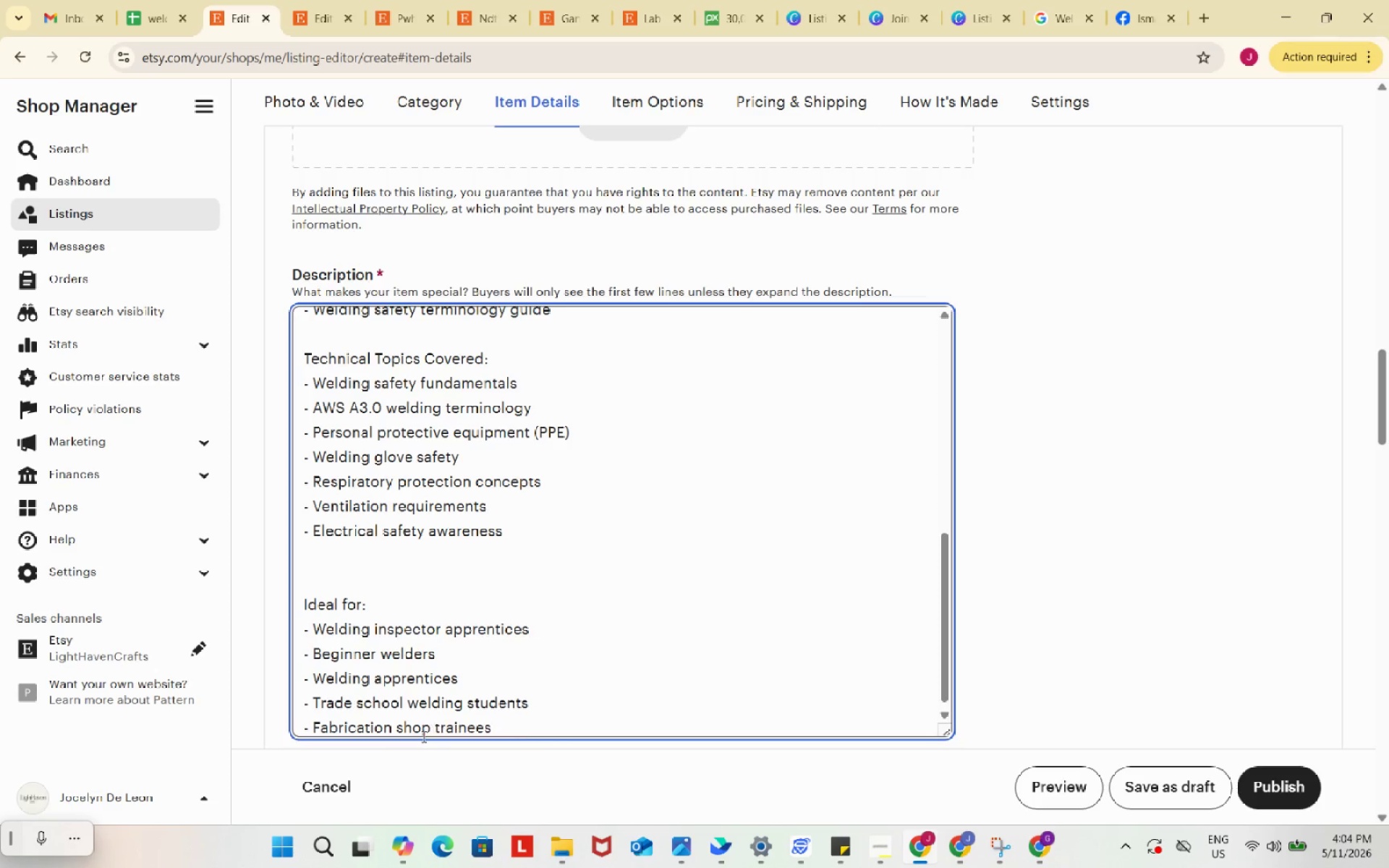 
key(Backspace)
 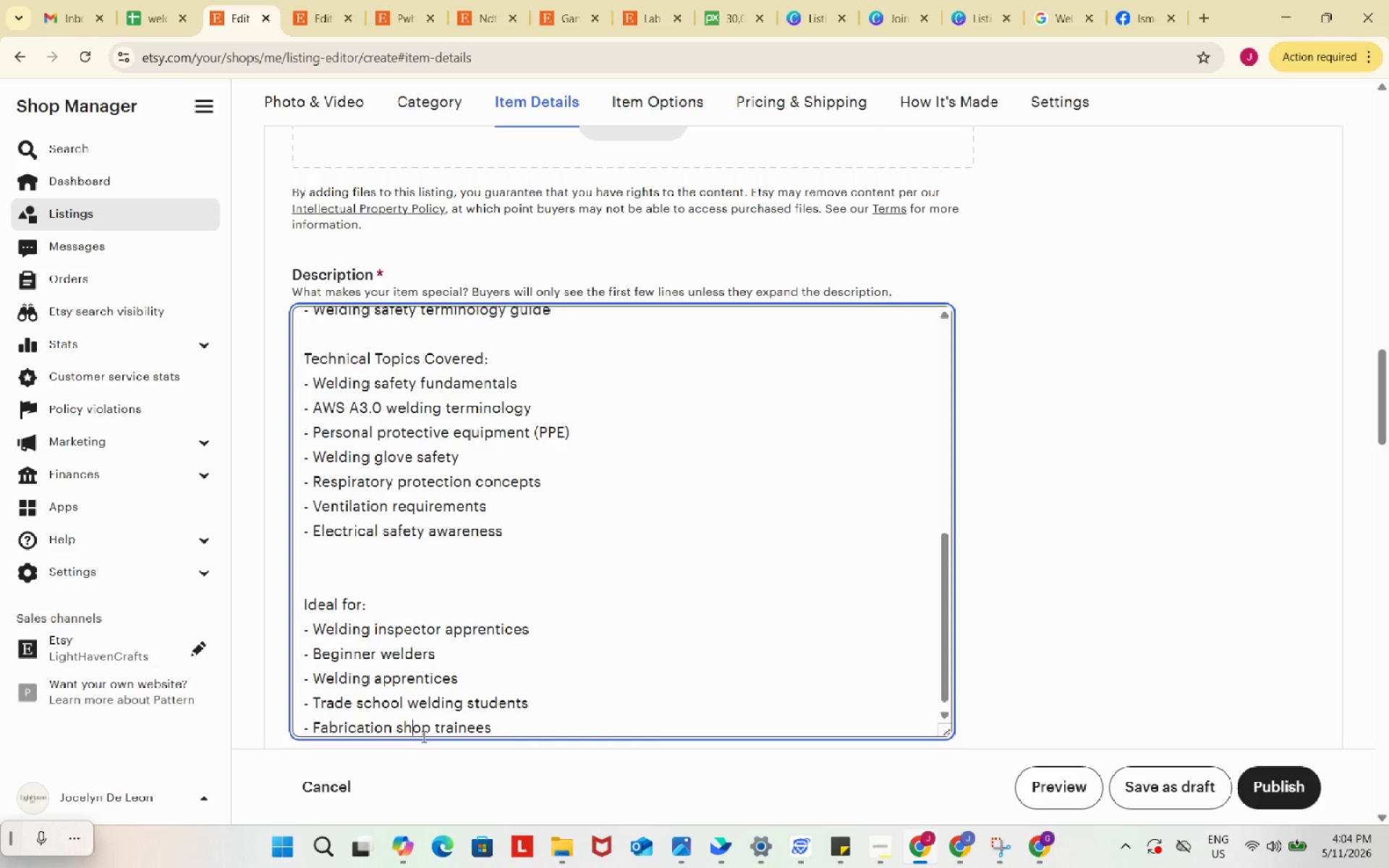 
wait(12.78)
 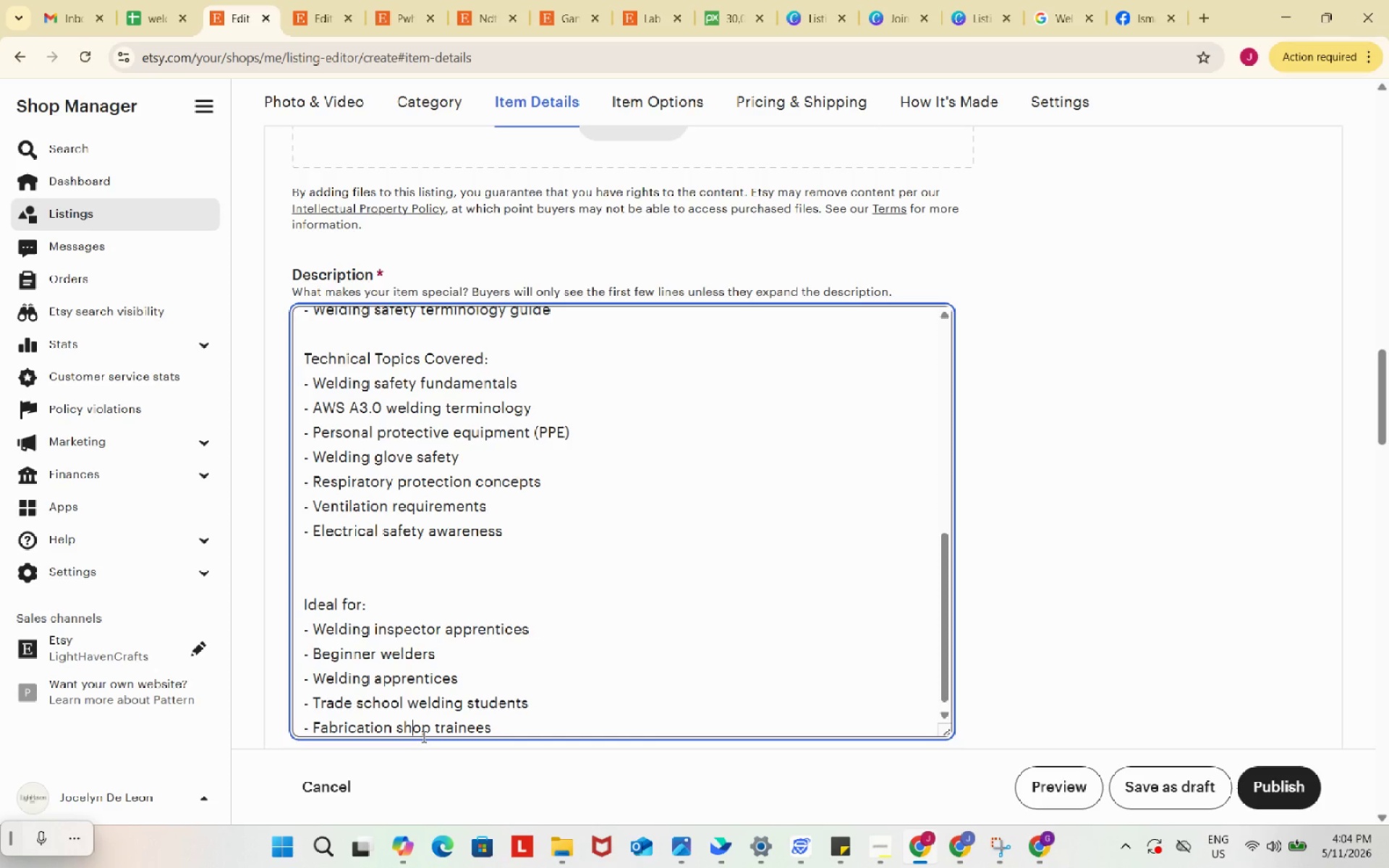 
left_click([523, 725])
 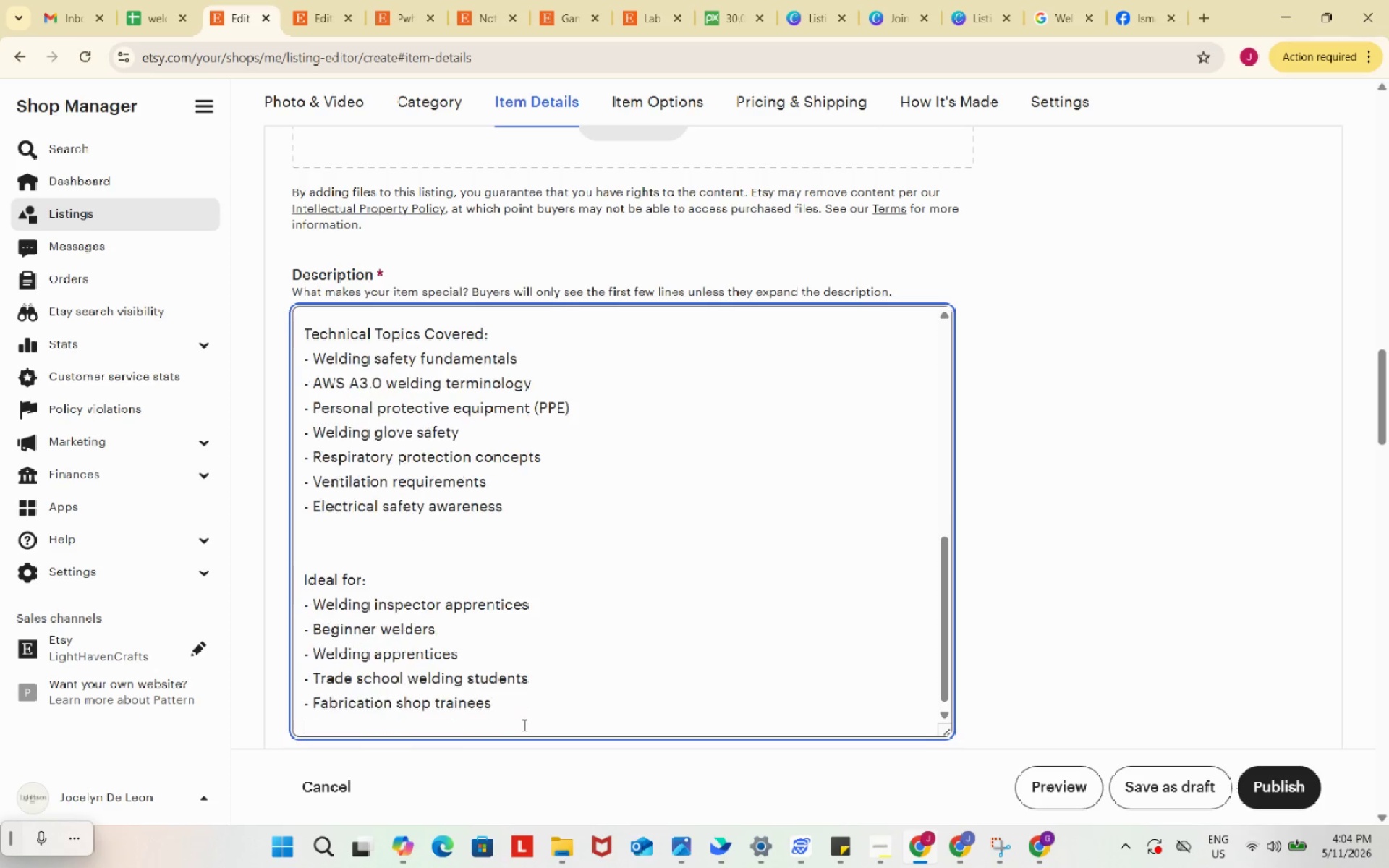 
key(Enter)
 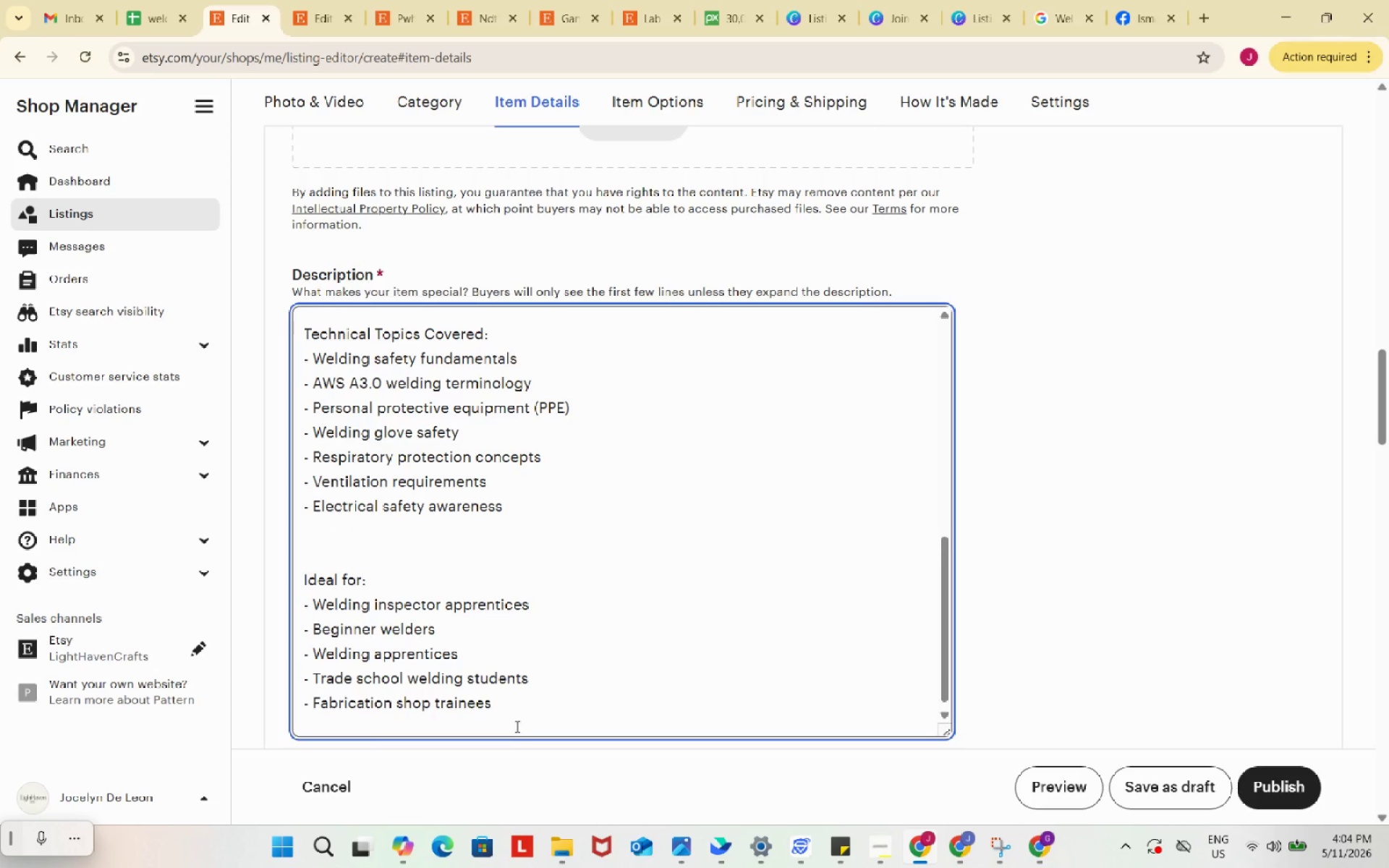 
key(NumpadSubtract)
 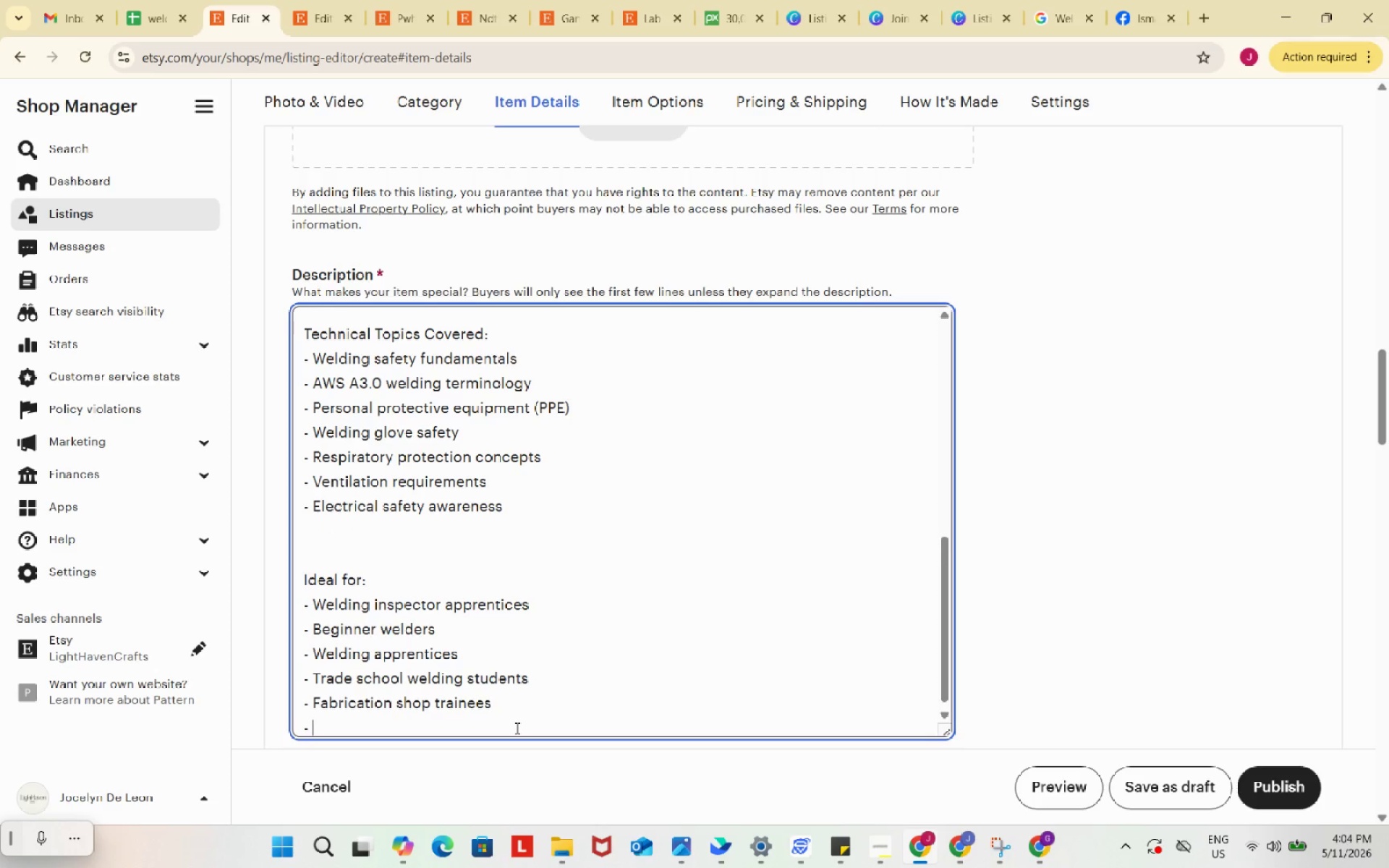 
key(Space)
 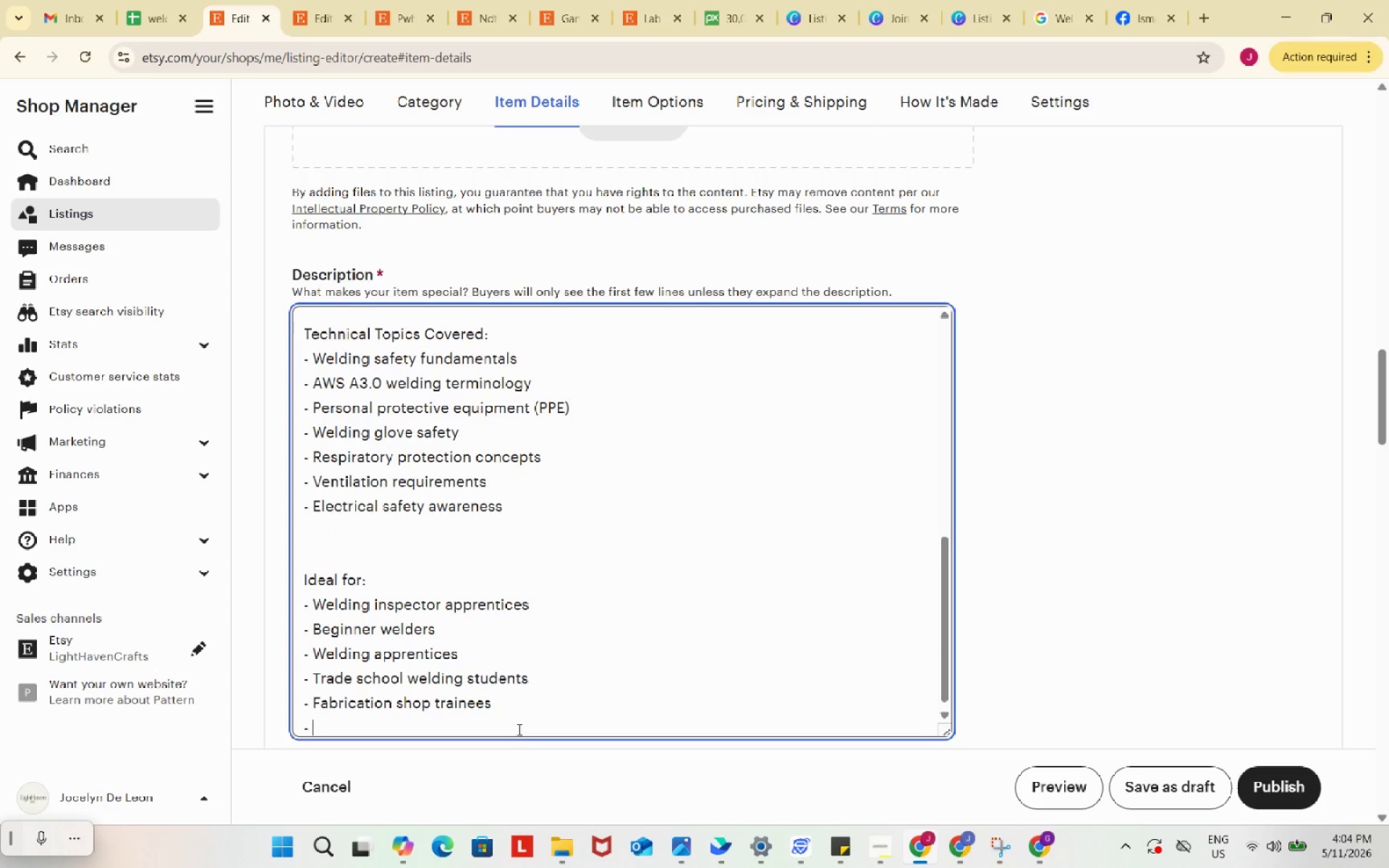 
type(Welding safety)
 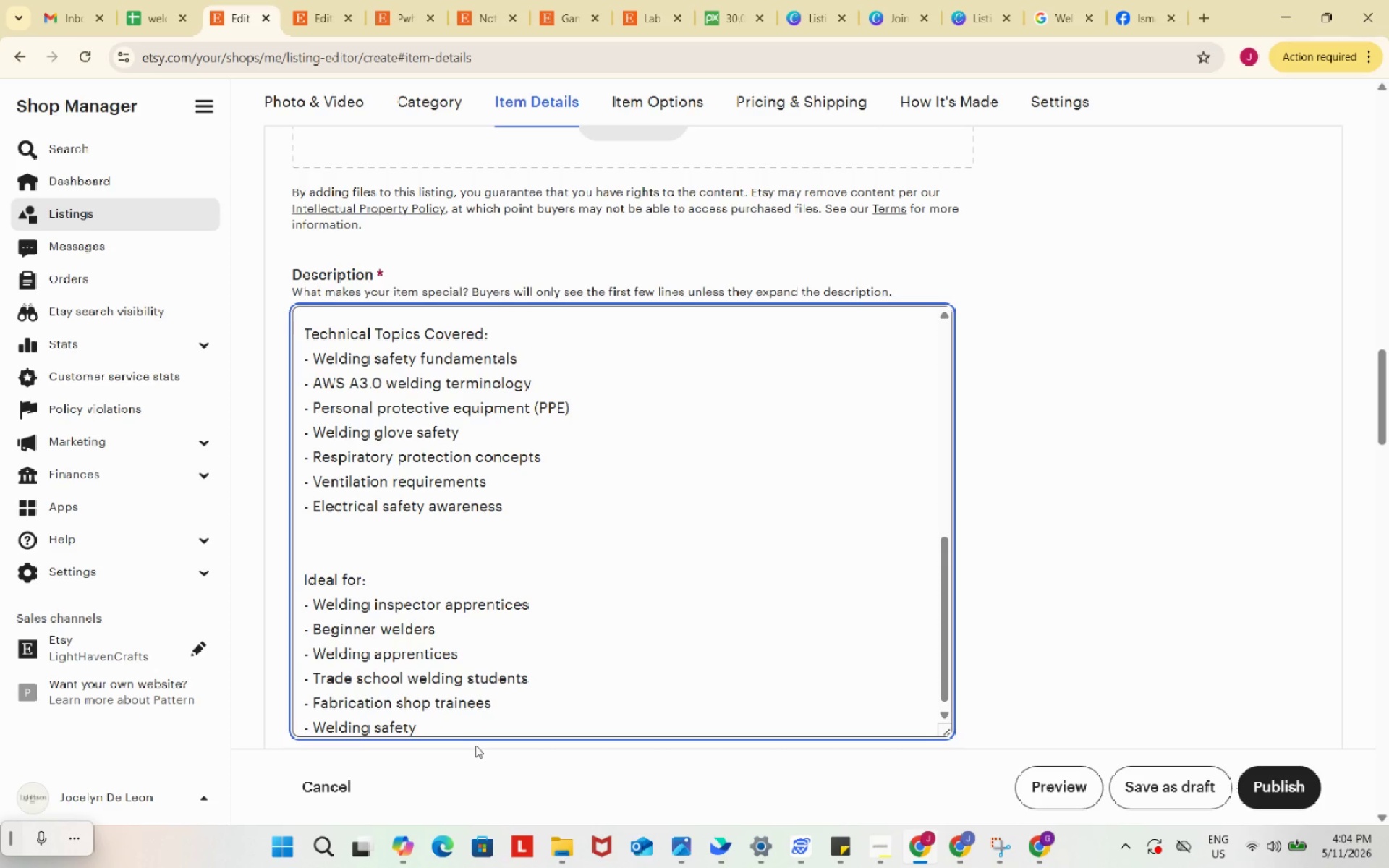 
type( orientation)
 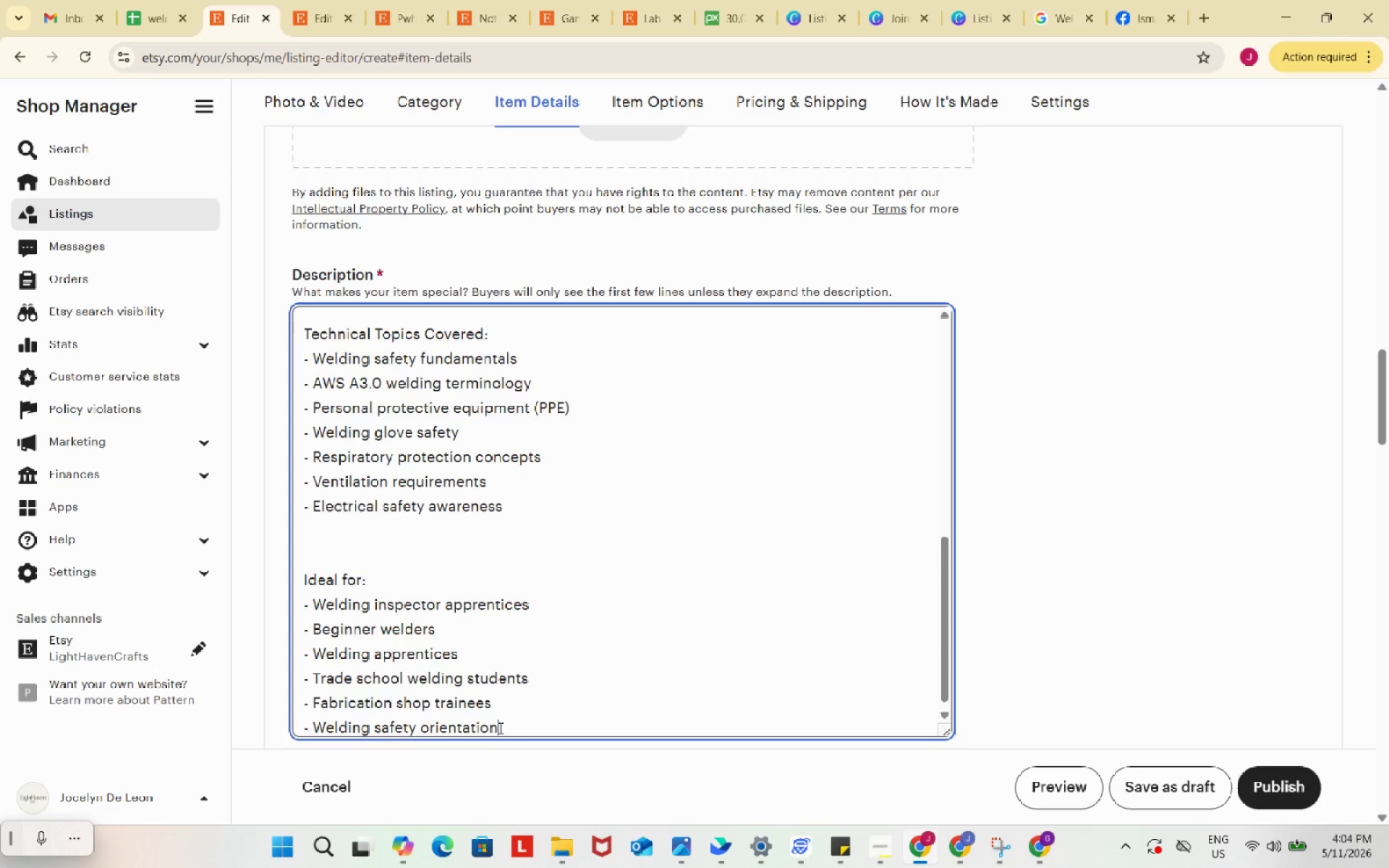 
key(Enter)
 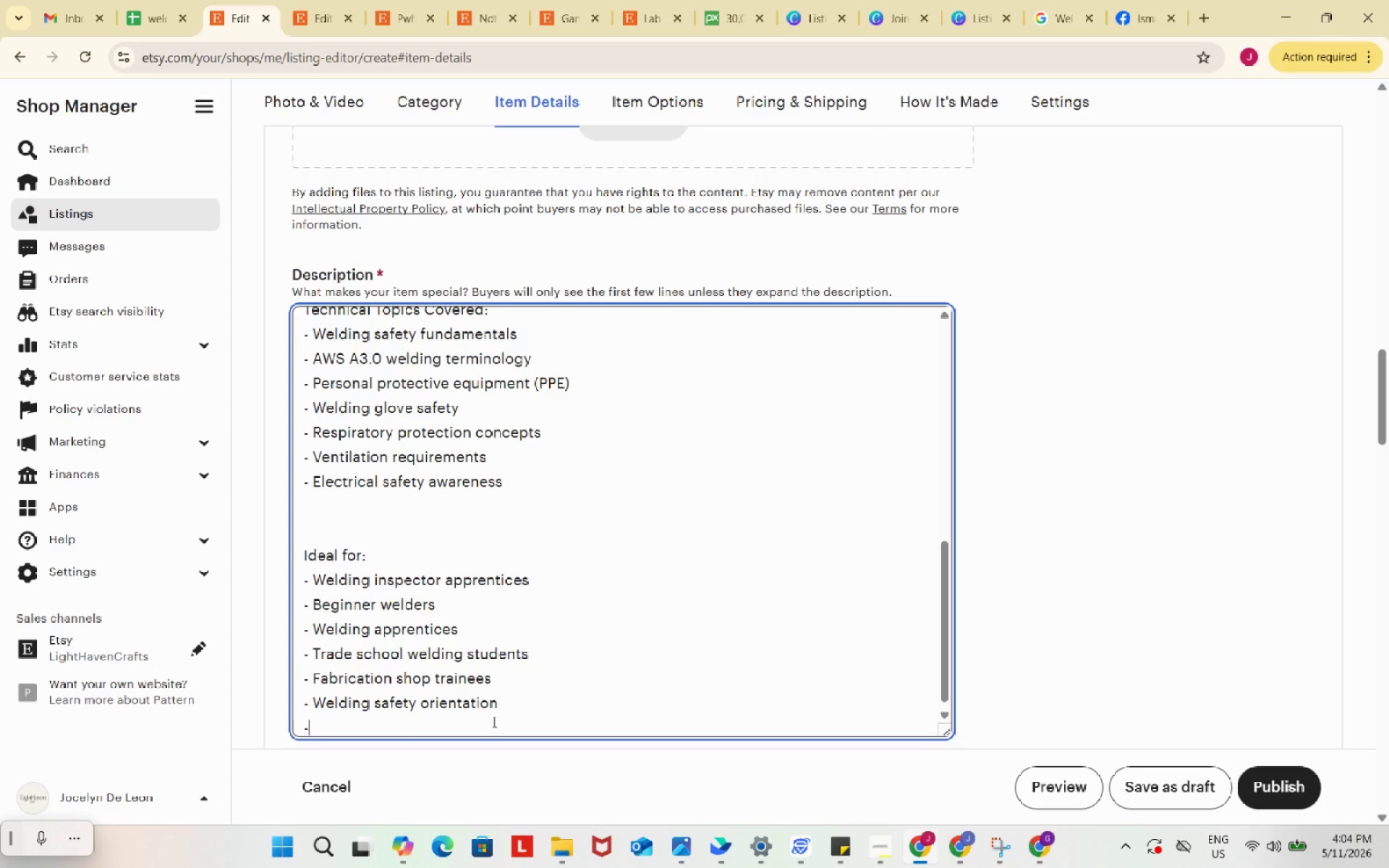 
key(NumpadSubtract)
 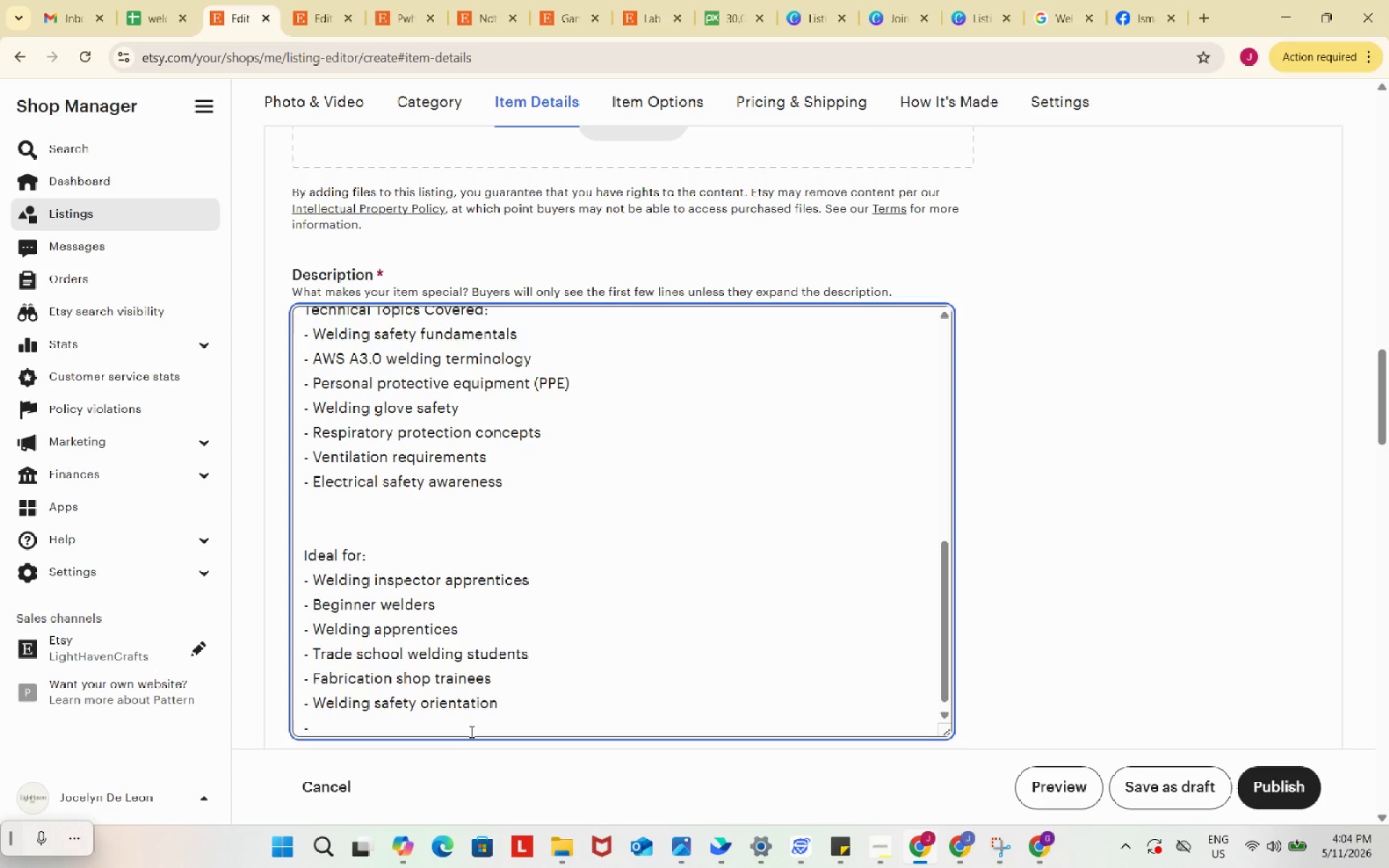 
type( Vocational welding programs)
 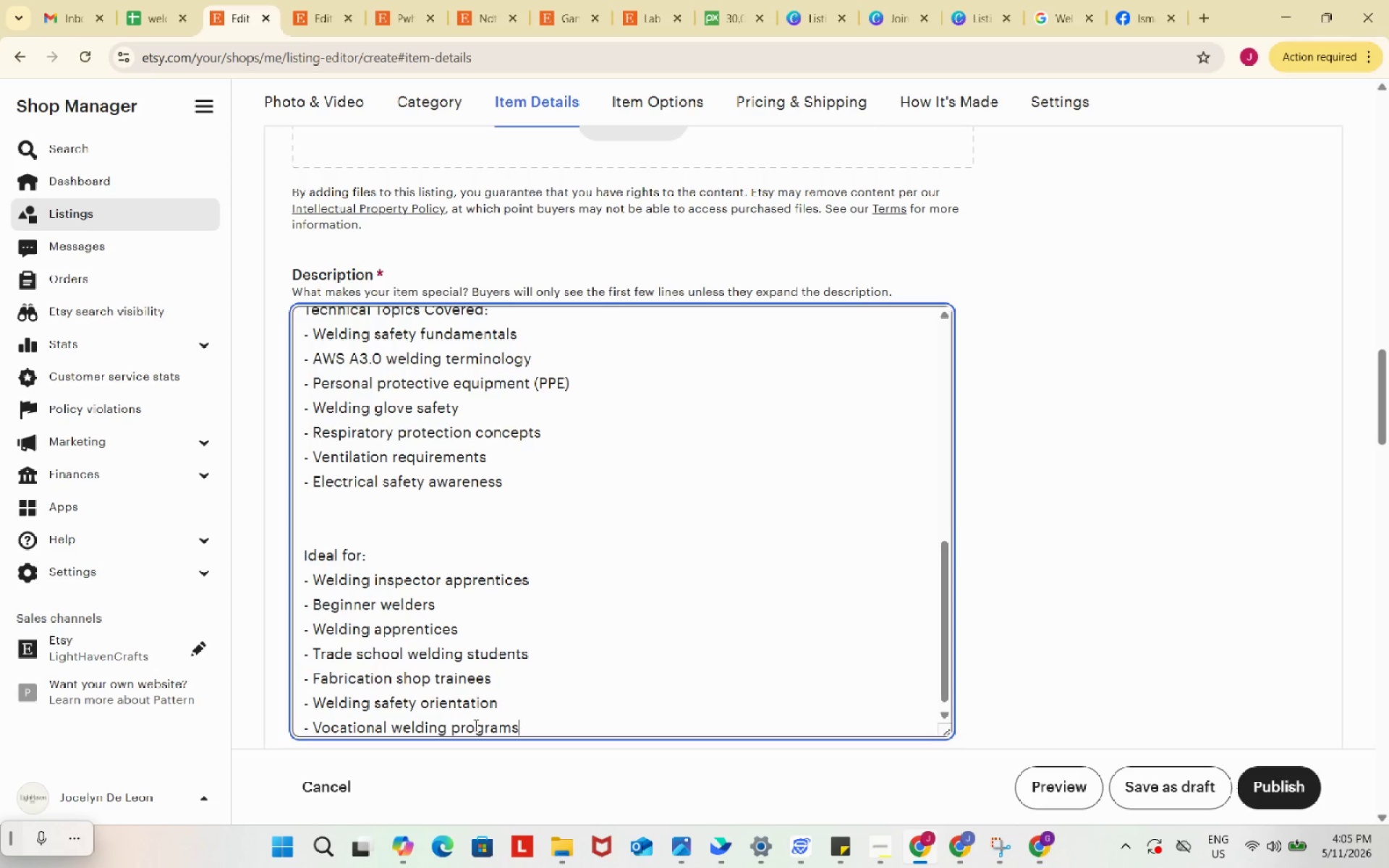 
key(Enter)
 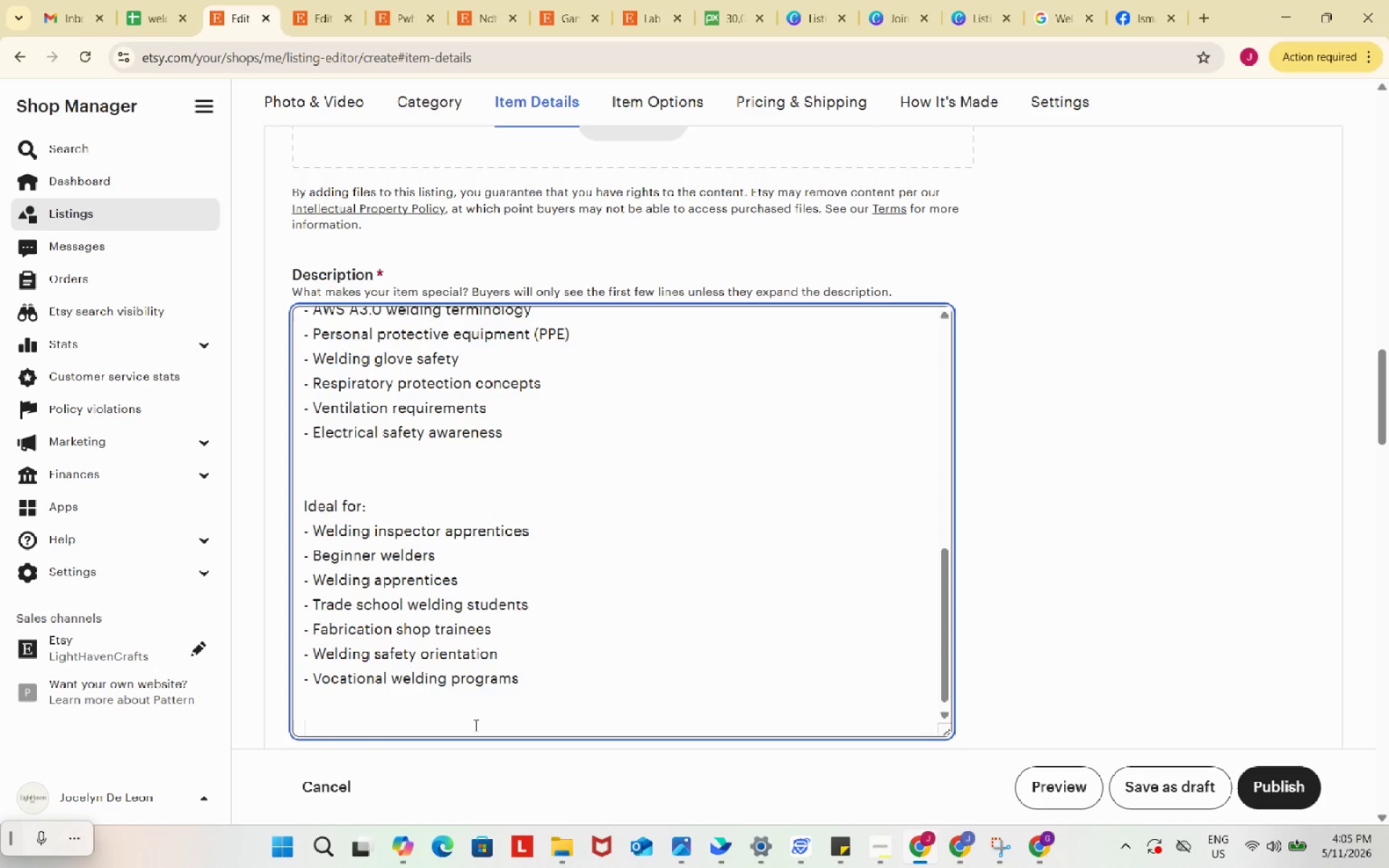 
key(Enter)
 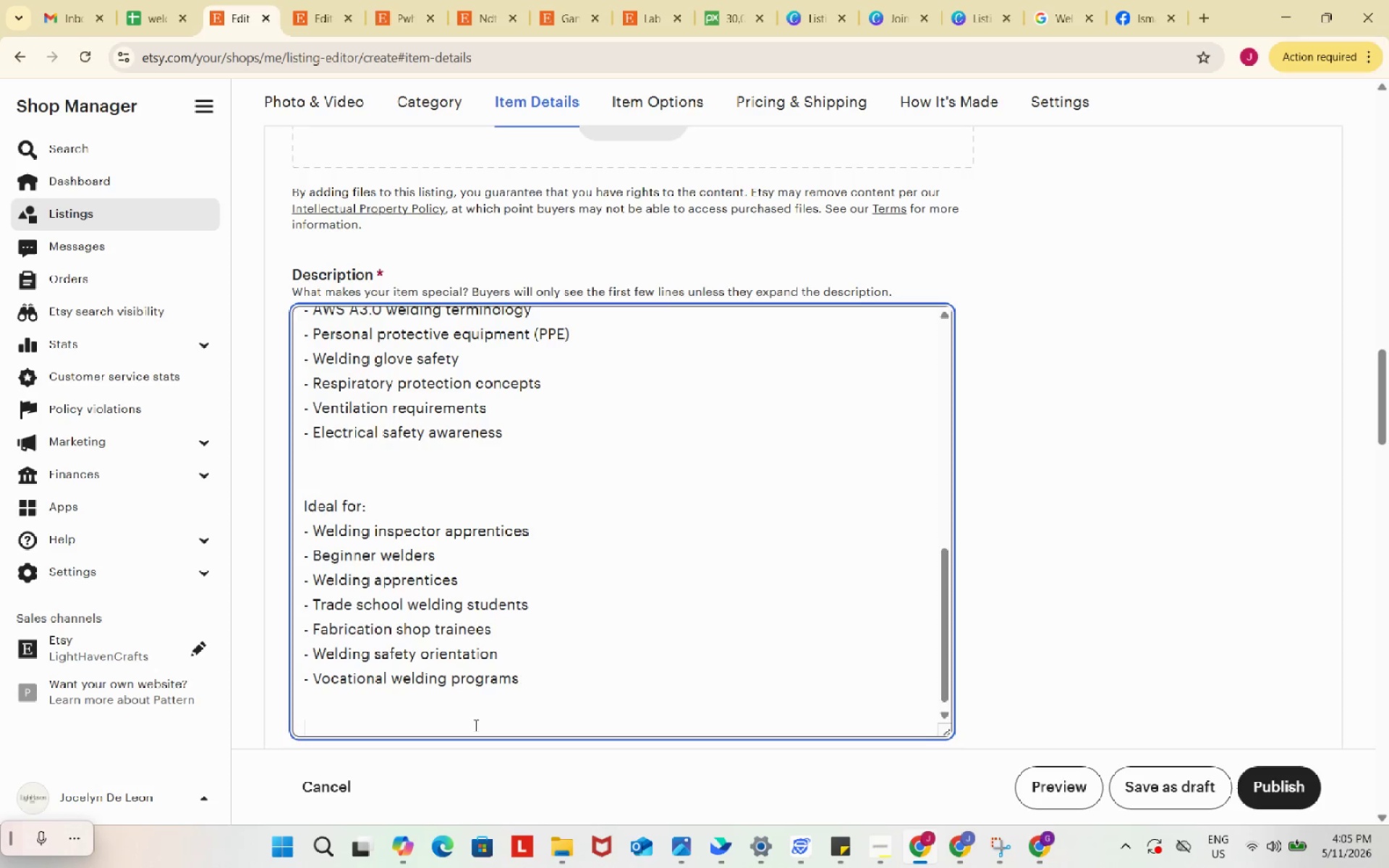 
wait(19.77)
 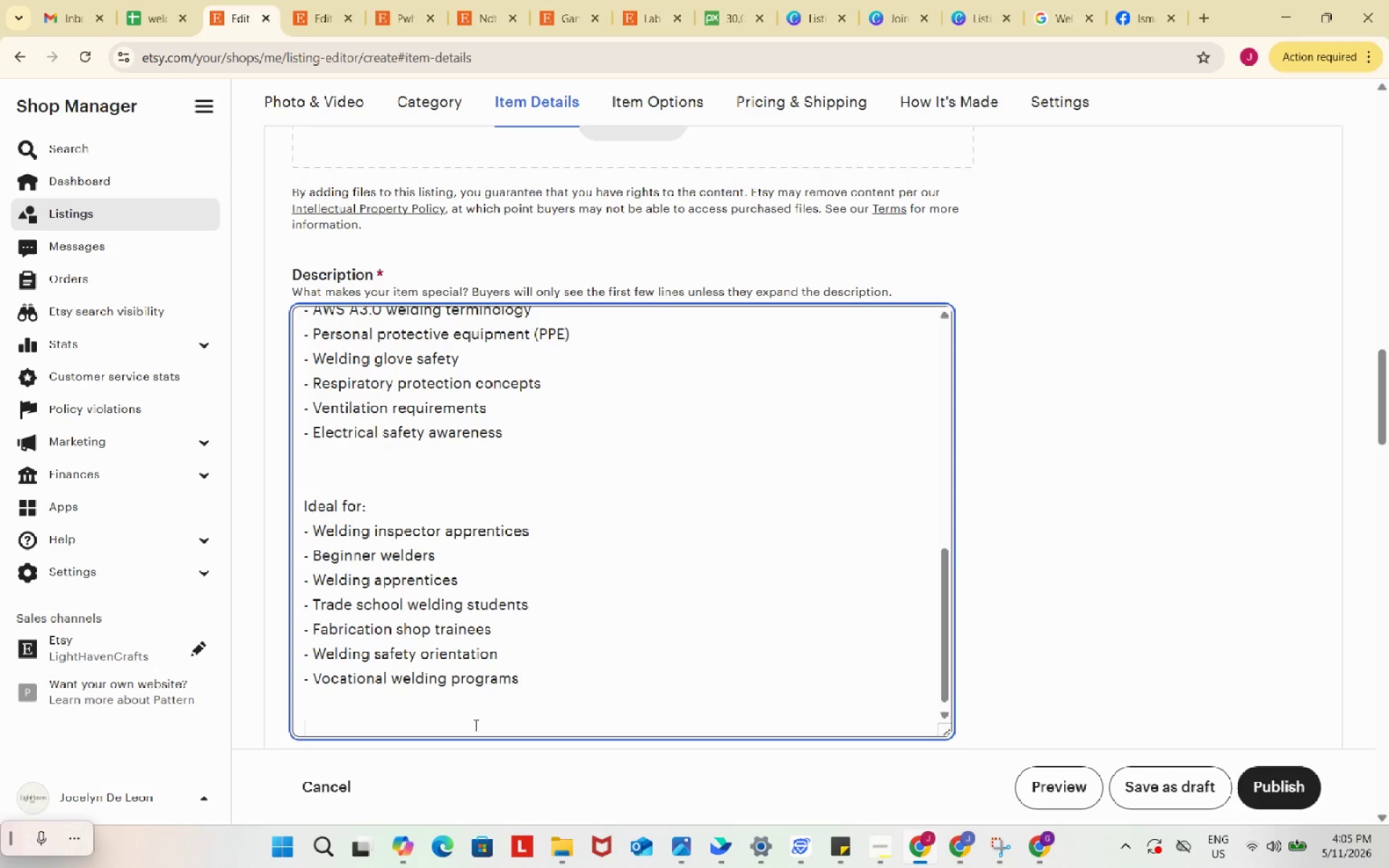 
left_click([365, 477])
 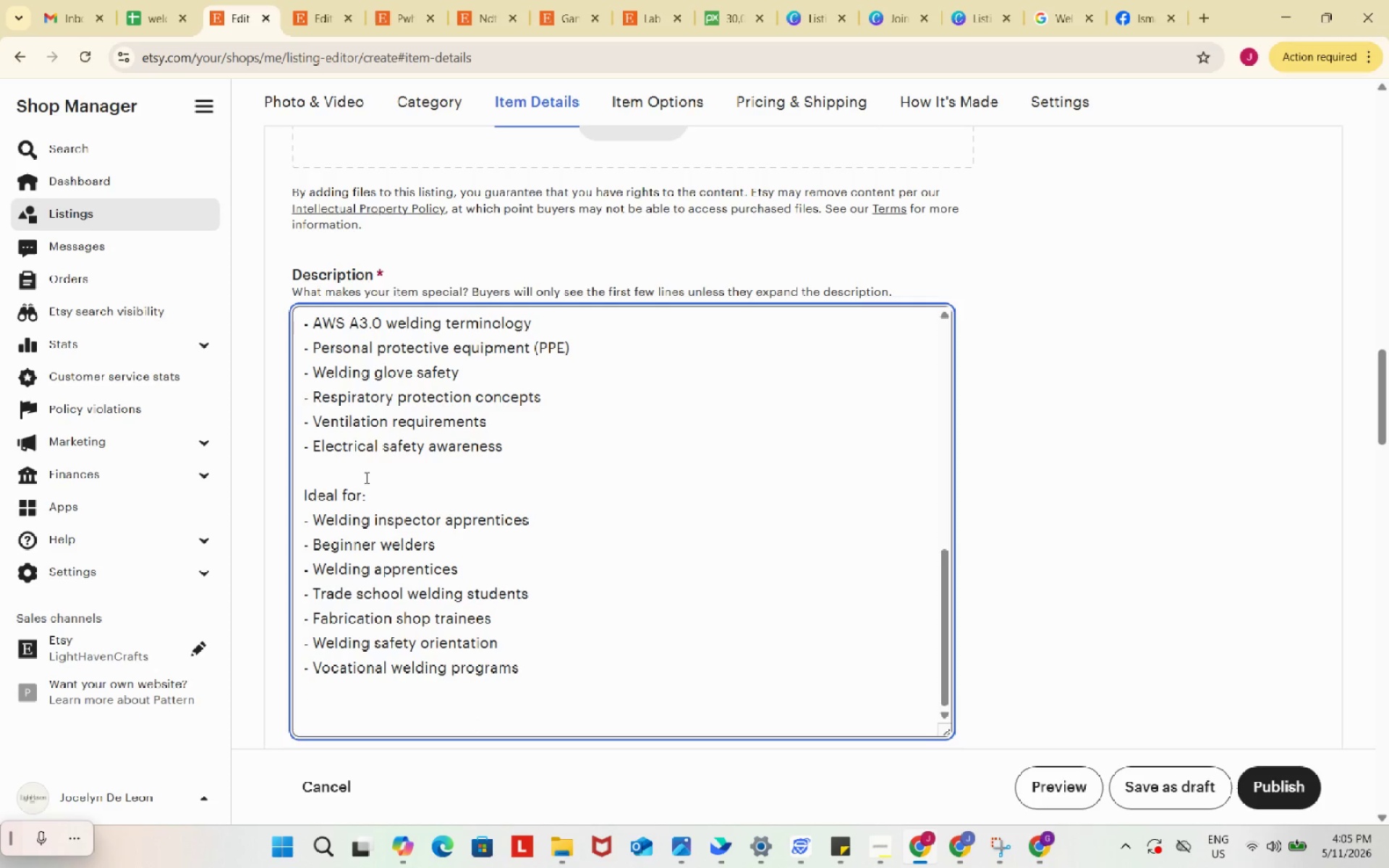 
key(Backspace)
 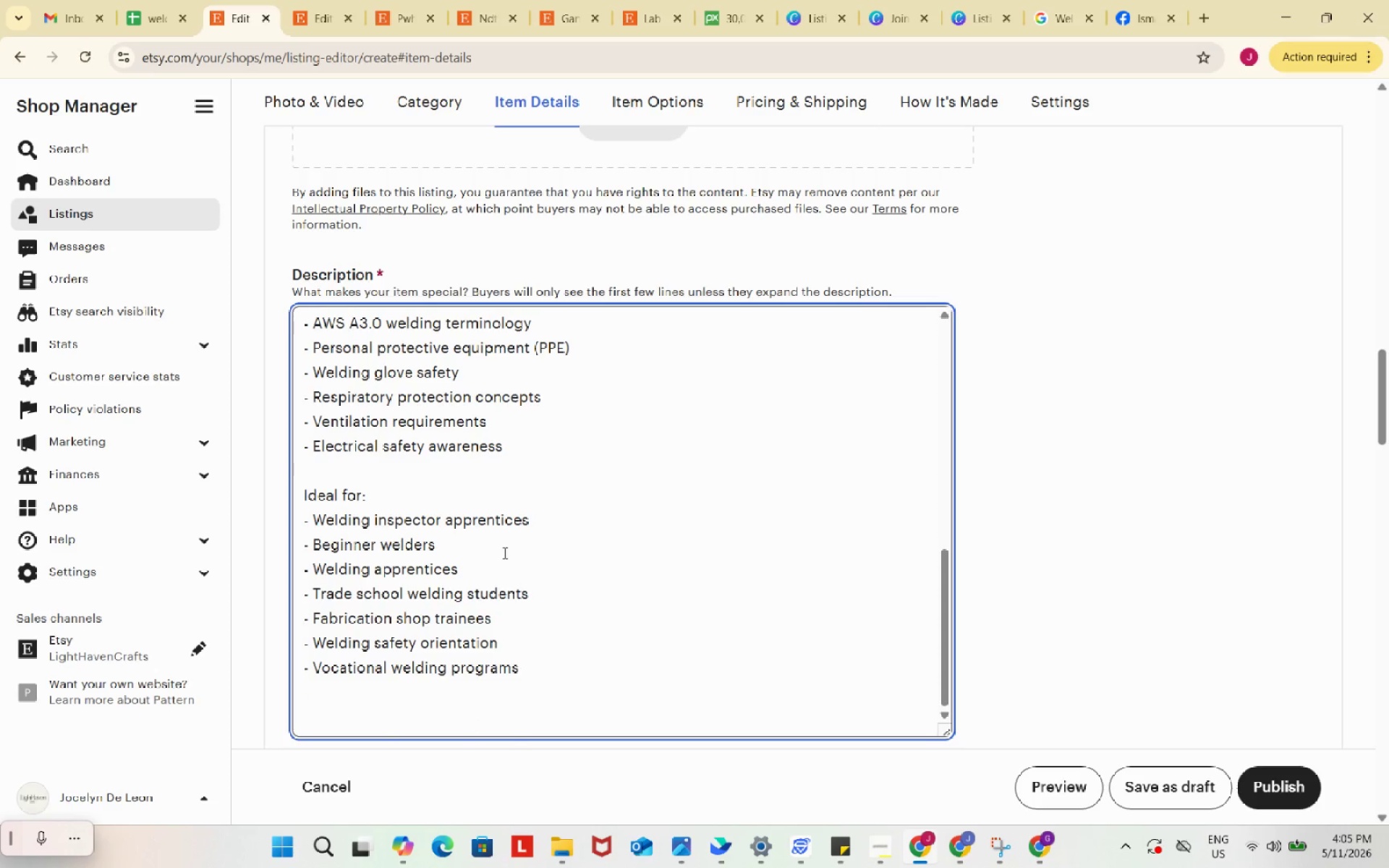 
scroll: coordinate [504, 553], scroll_direction: up, amount: 6.0
 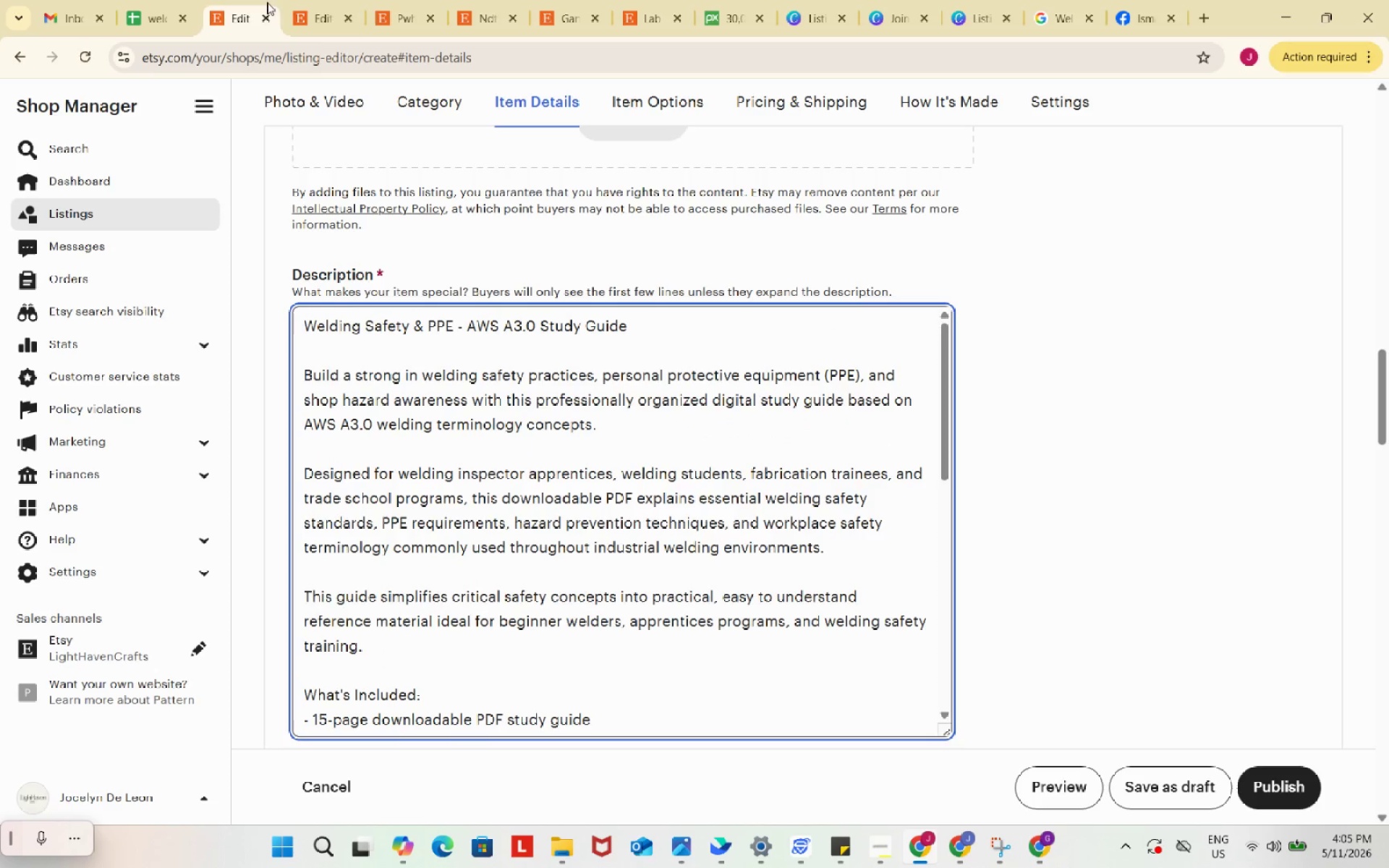 
left_click([320, 0])
 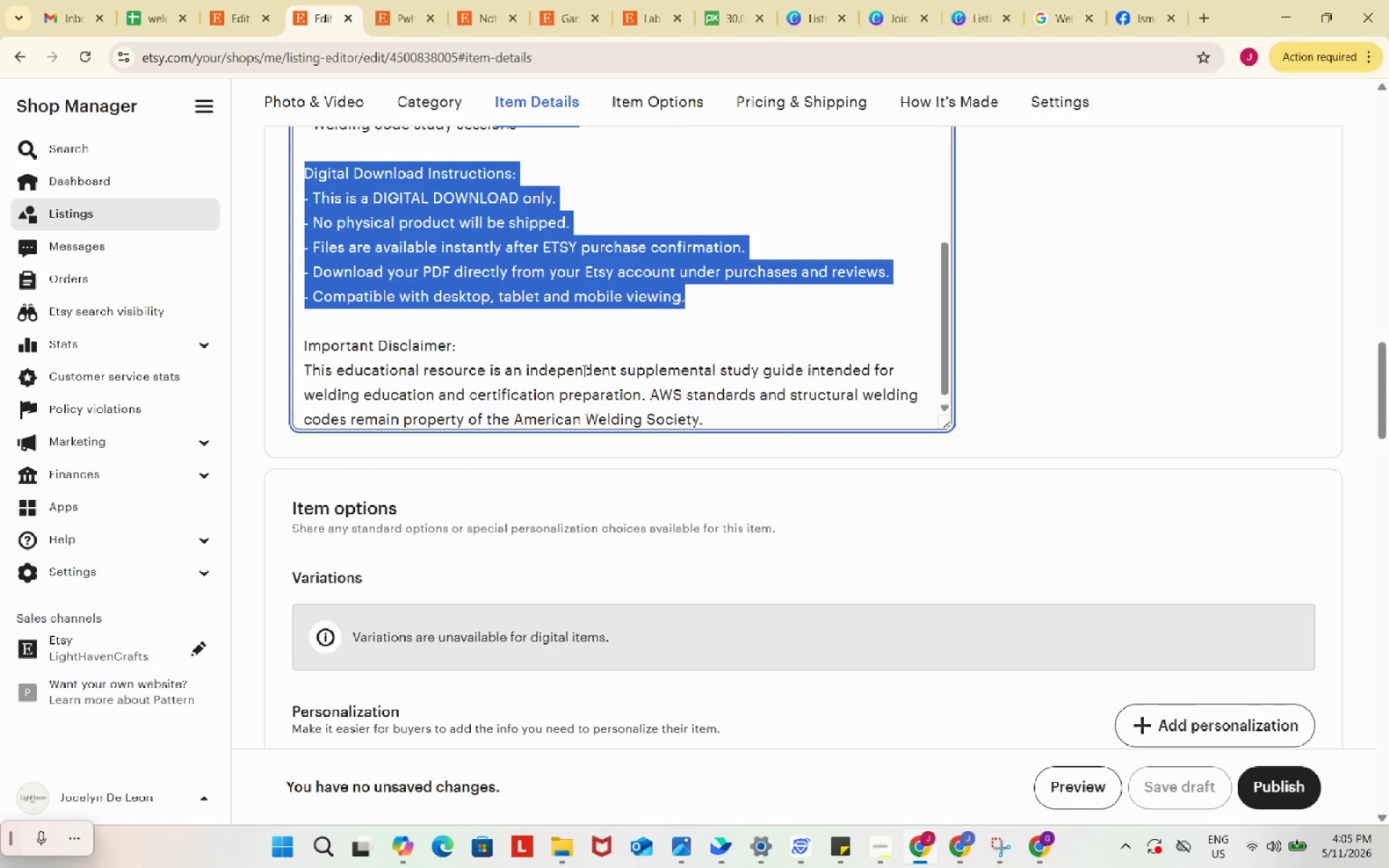 
key(Control+C)
 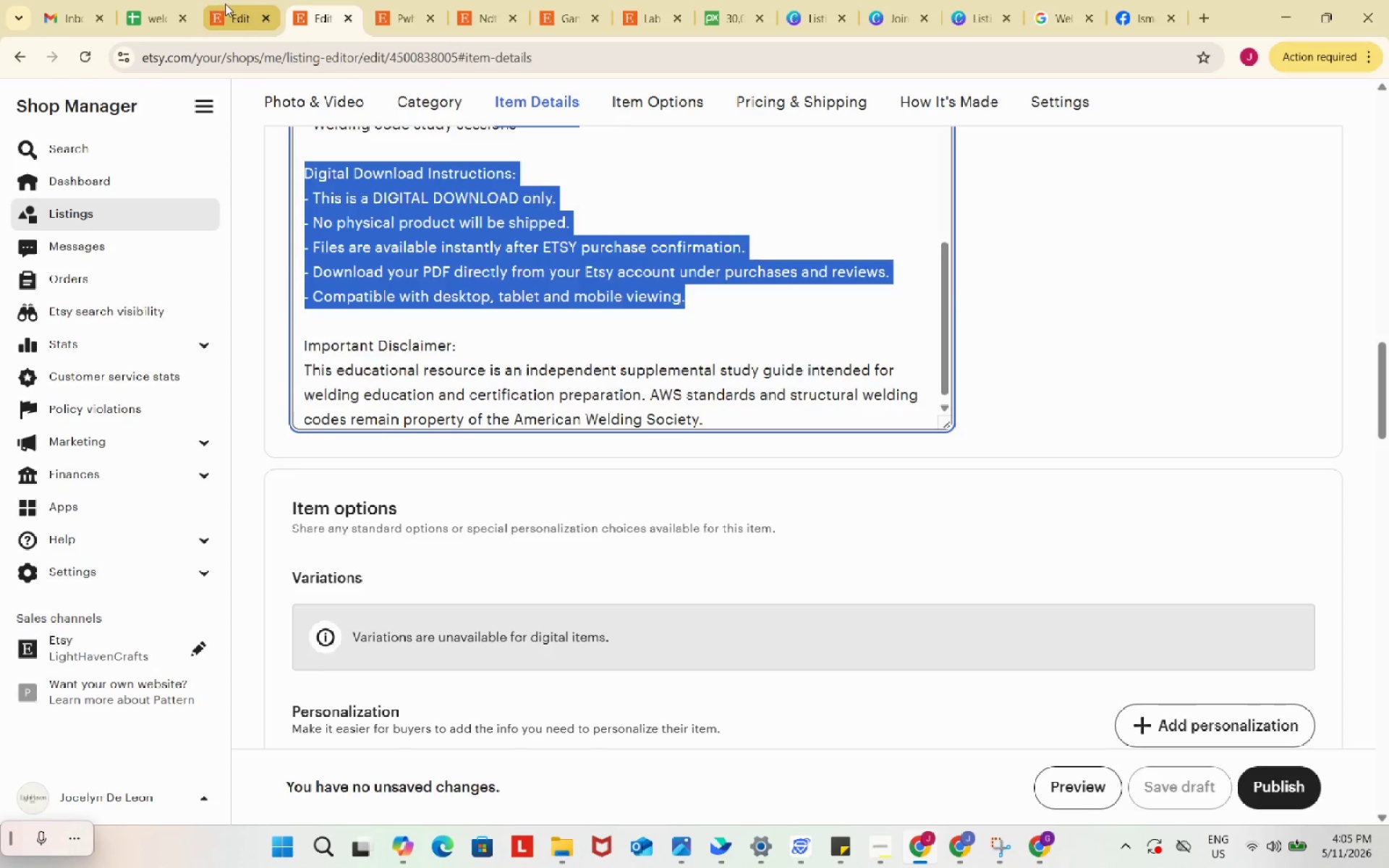 
left_click([225, 4])
 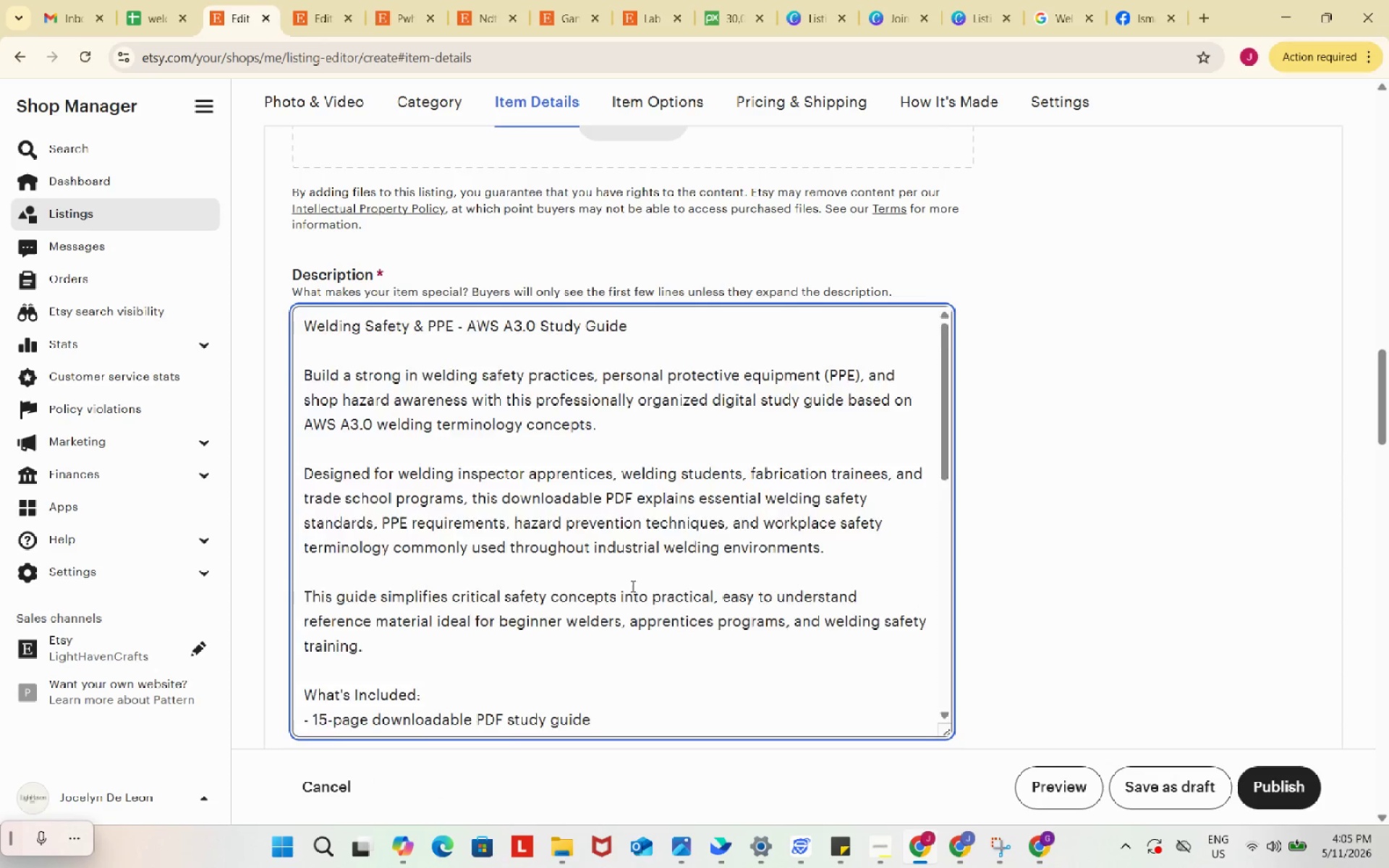 
scroll: coordinate [626, 551], scroll_direction: down, amount: 16.0
 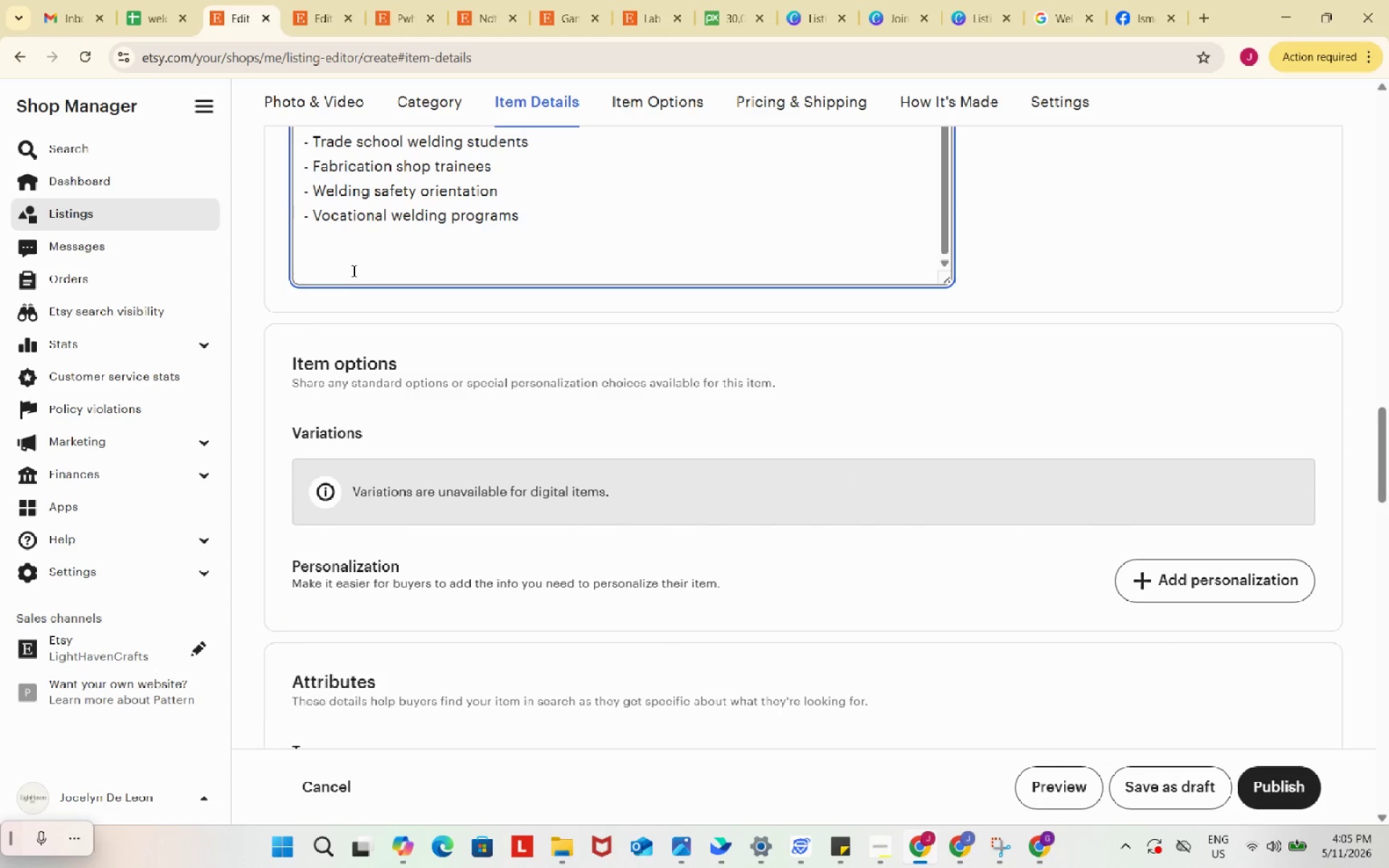 
left_click([352, 271])
 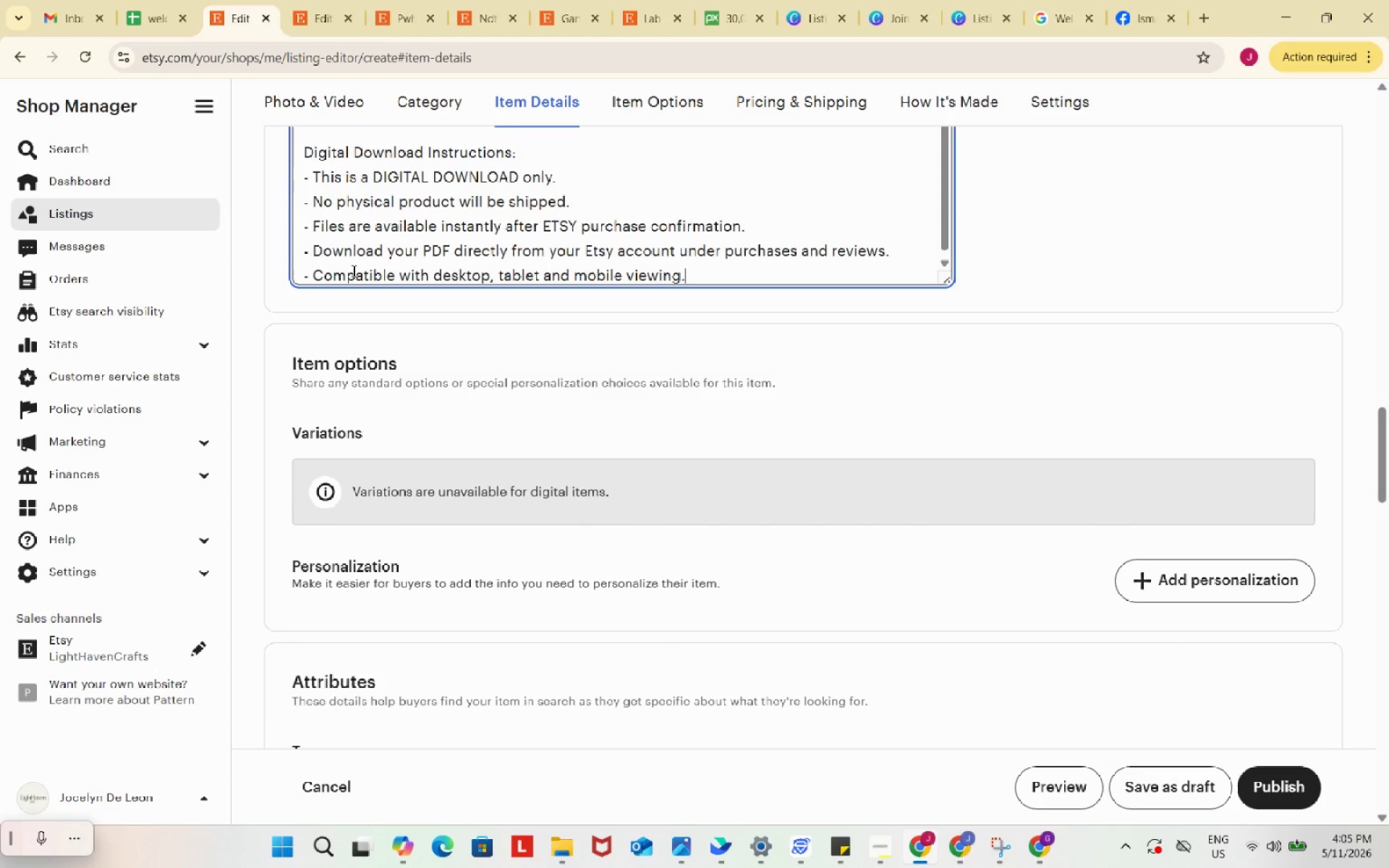 
key(Control+ControlLeft)
 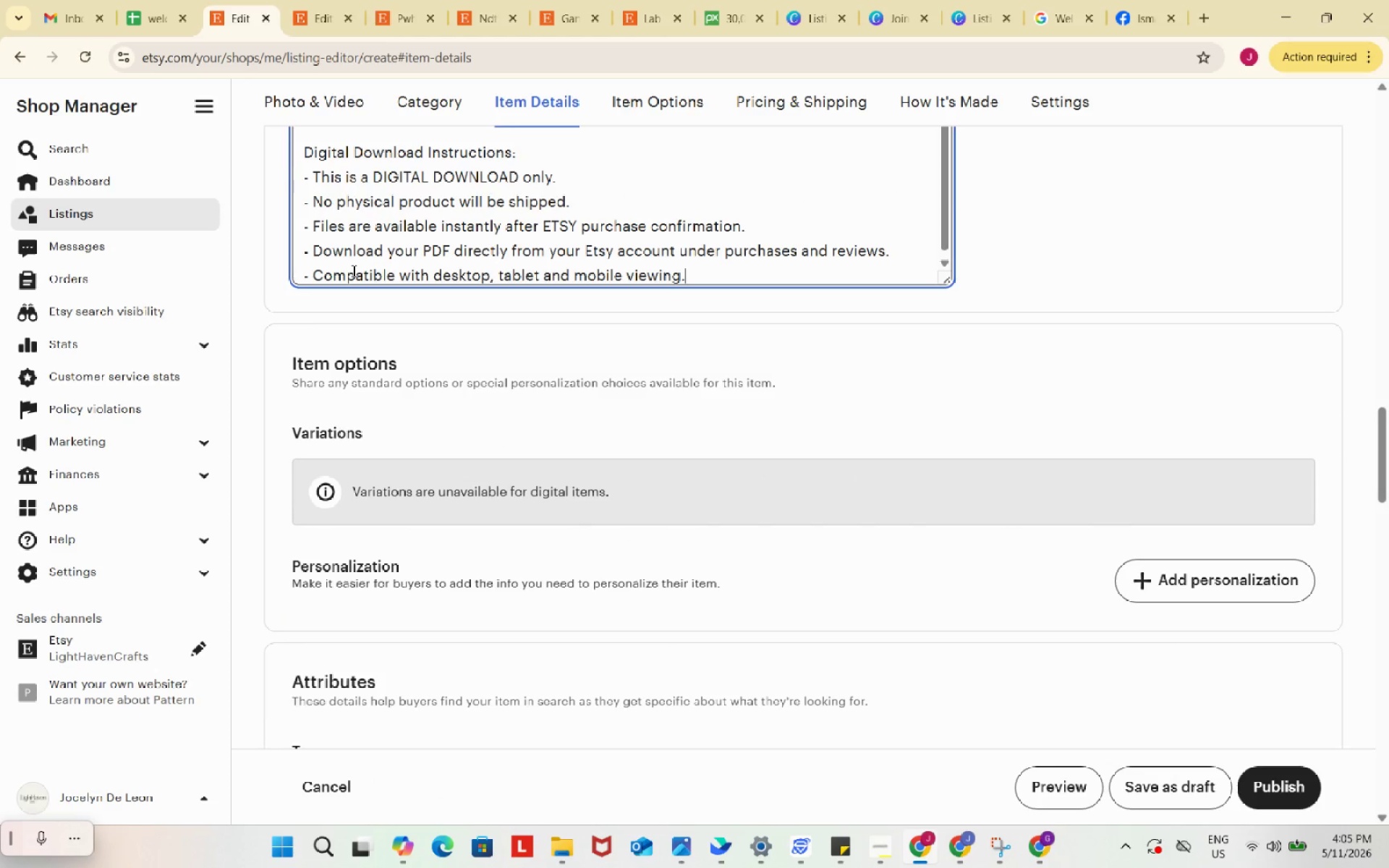 
key(Control+V)
 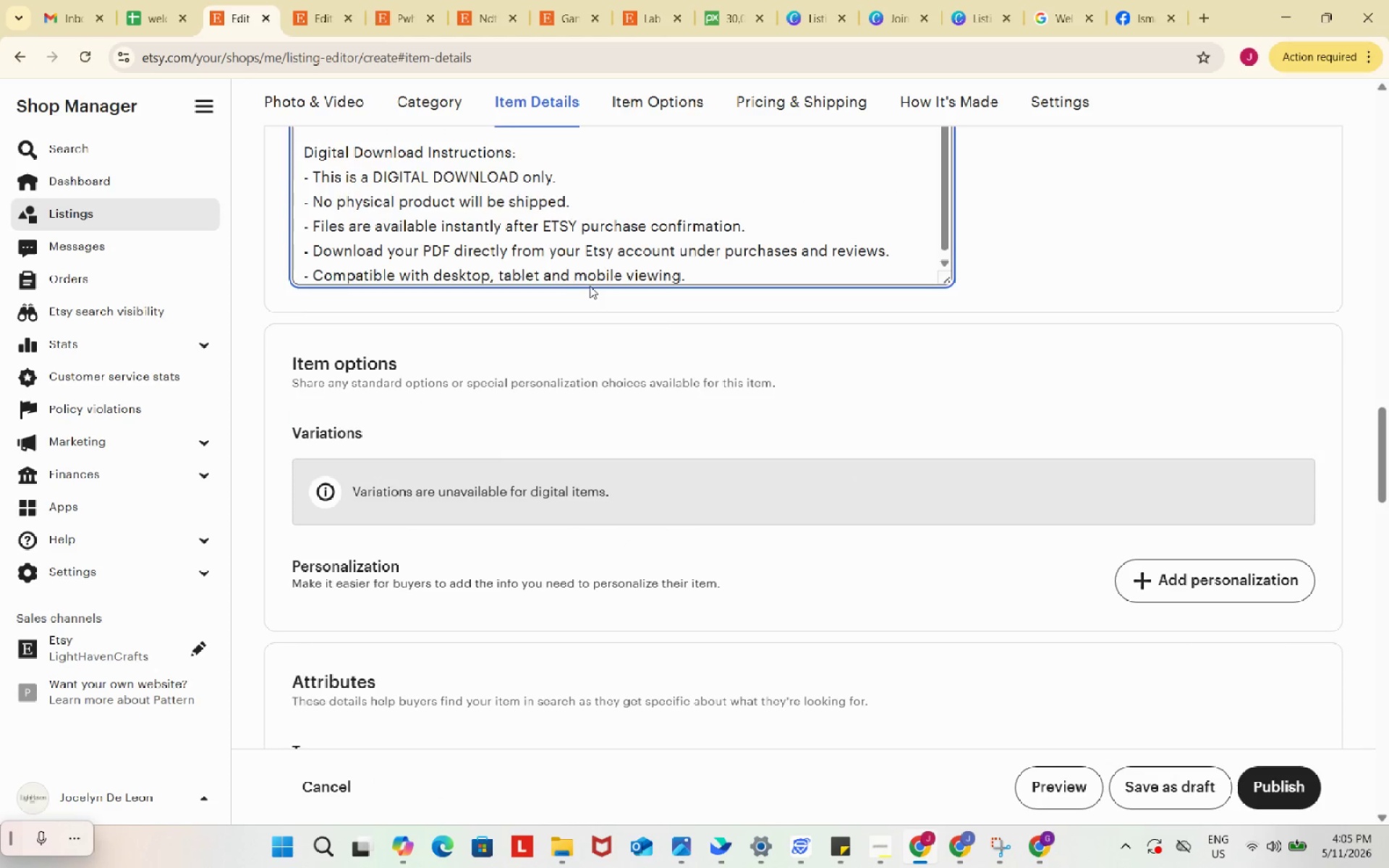 
scroll: coordinate [590, 286], scroll_direction: up, amount: 1.0
 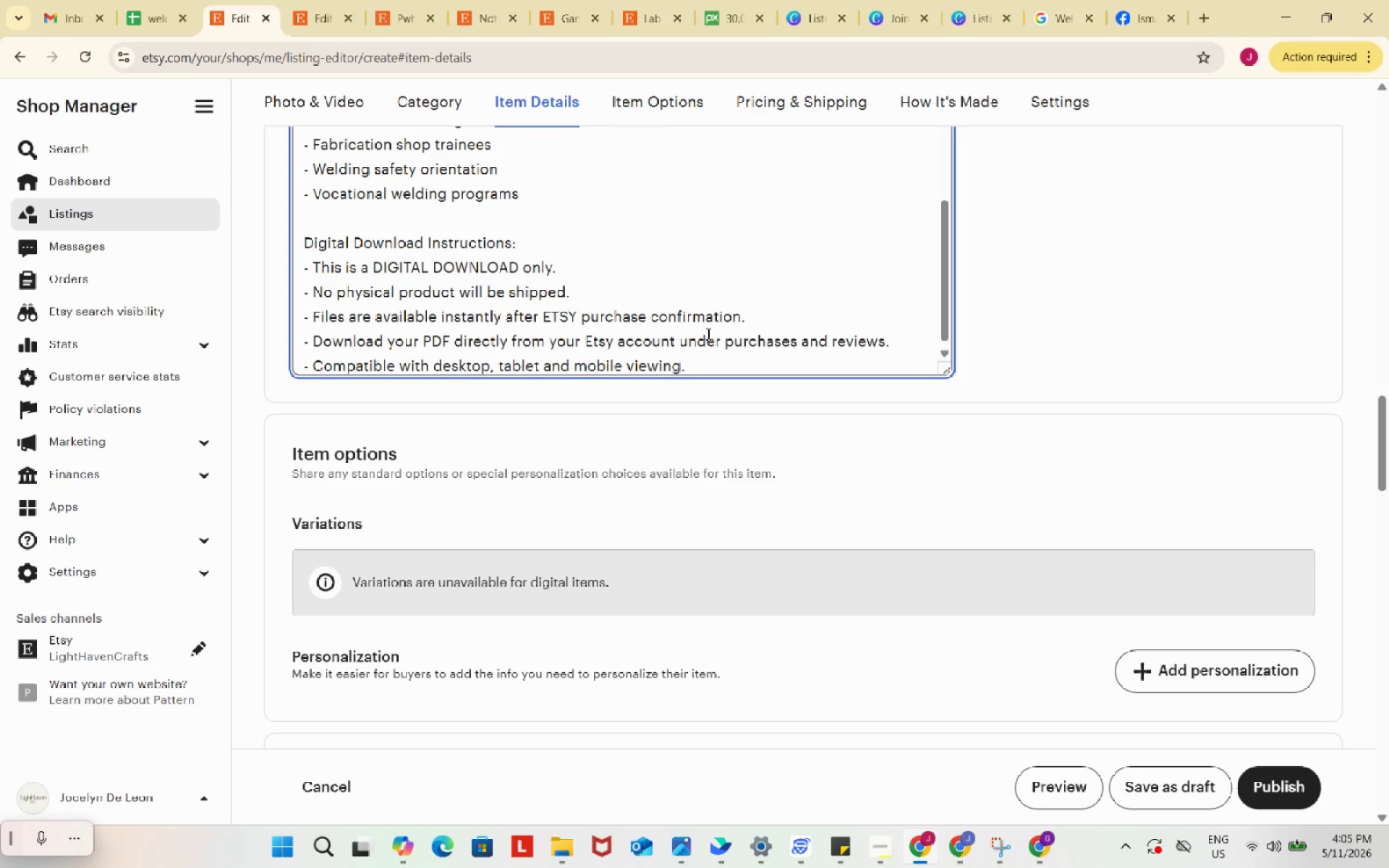 
wait(25.28)
 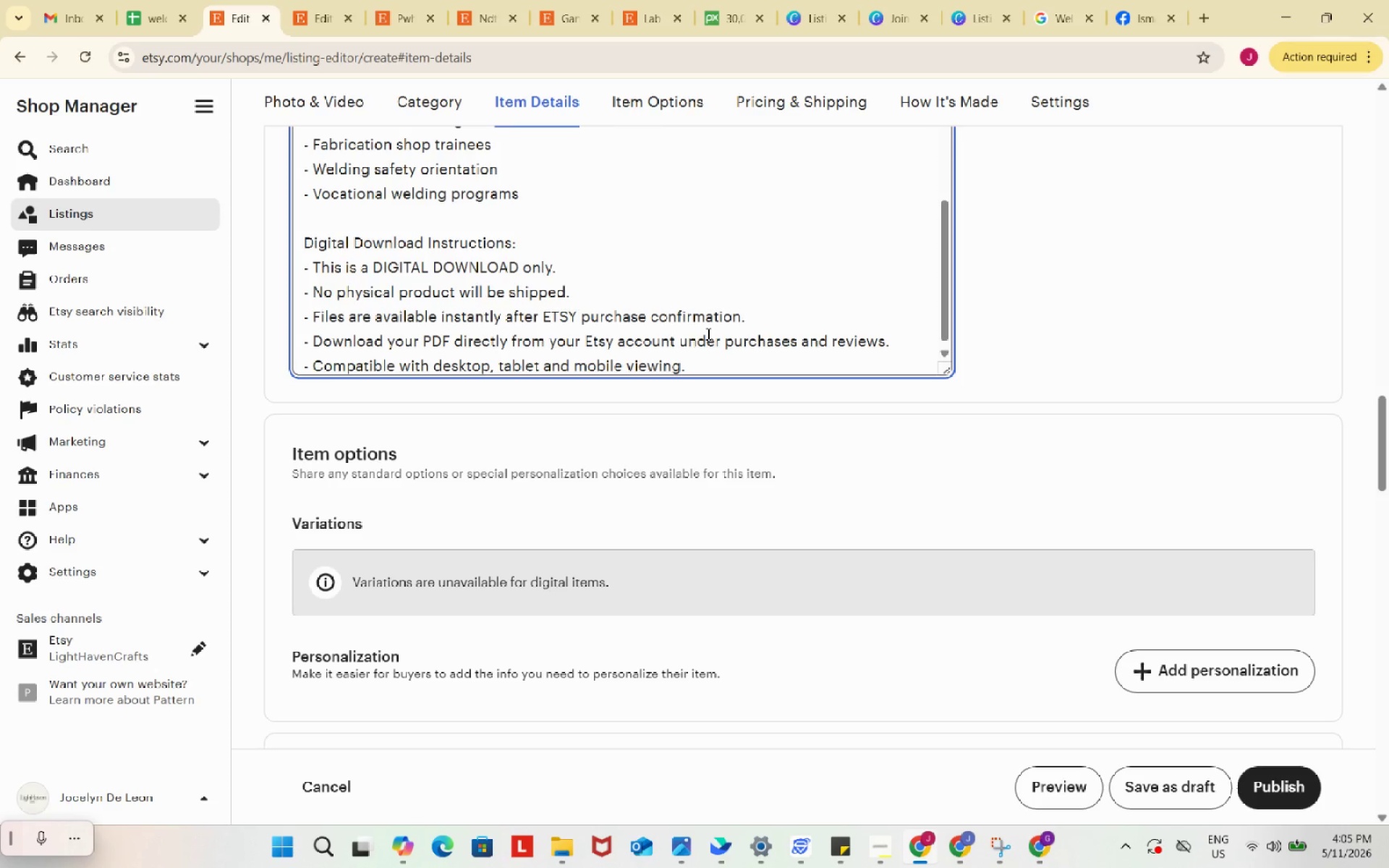 
key(Enter)
 